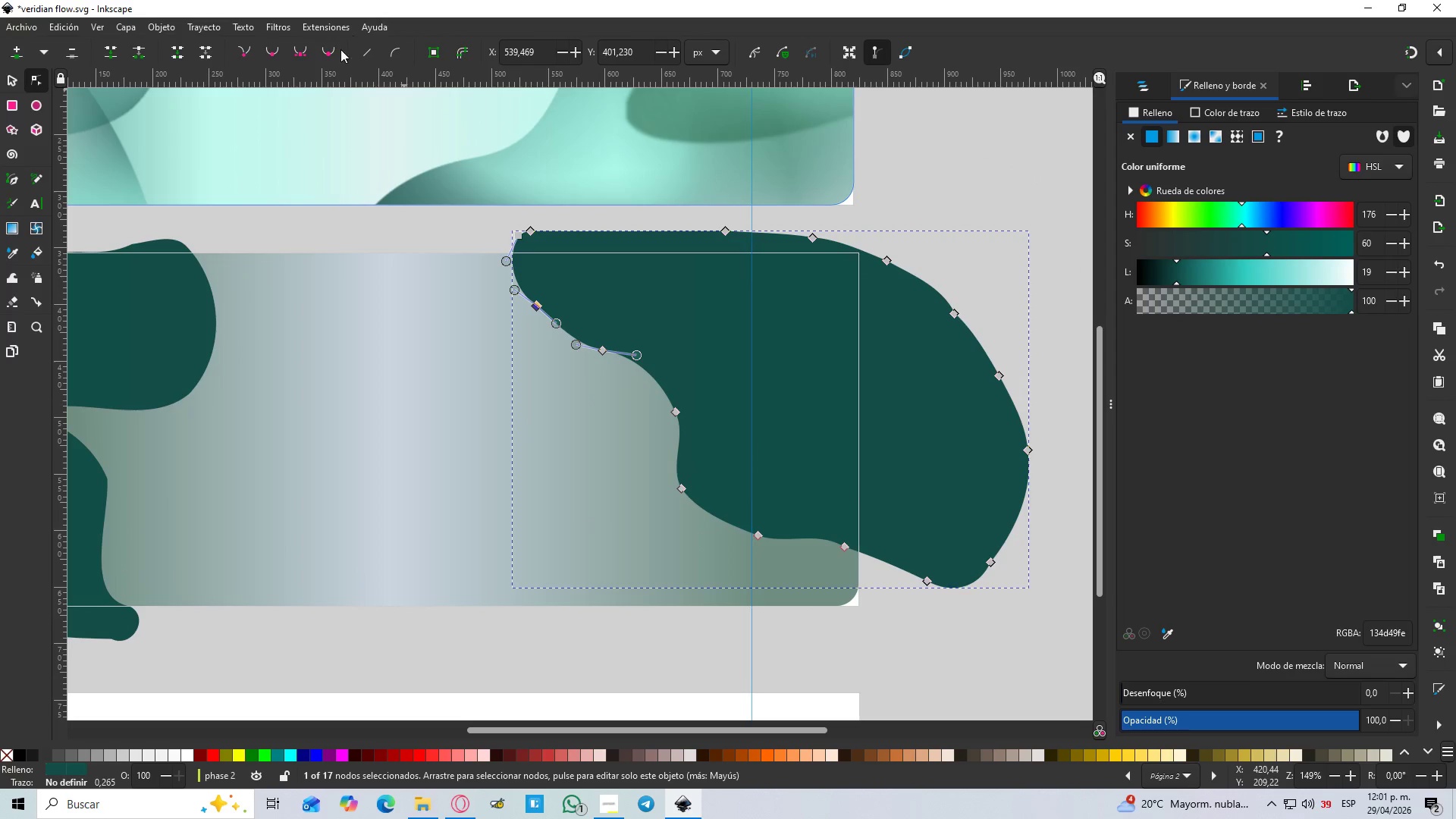 
left_click([331, 52])
 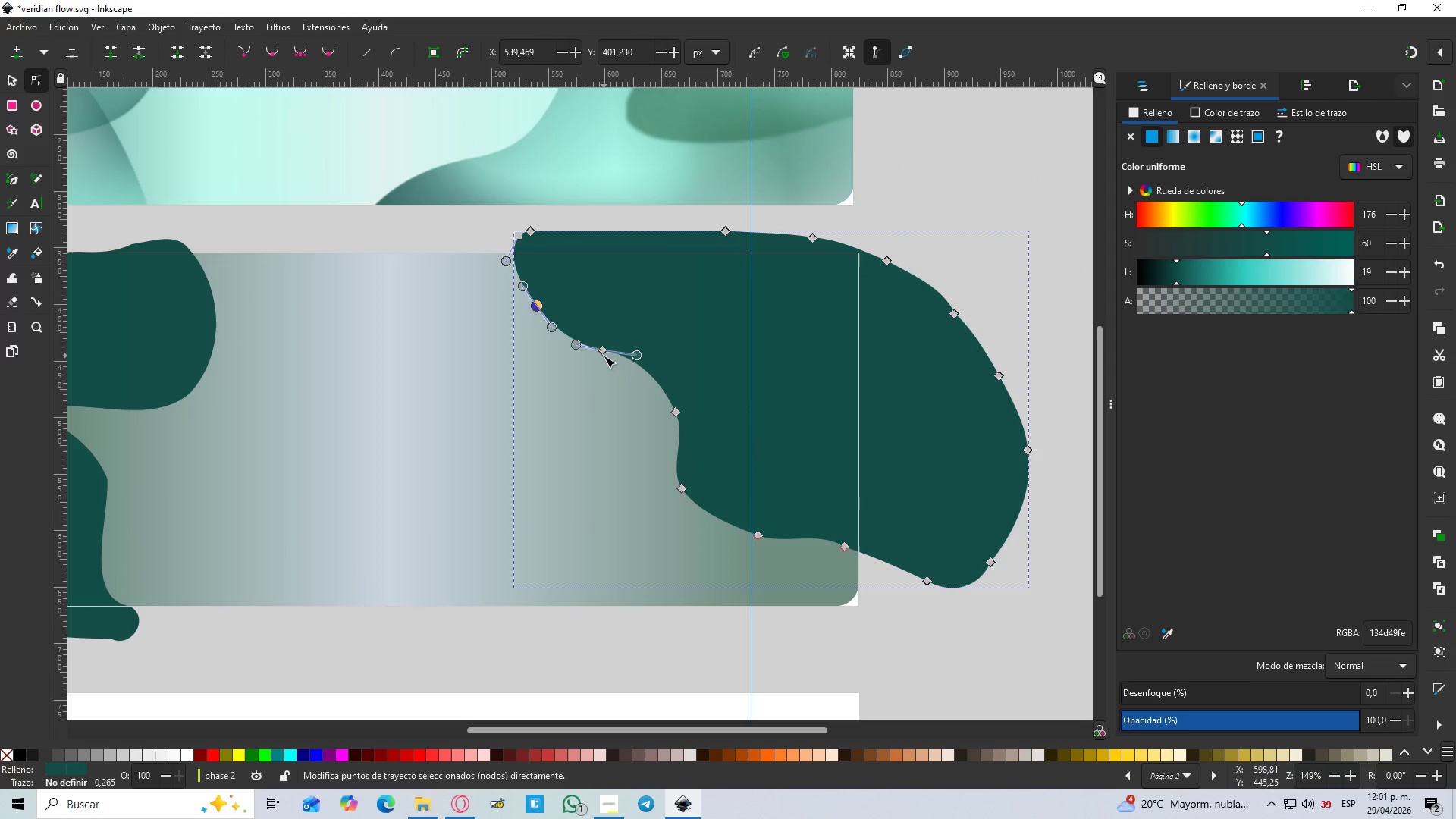 
double_click([604, 352])
 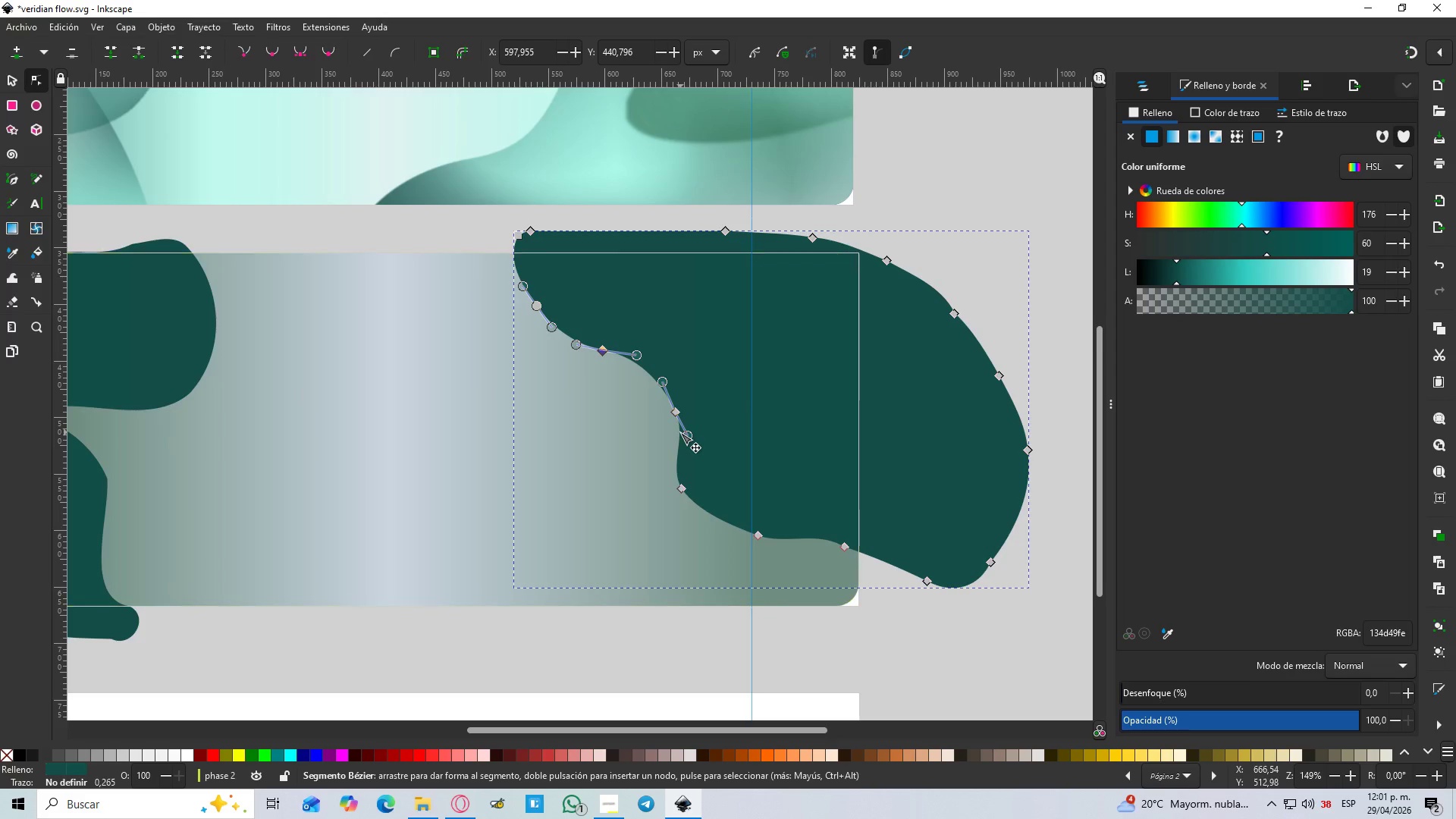 
key(Delete)
 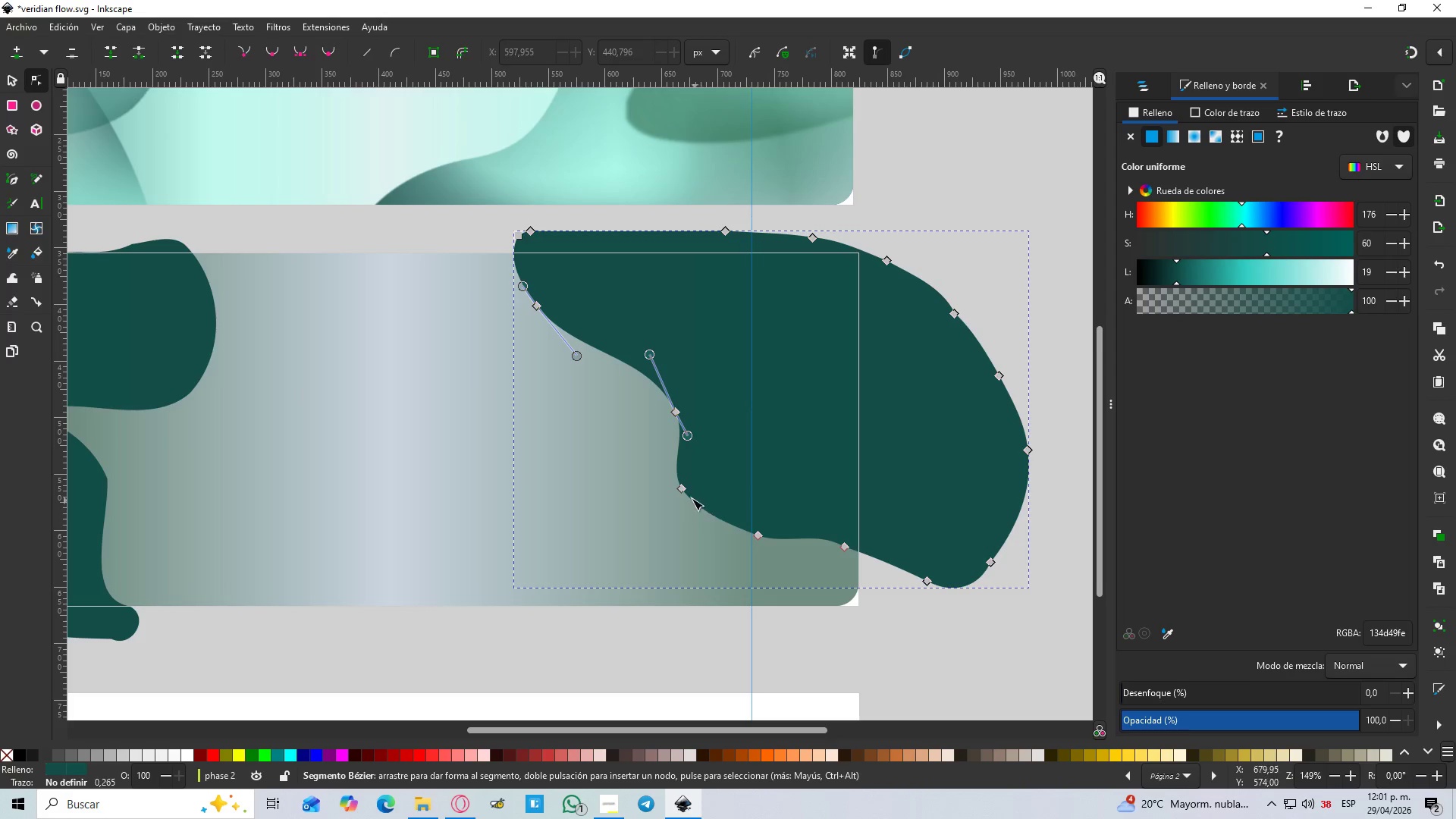 
left_click([684, 491])
 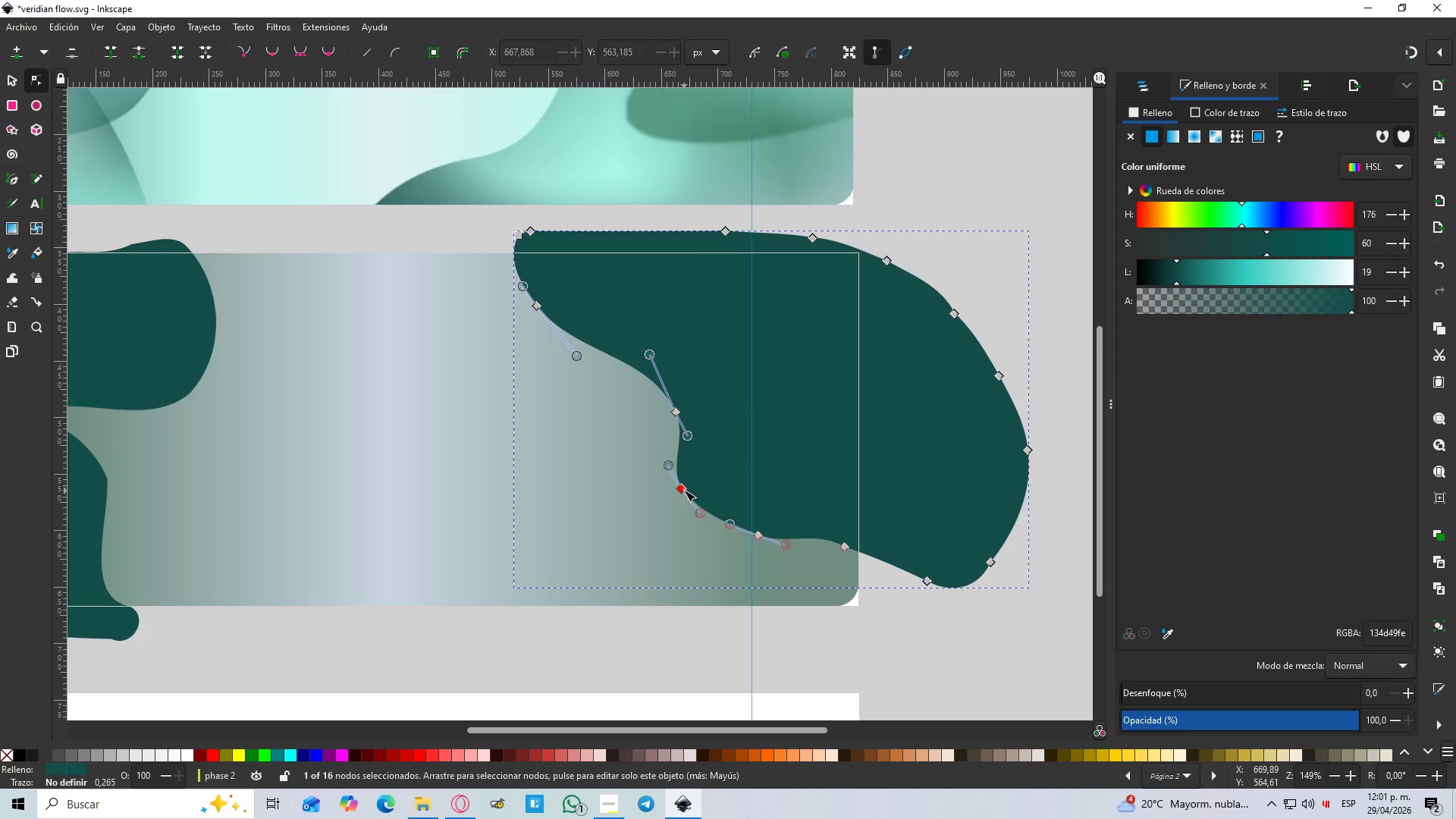 
key(Delete)
 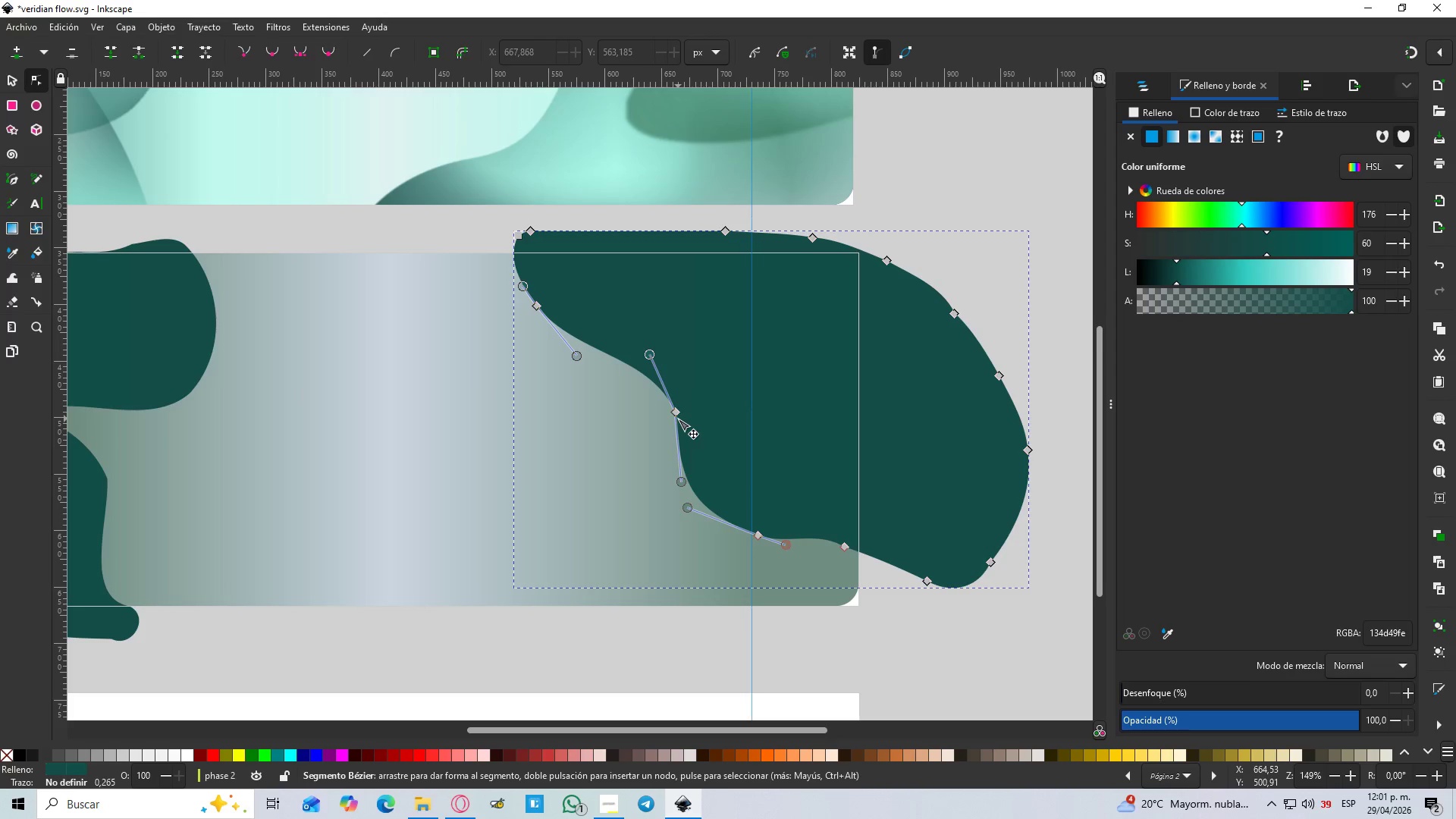 
left_click([677, 416])
 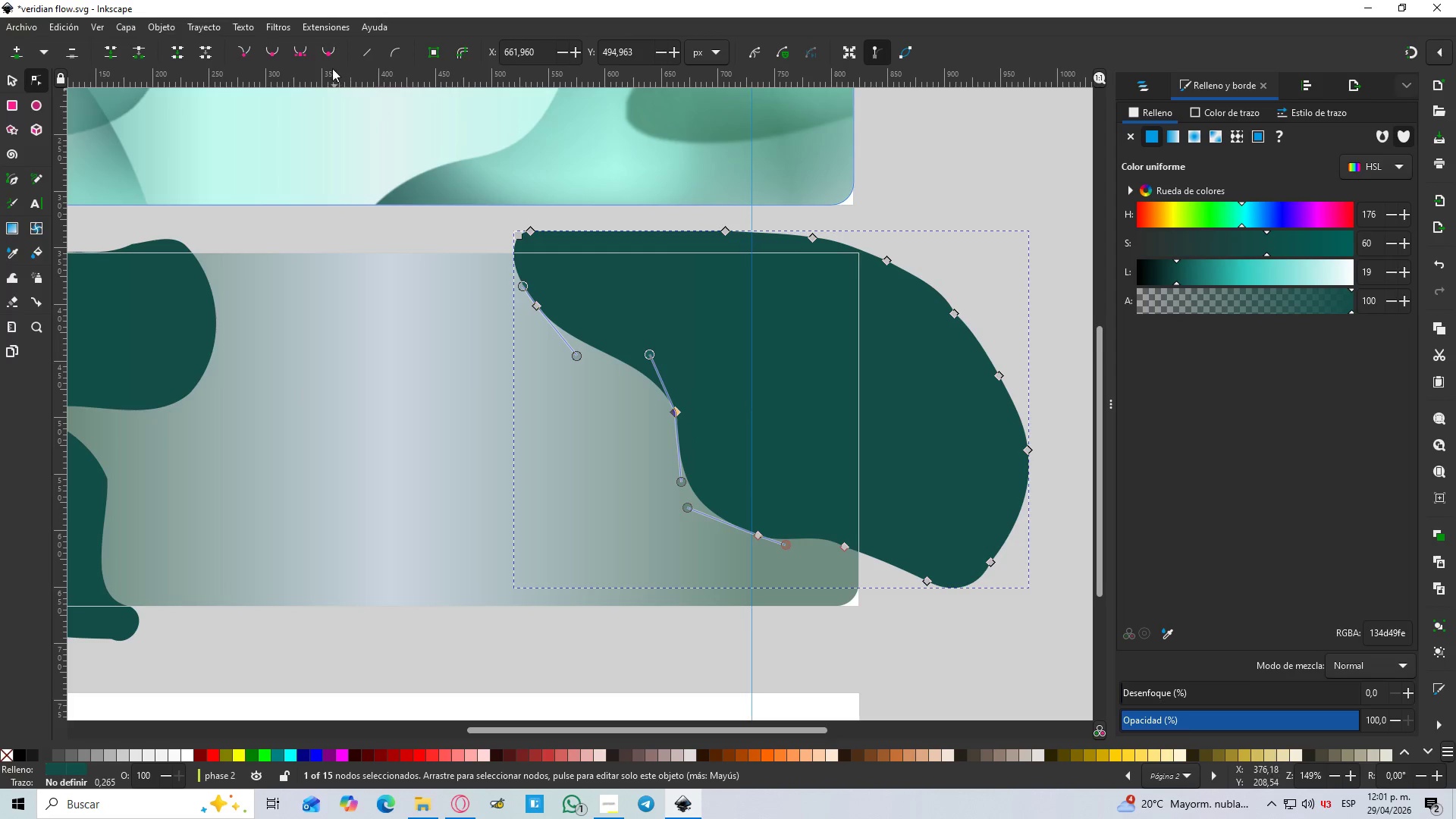 
left_click([327, 52])
 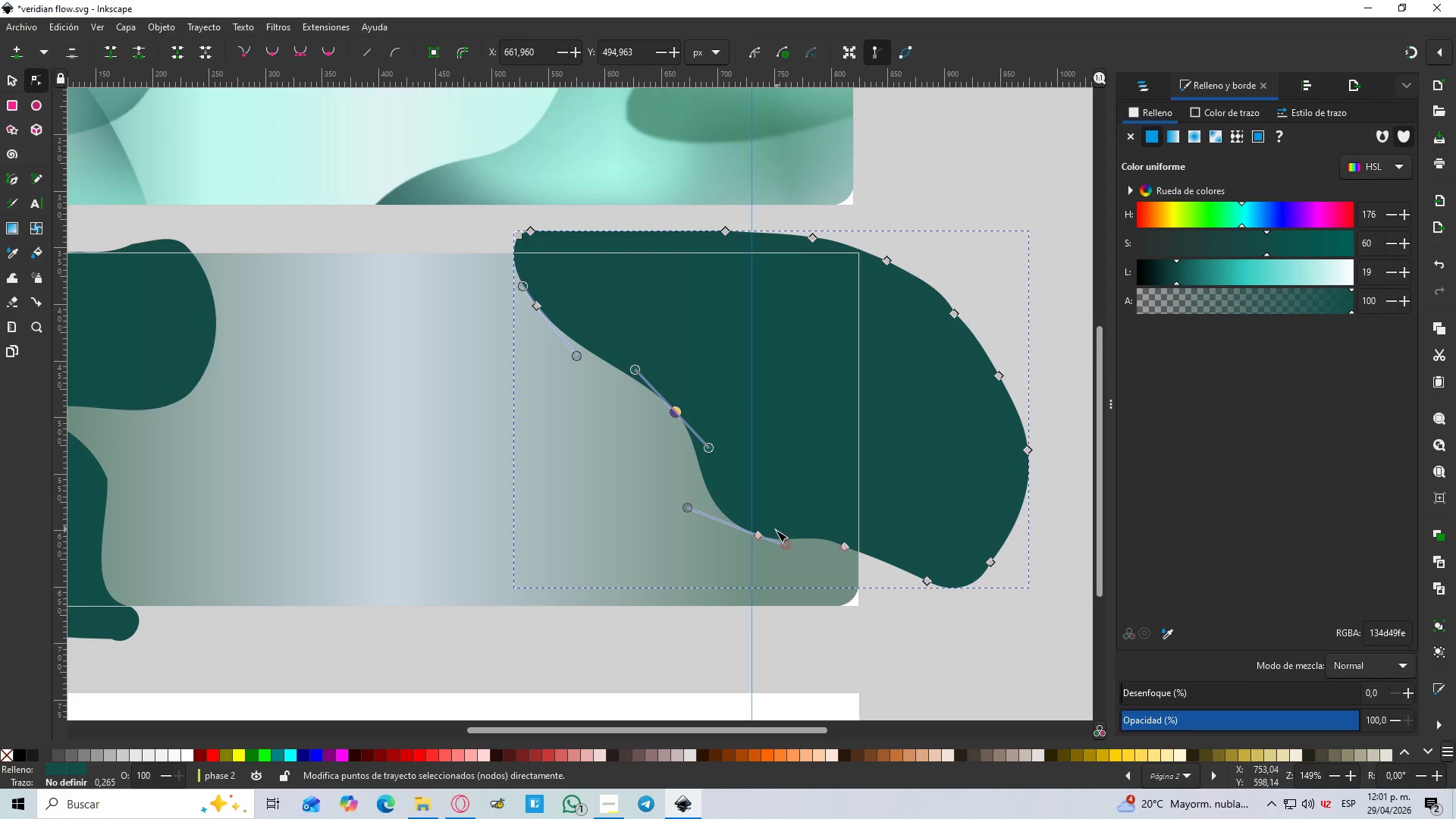 
left_click([761, 534])
 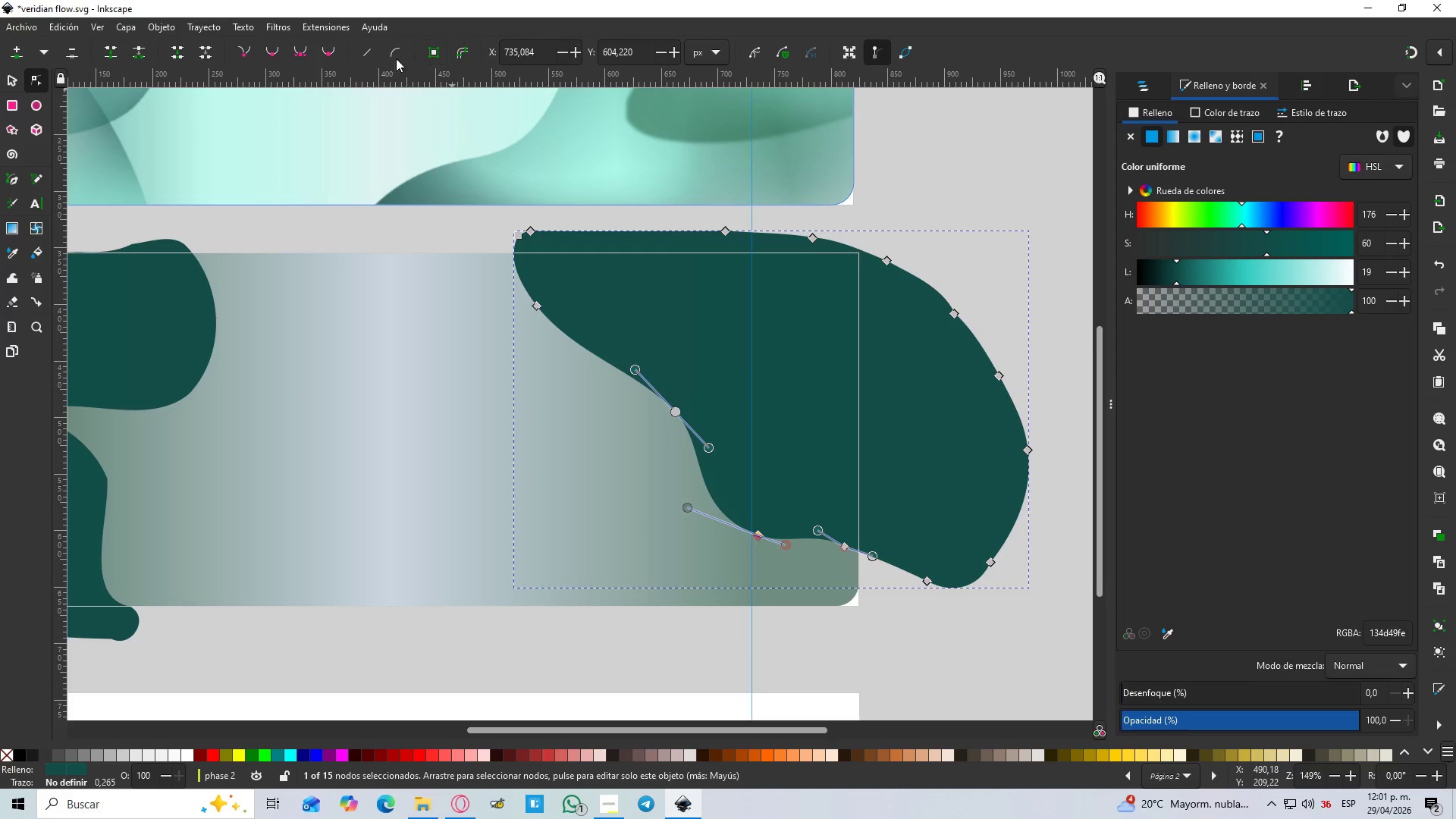 
left_click([326, 52])
 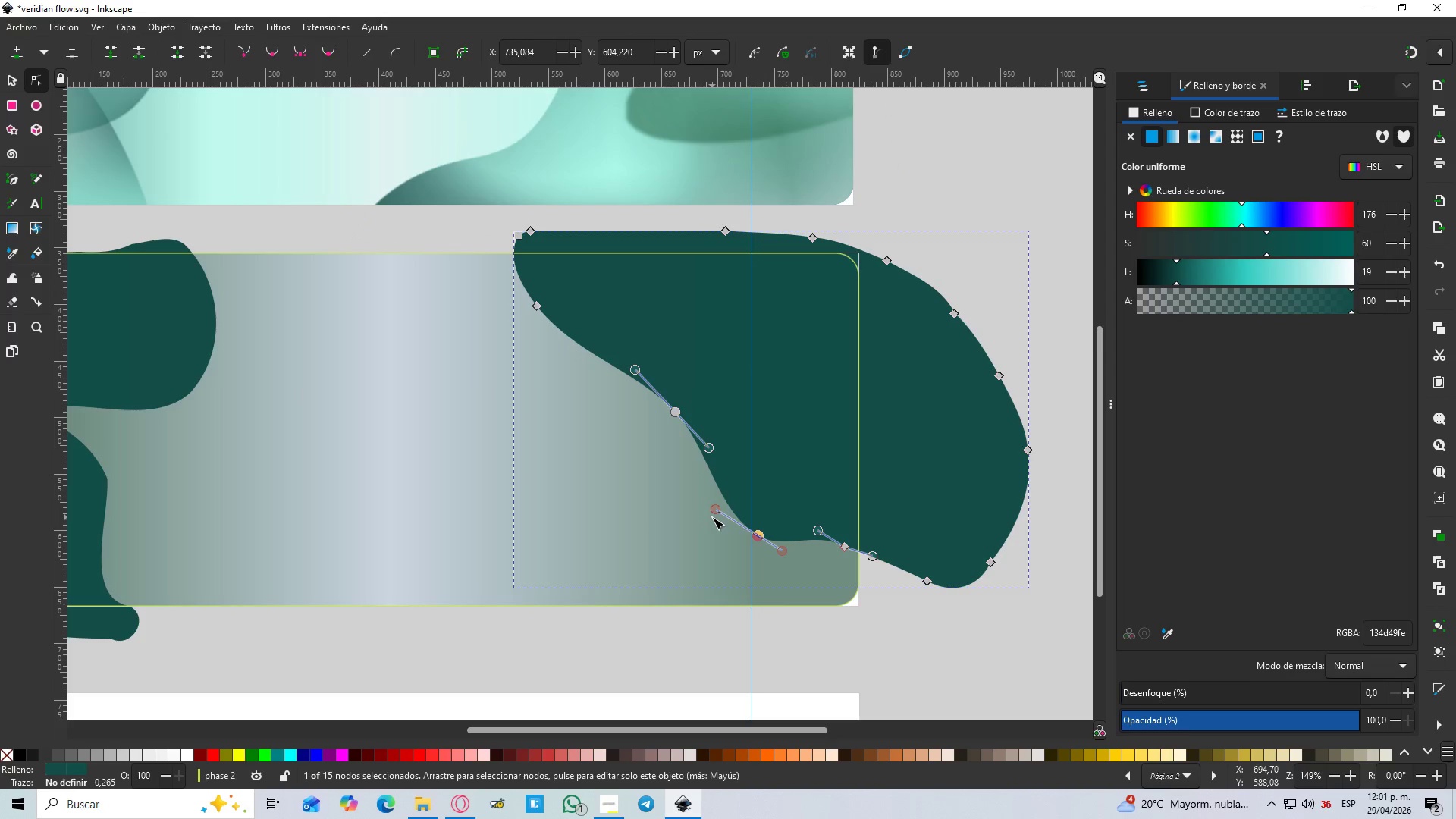 
left_click_drag(start_coordinate=[720, 513], to_coordinate=[692, 513])
 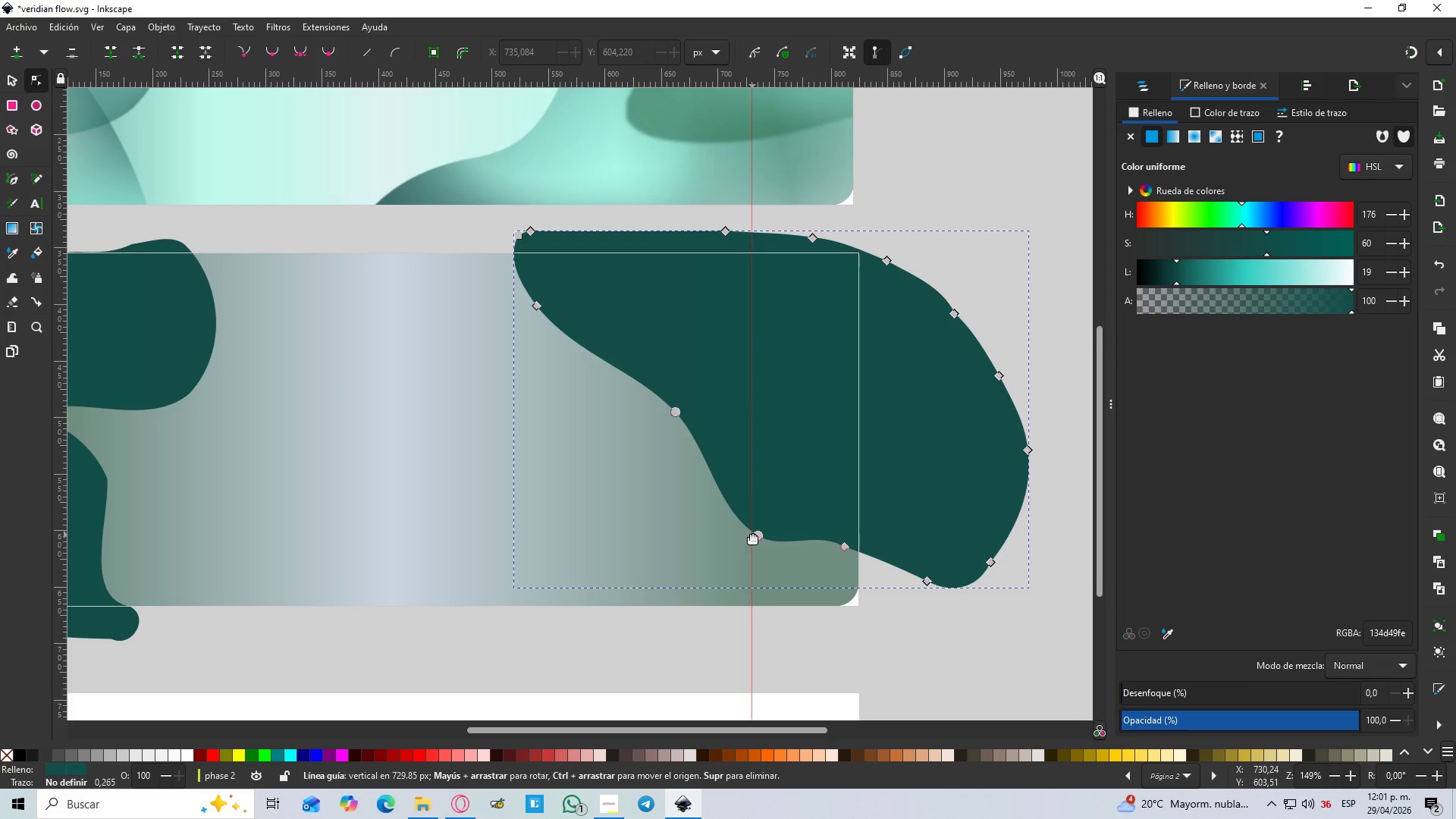 
double_click([757, 535])
 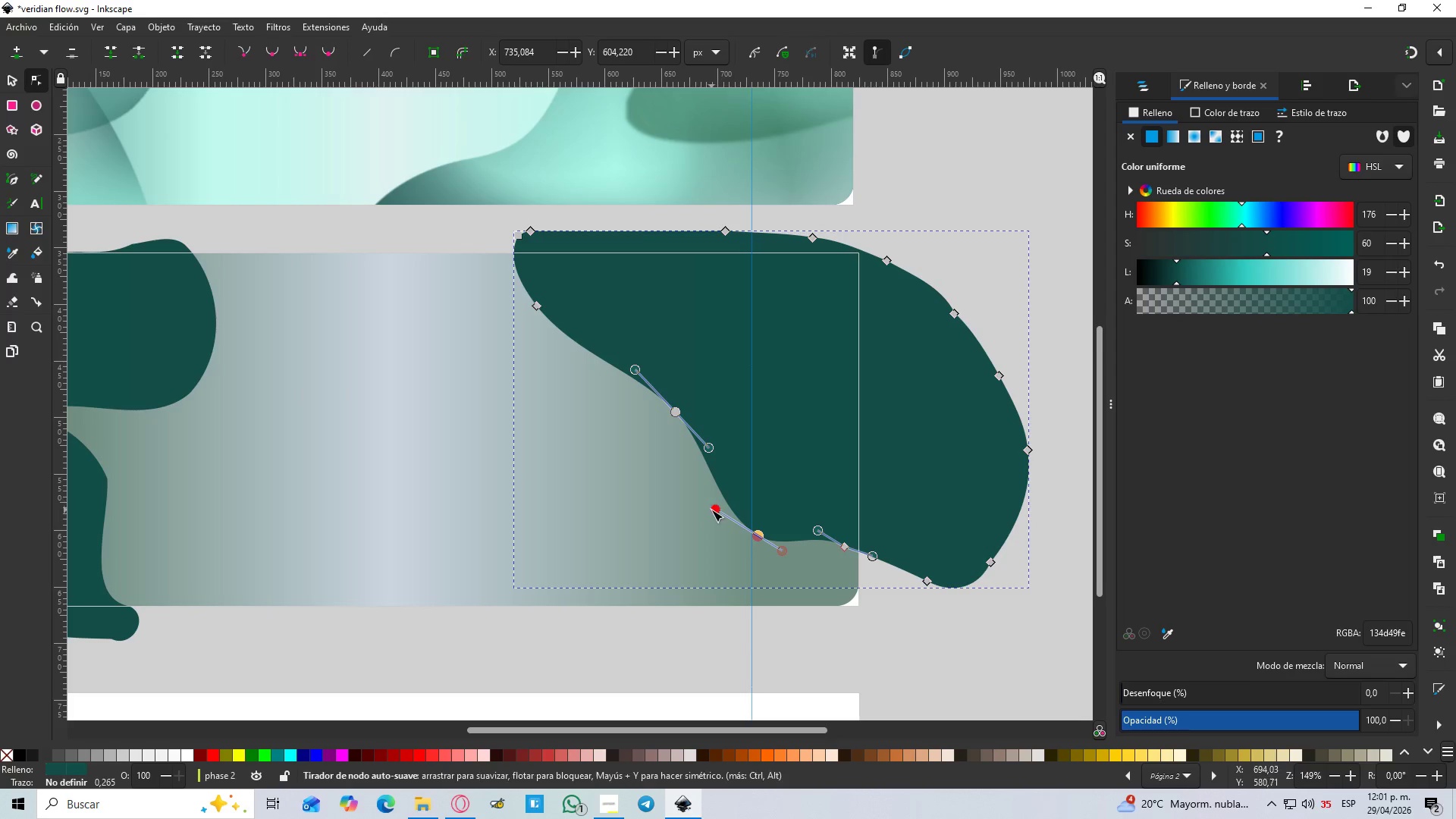 
left_click_drag(start_coordinate=[713, 511], to_coordinate=[831, 565])
 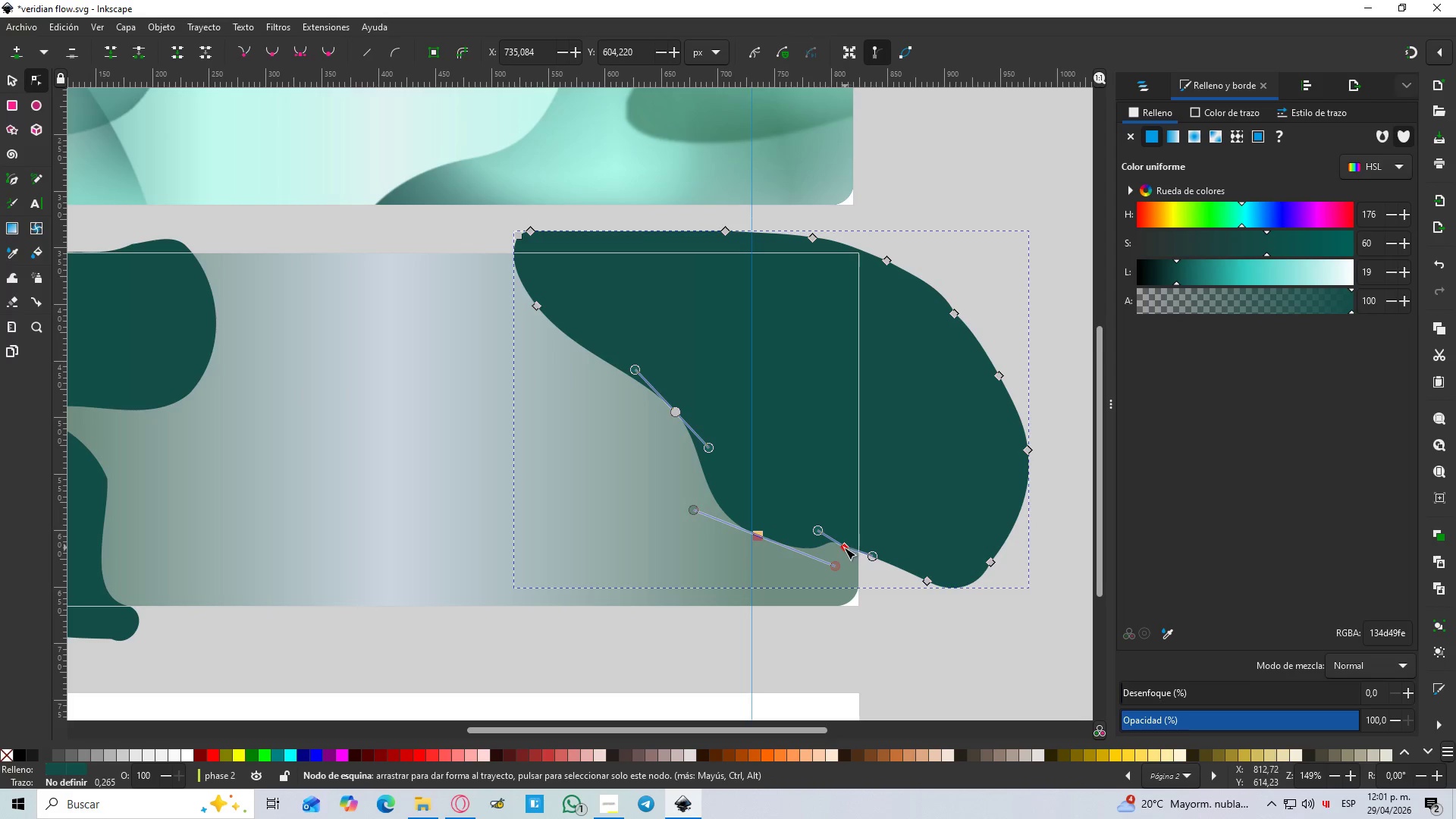 
key(Delete)
 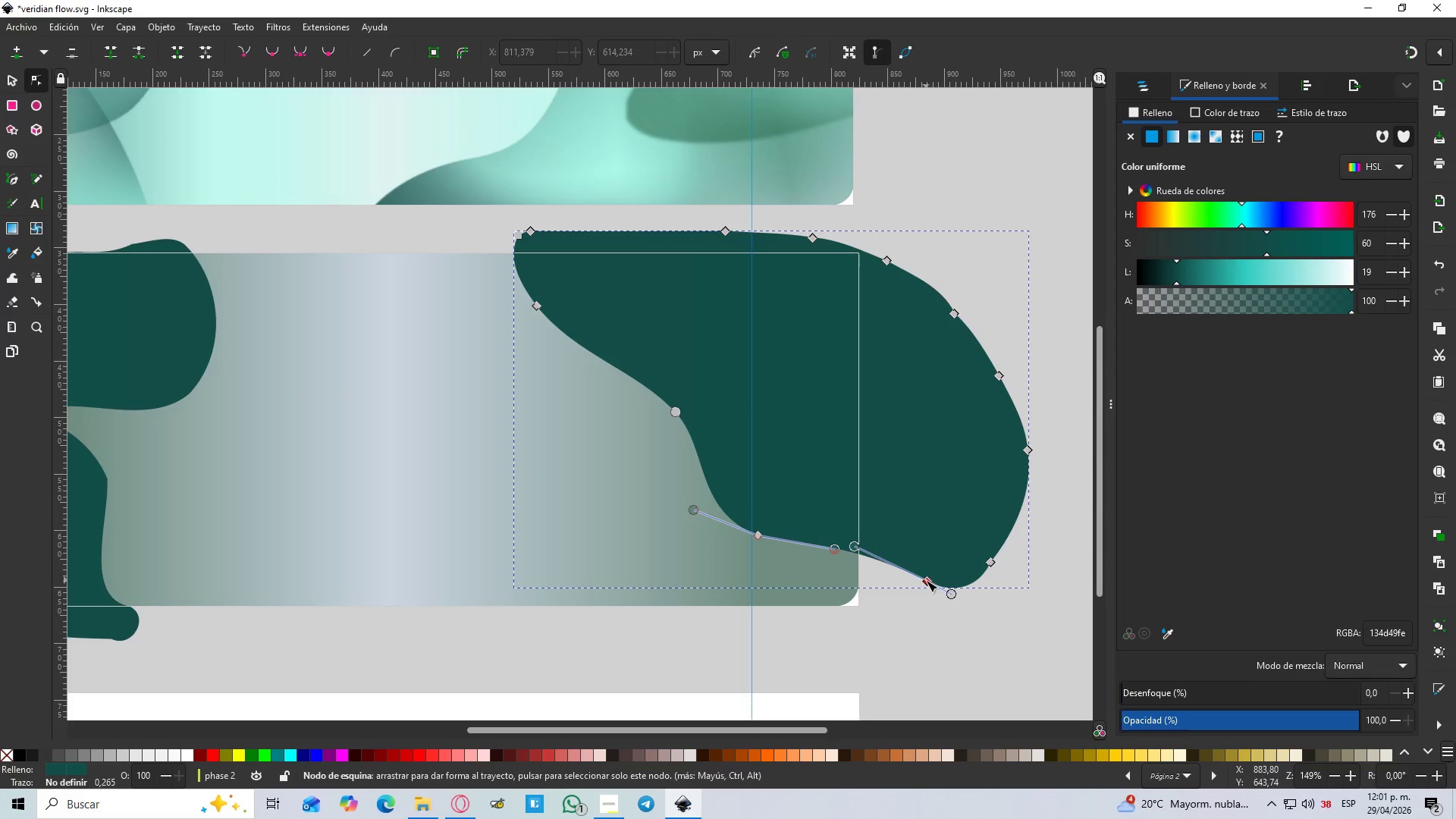 
left_click_drag(start_coordinate=[925, 581], to_coordinate=[880, 617])
 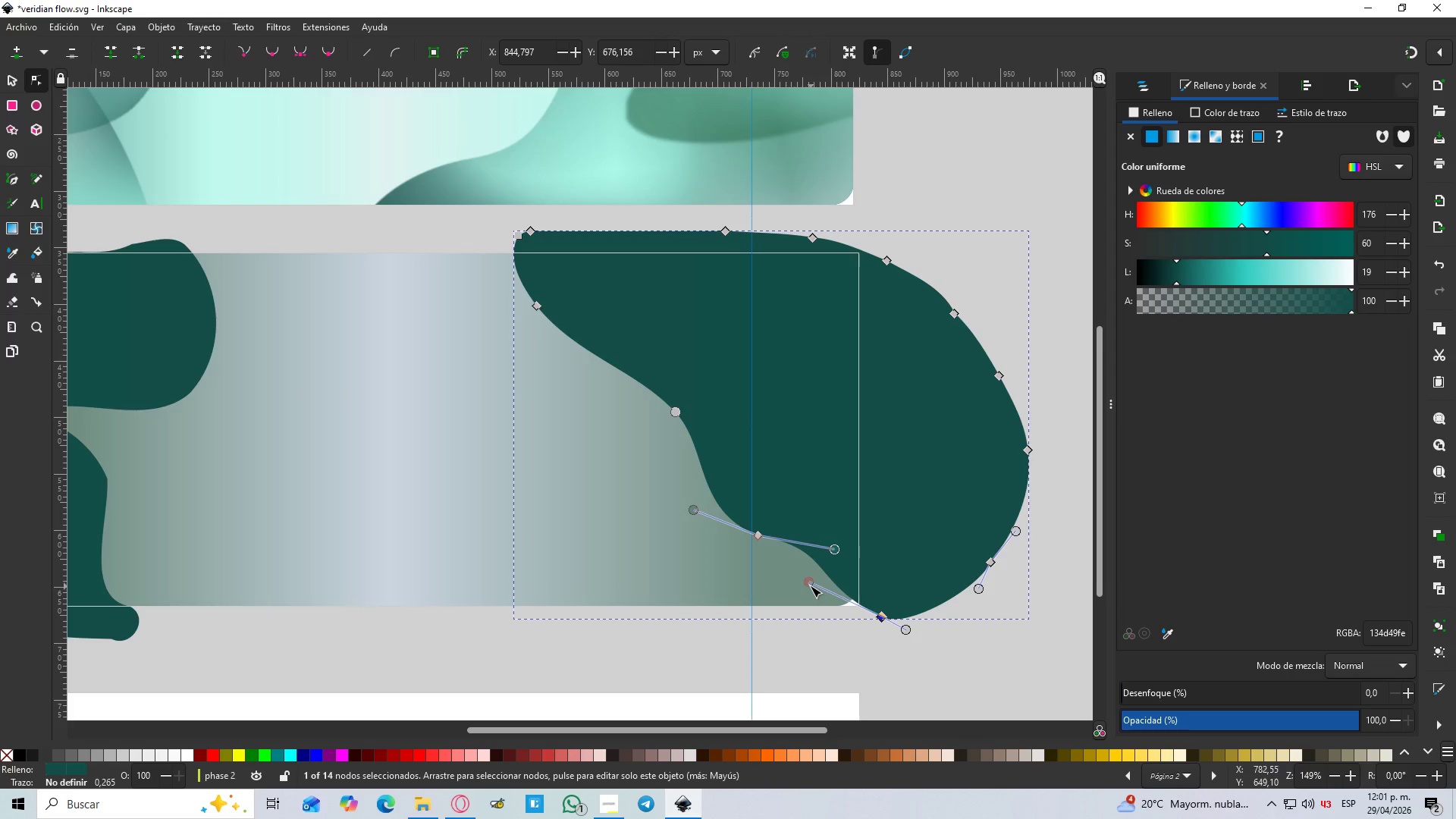 
left_click_drag(start_coordinate=[811, 585], to_coordinate=[795, 634])
 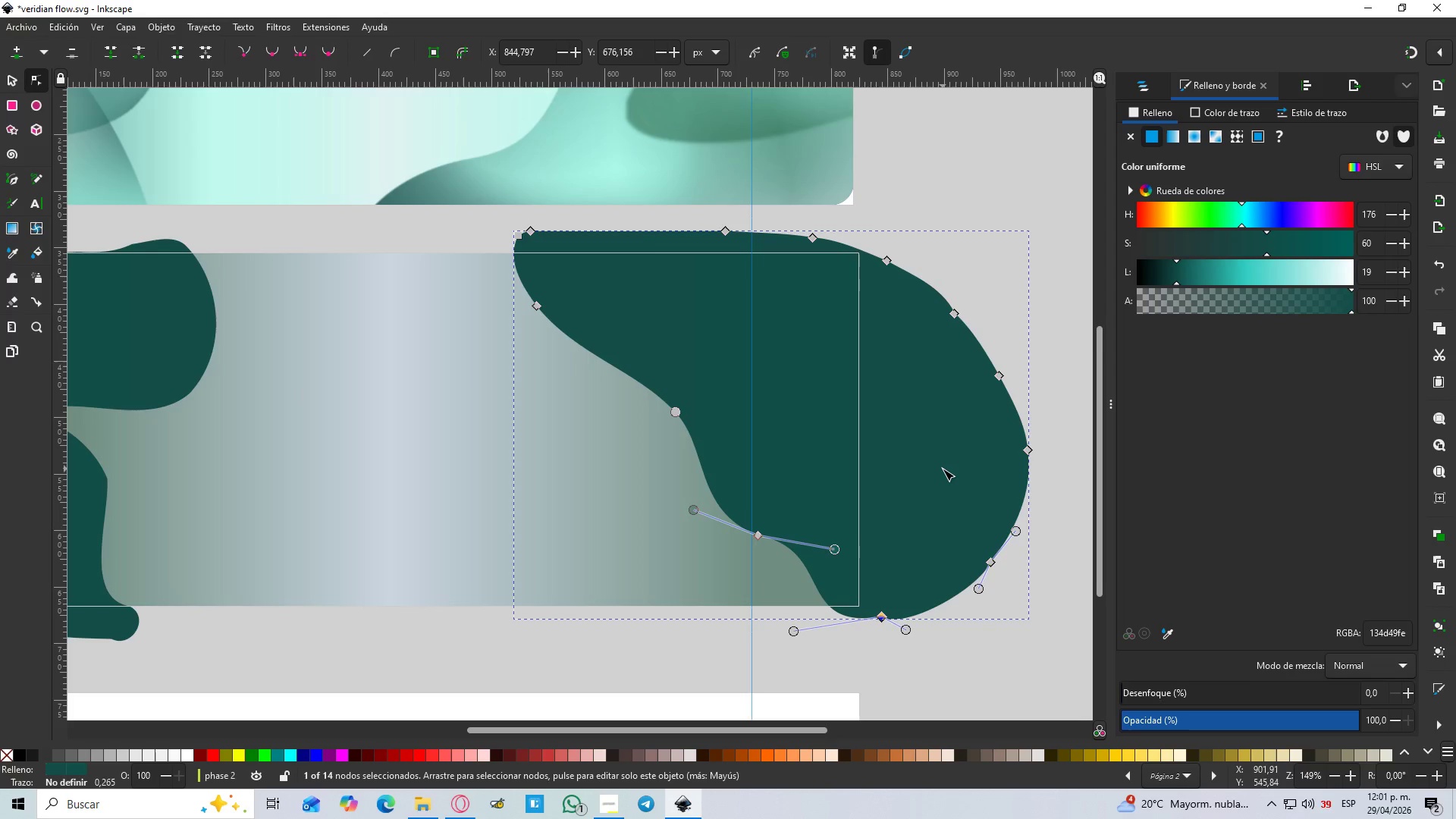 
scroll: coordinate [943, 469], scroll_direction: up, amount: 1.0
 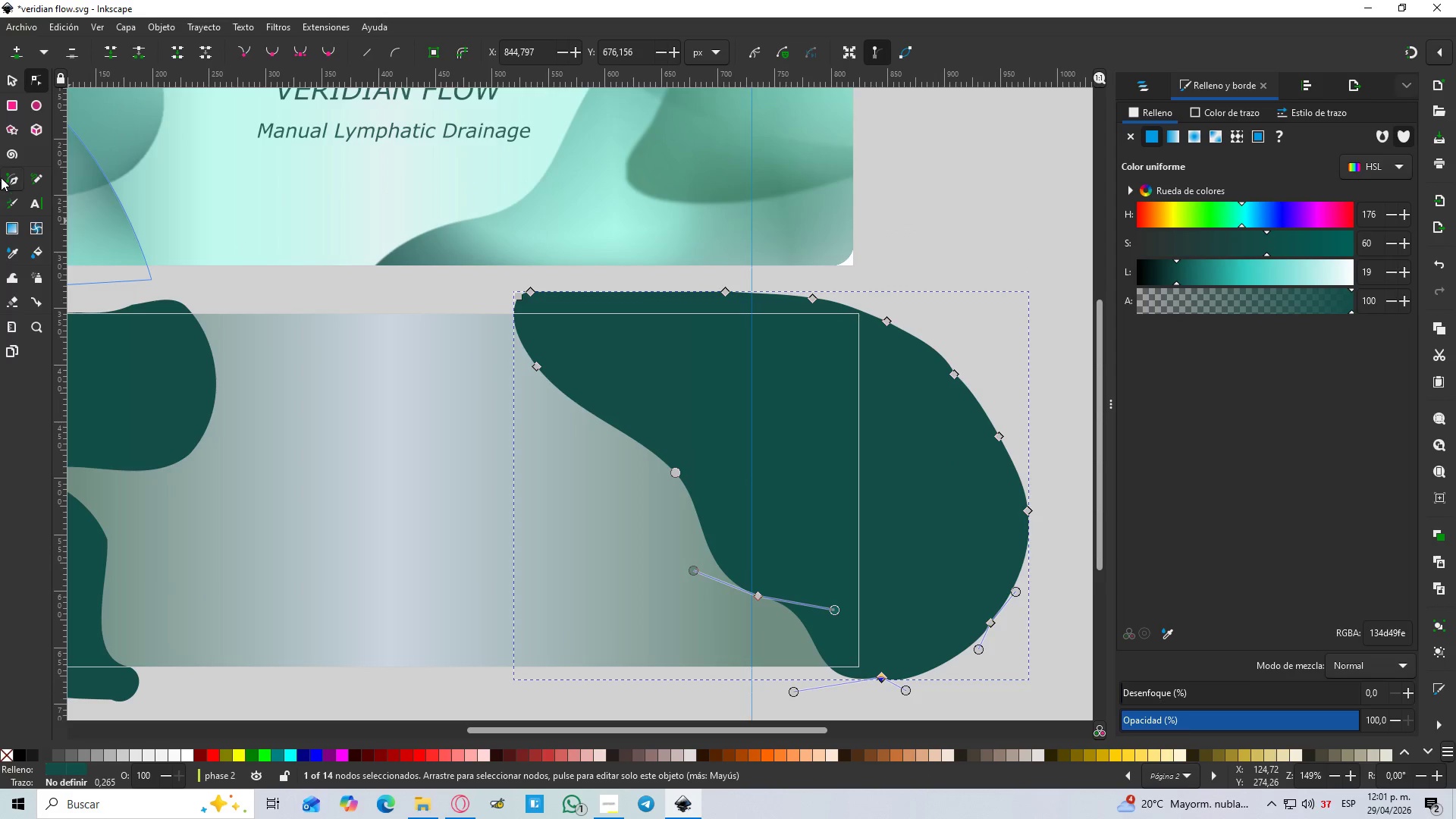 
left_click([11, 69])
 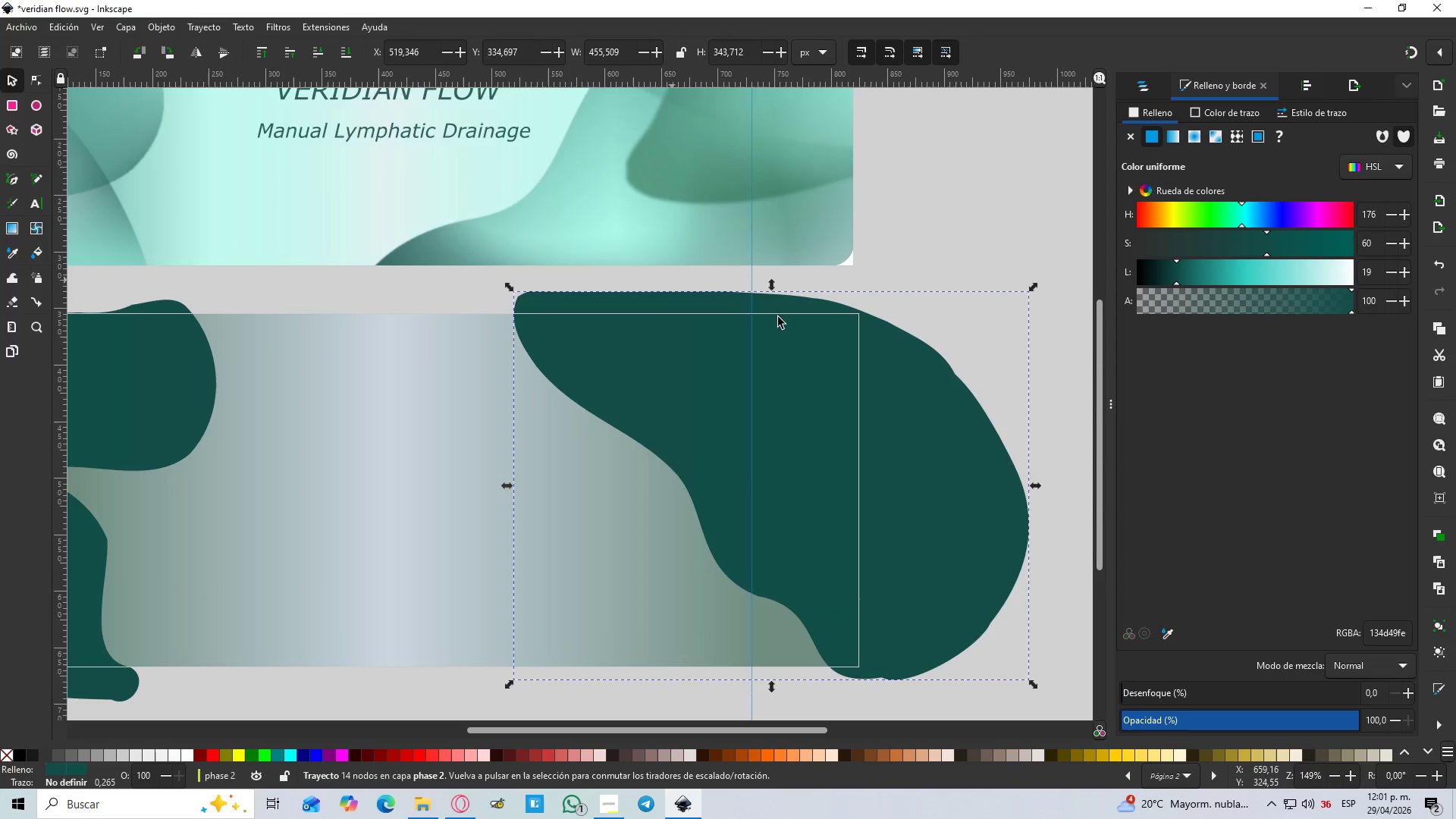 
left_click([986, 241])
 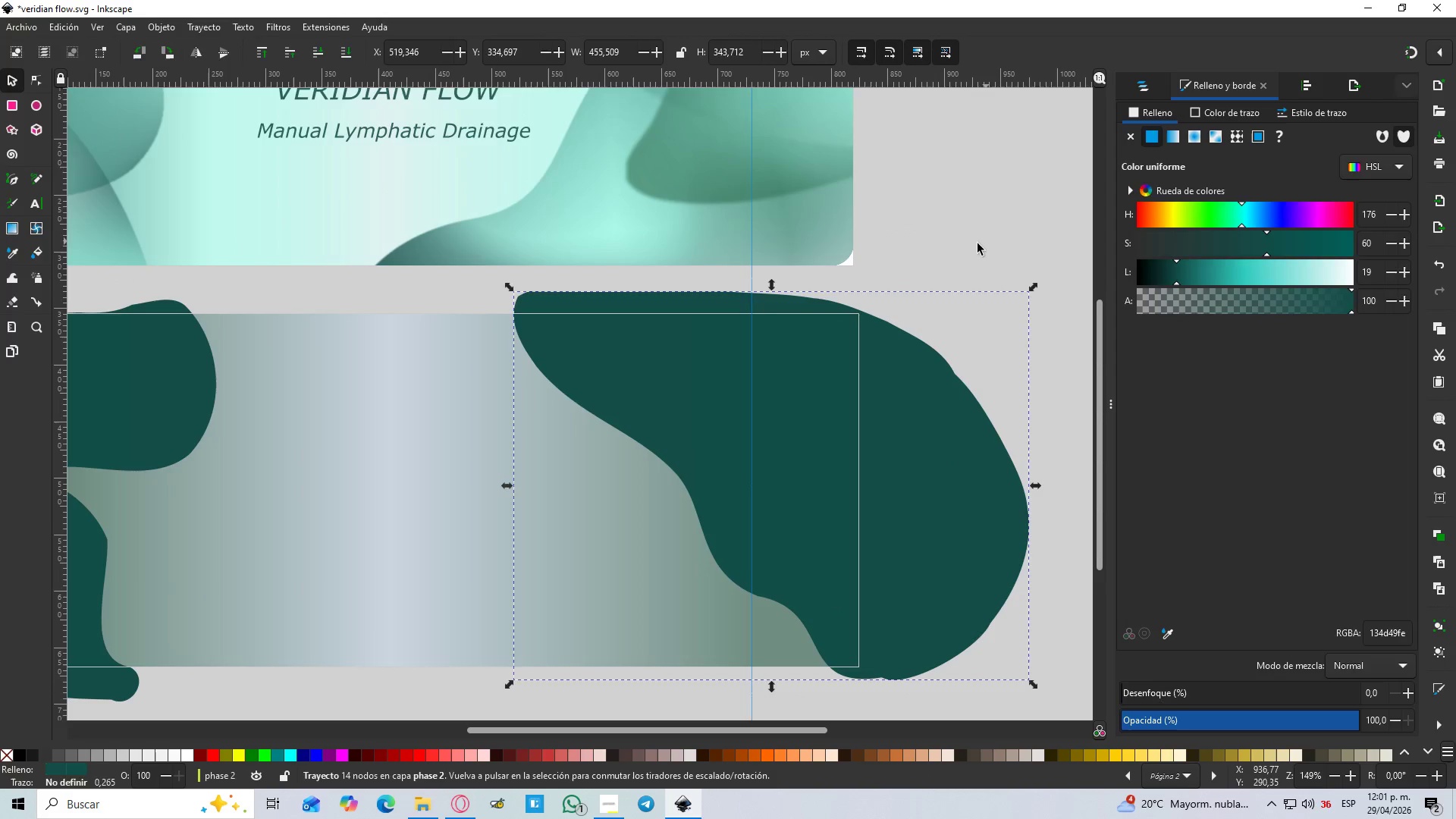 
hold_key(key=ControlLeft, duration=1.51)
scroll: coordinate [947, 274], scroll_direction: down, amount: 3.0
 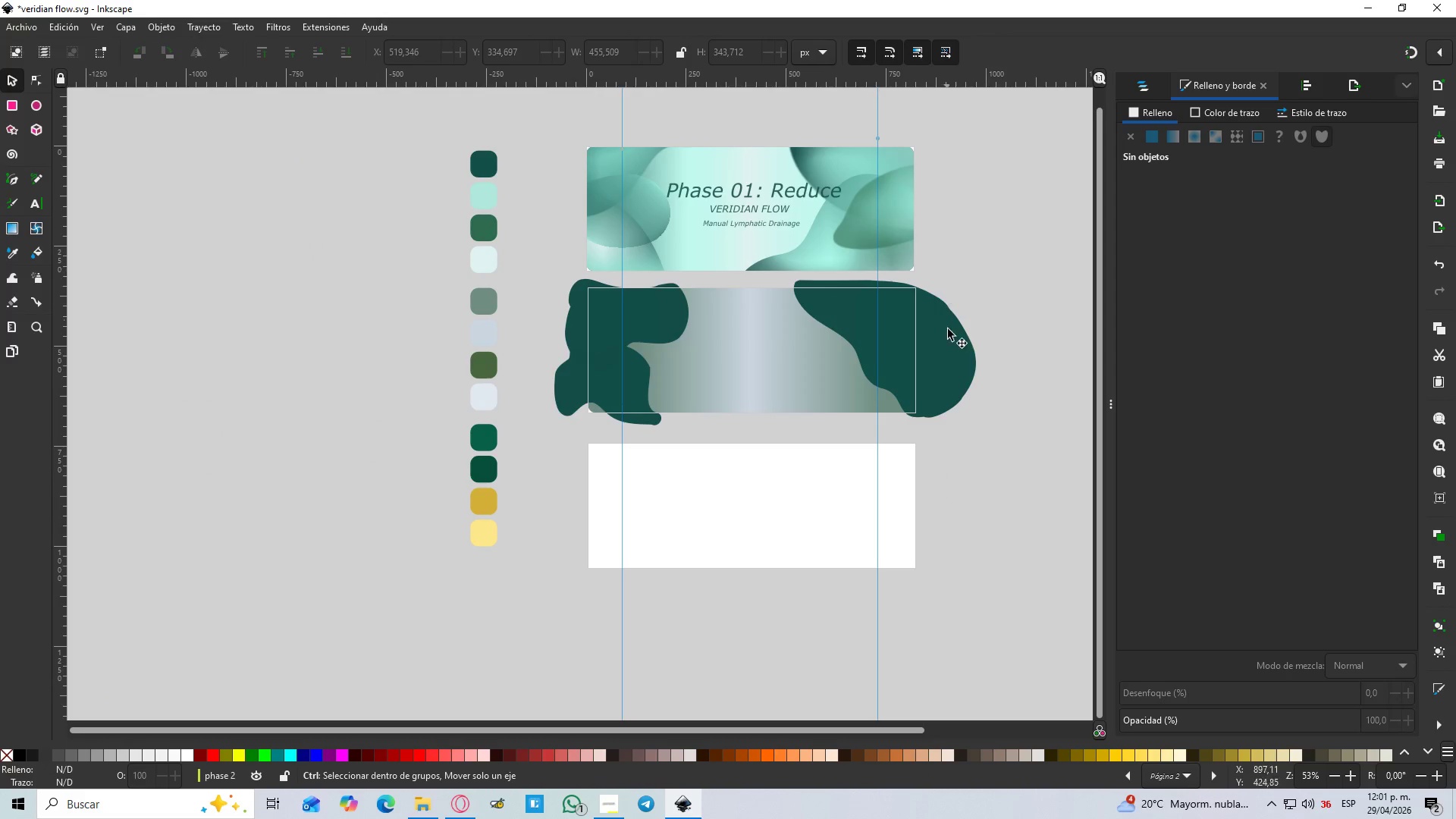 
hold_key(key=ControlLeft, duration=0.89)
 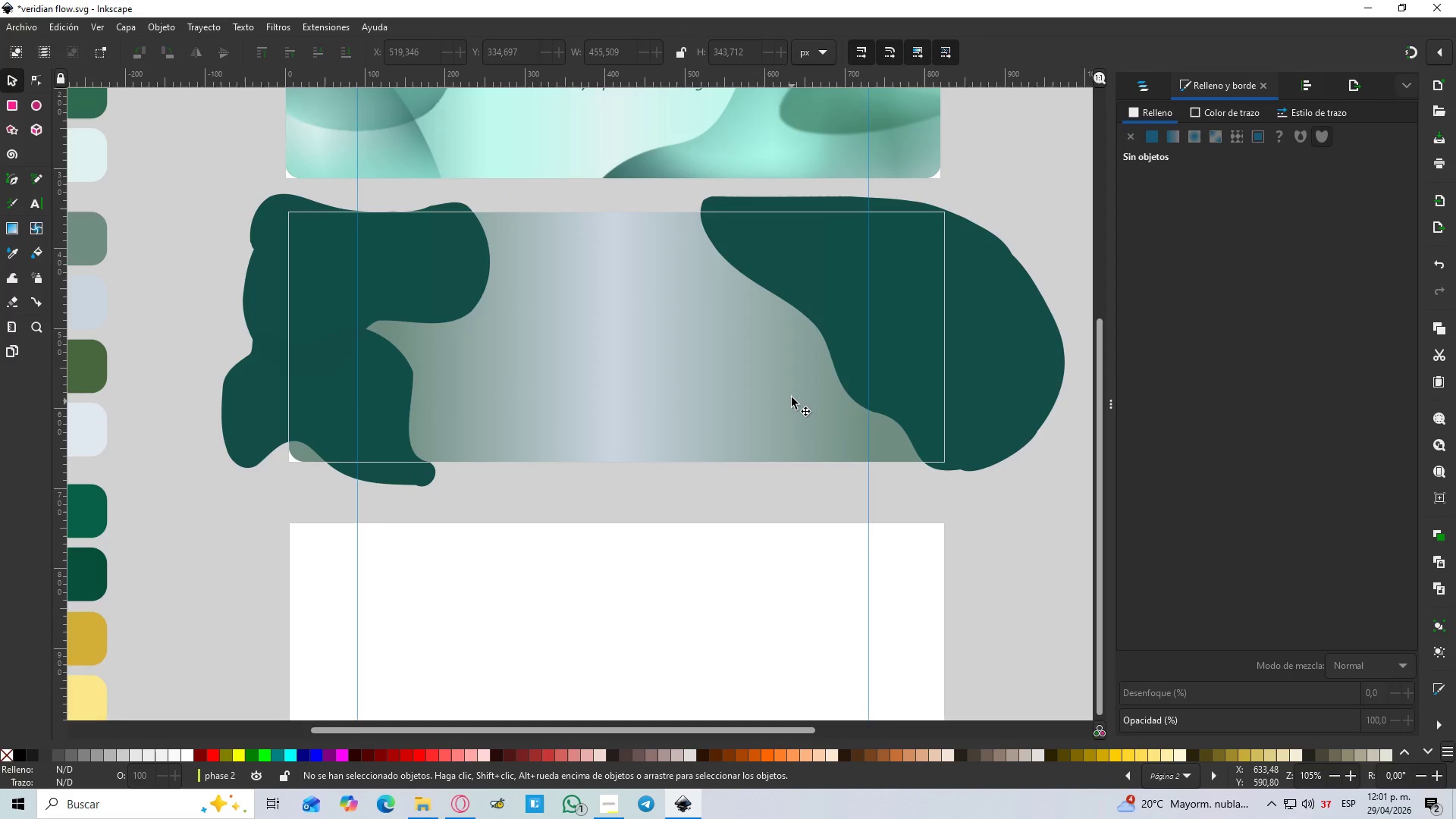 
scroll: coordinate [799, 400], scroll_direction: up, amount: 2.0
 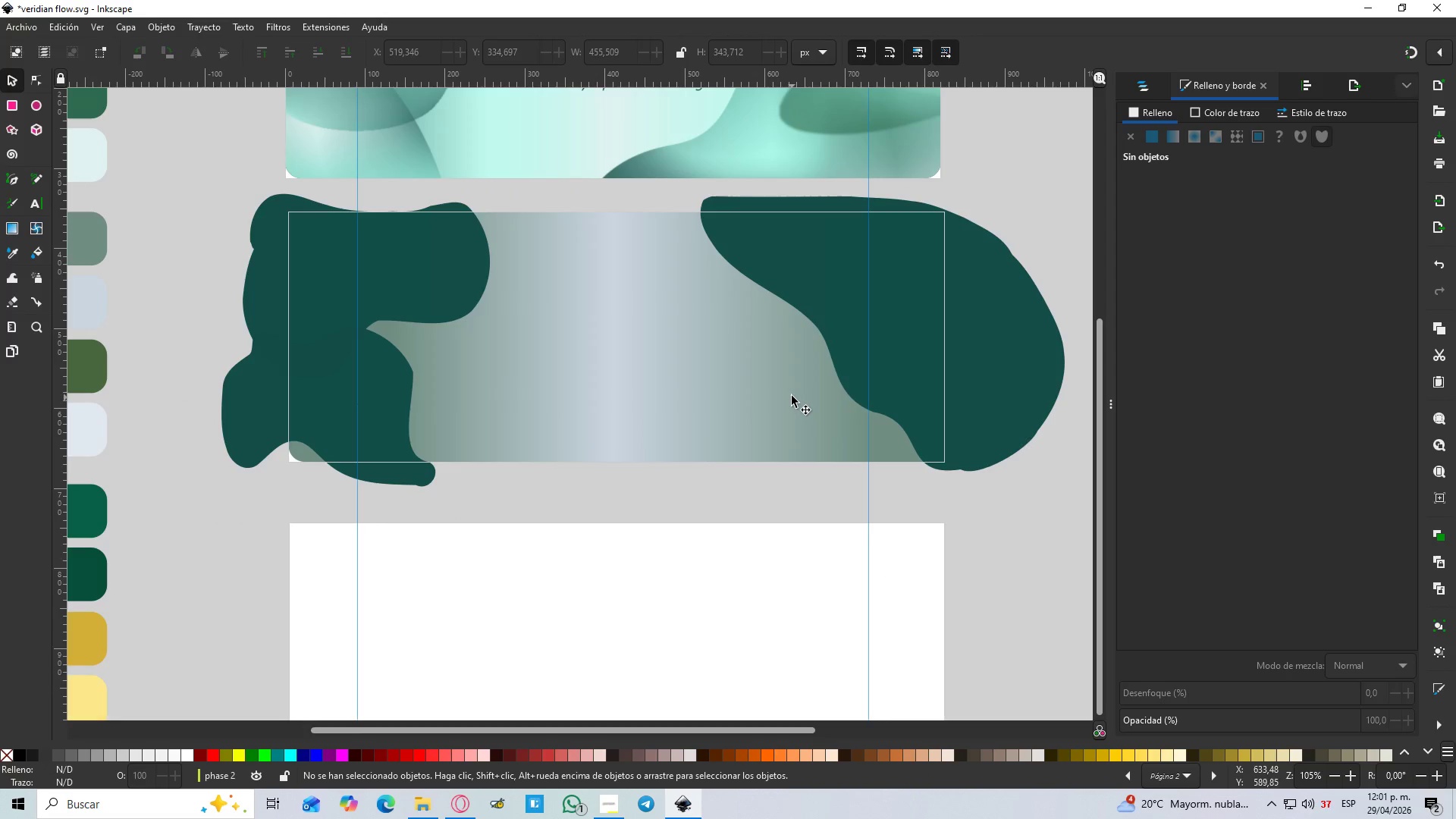 
key(P)
 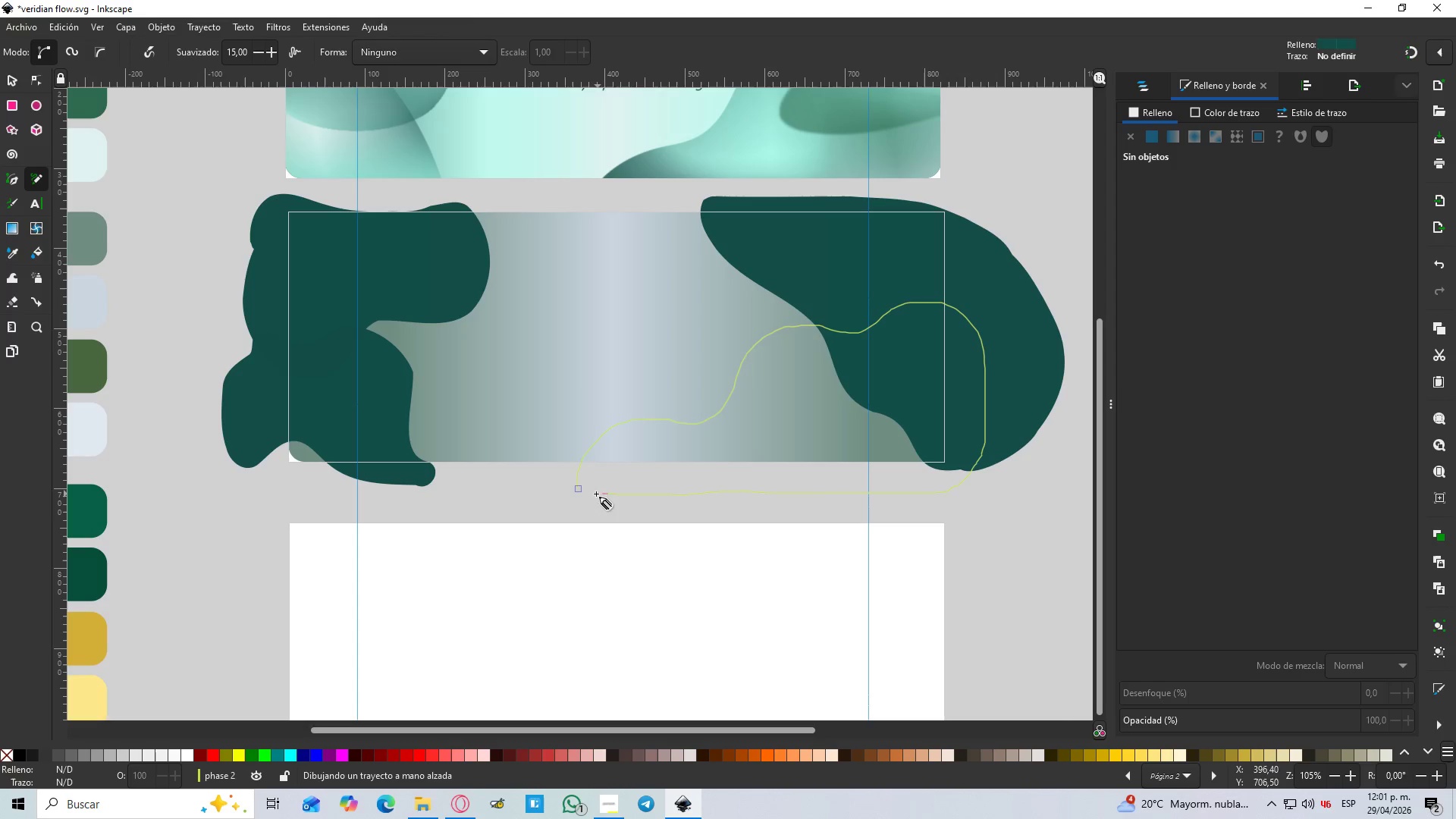 
wait(7.22)
 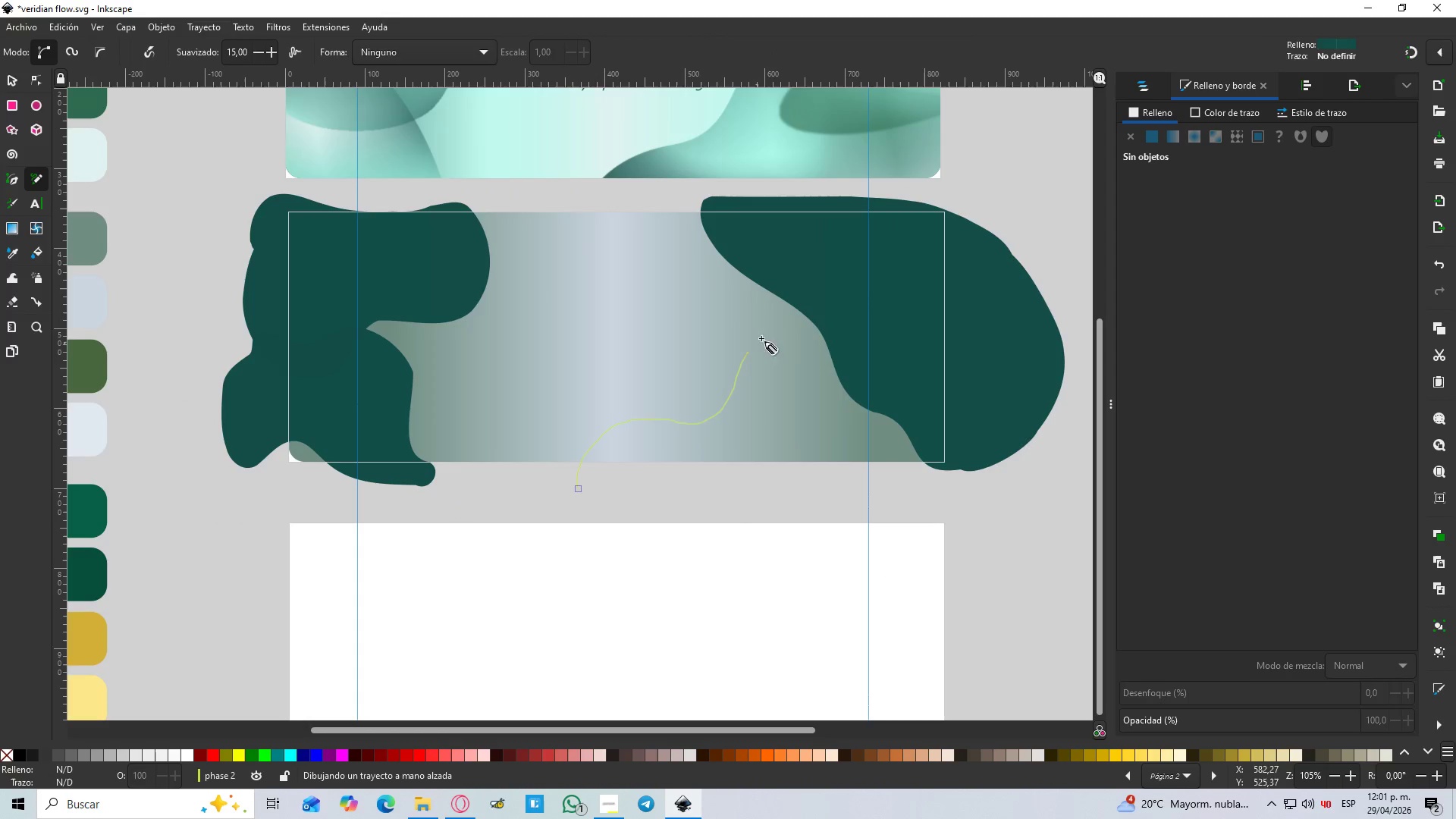 
left_click([35, 79])
 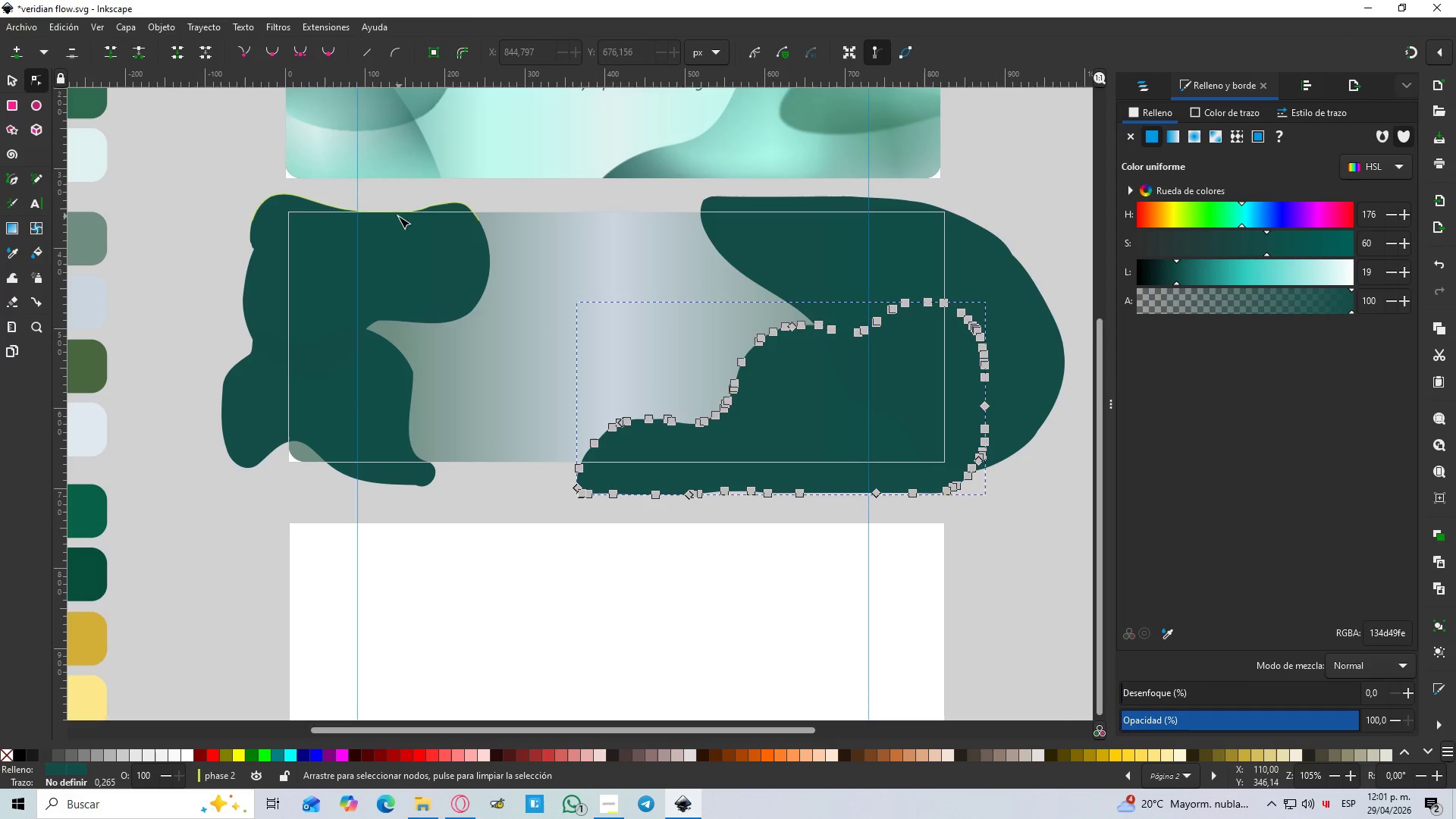 
key(Control+L)
 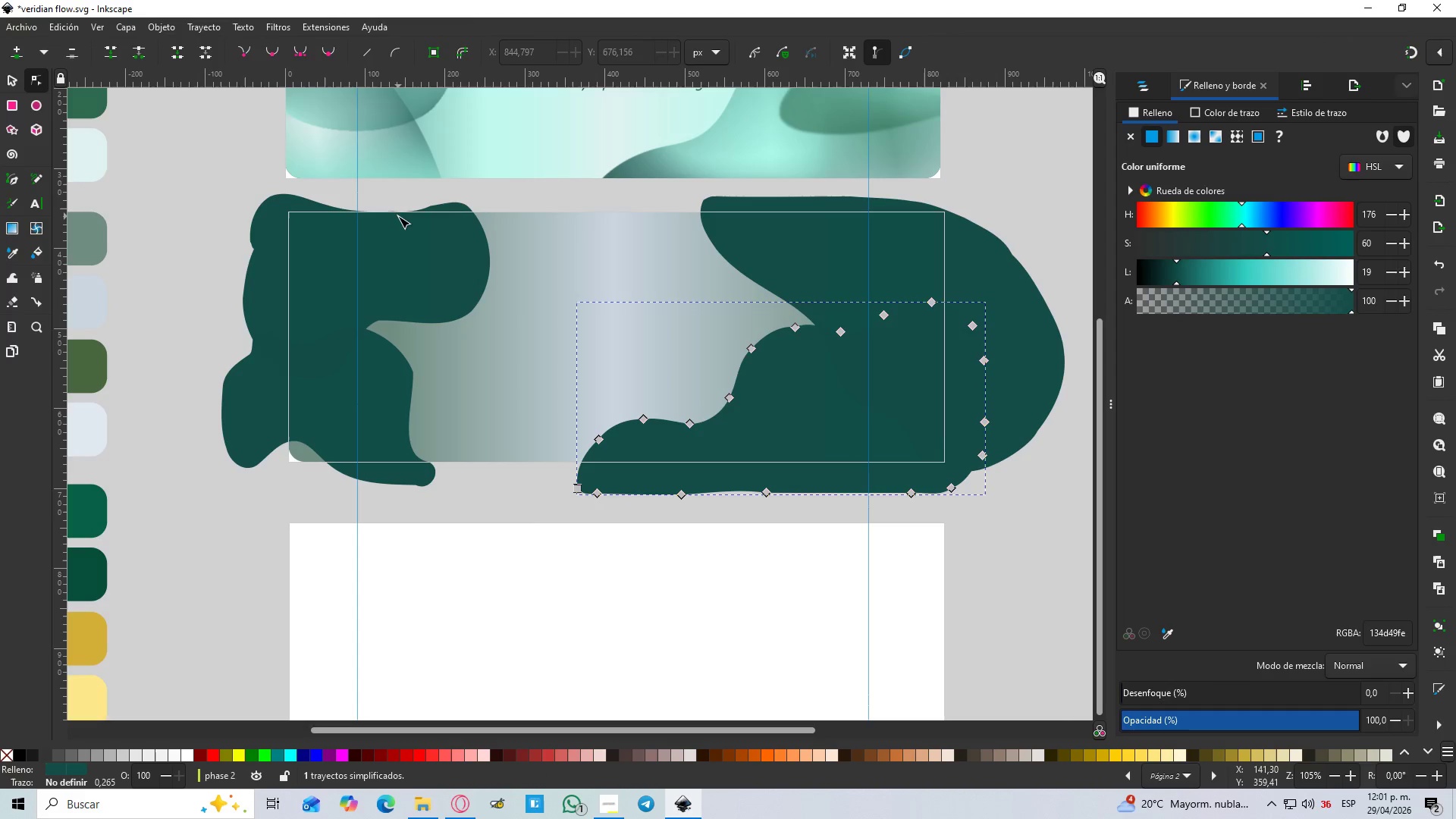 
key(Control+L)
 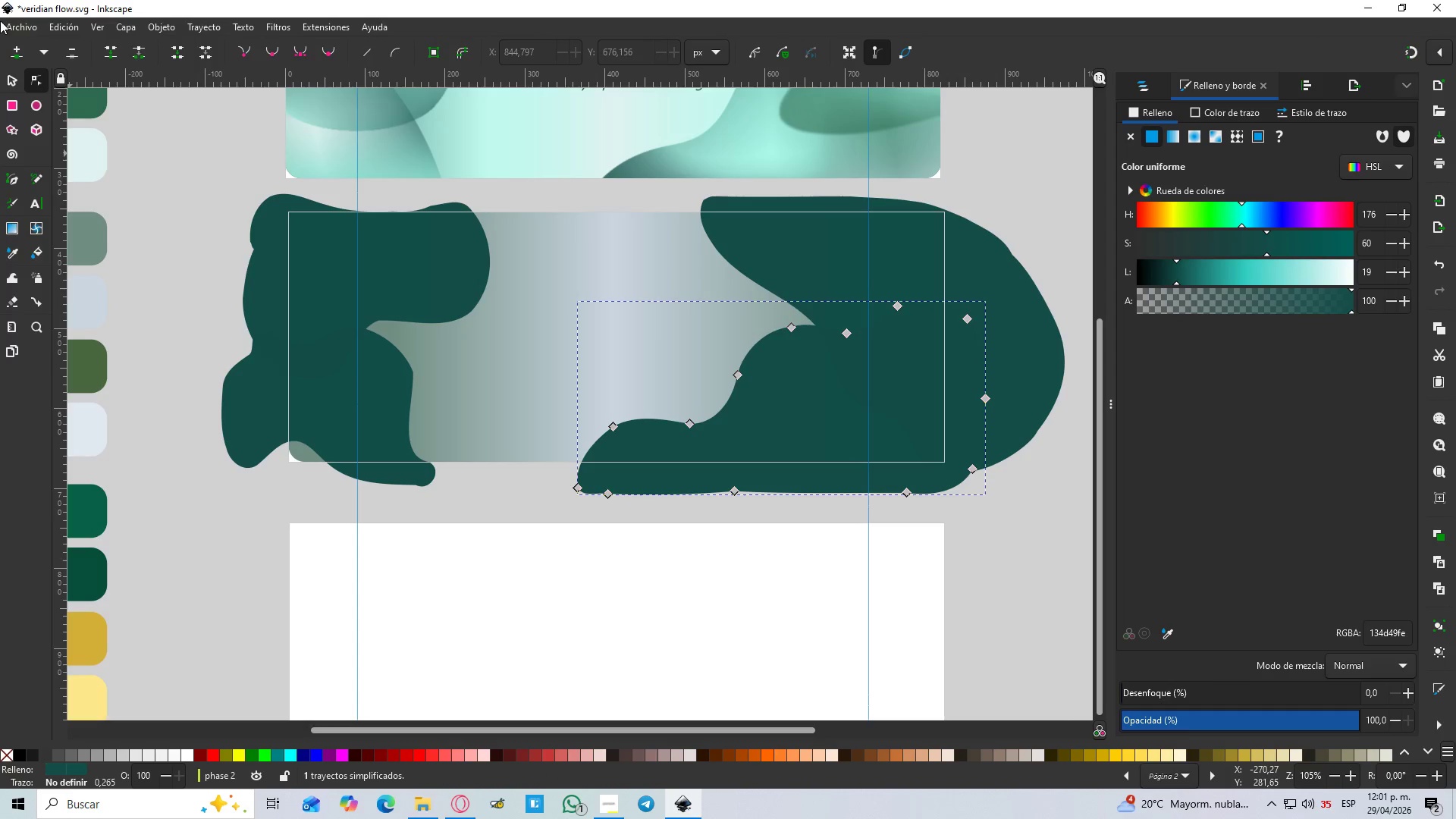 
left_click([9, 86])
 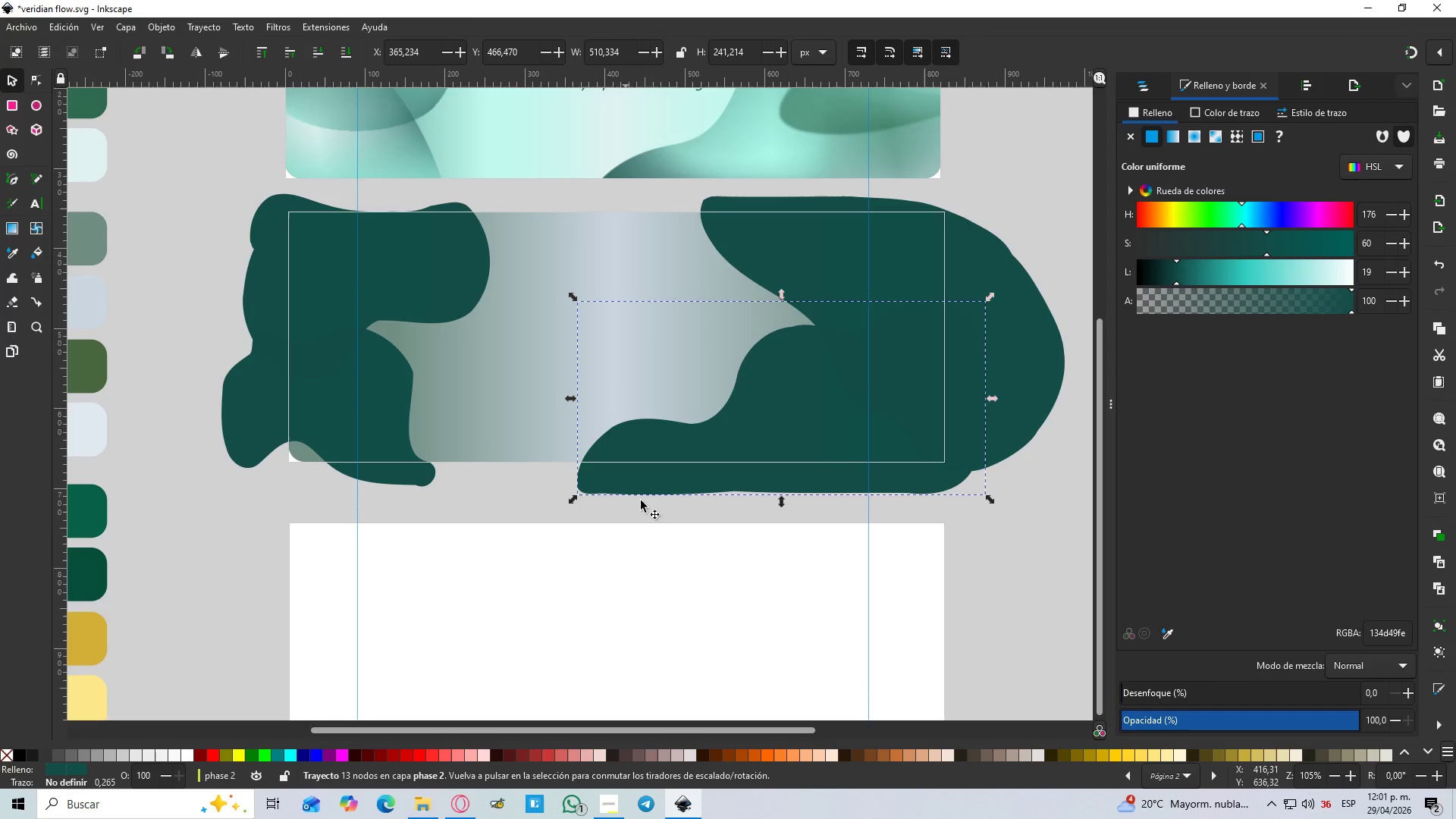 
hold_key(key=ControlLeft, duration=0.5)
scroll: coordinate [736, 410], scroll_direction: up, amount: 2.0
 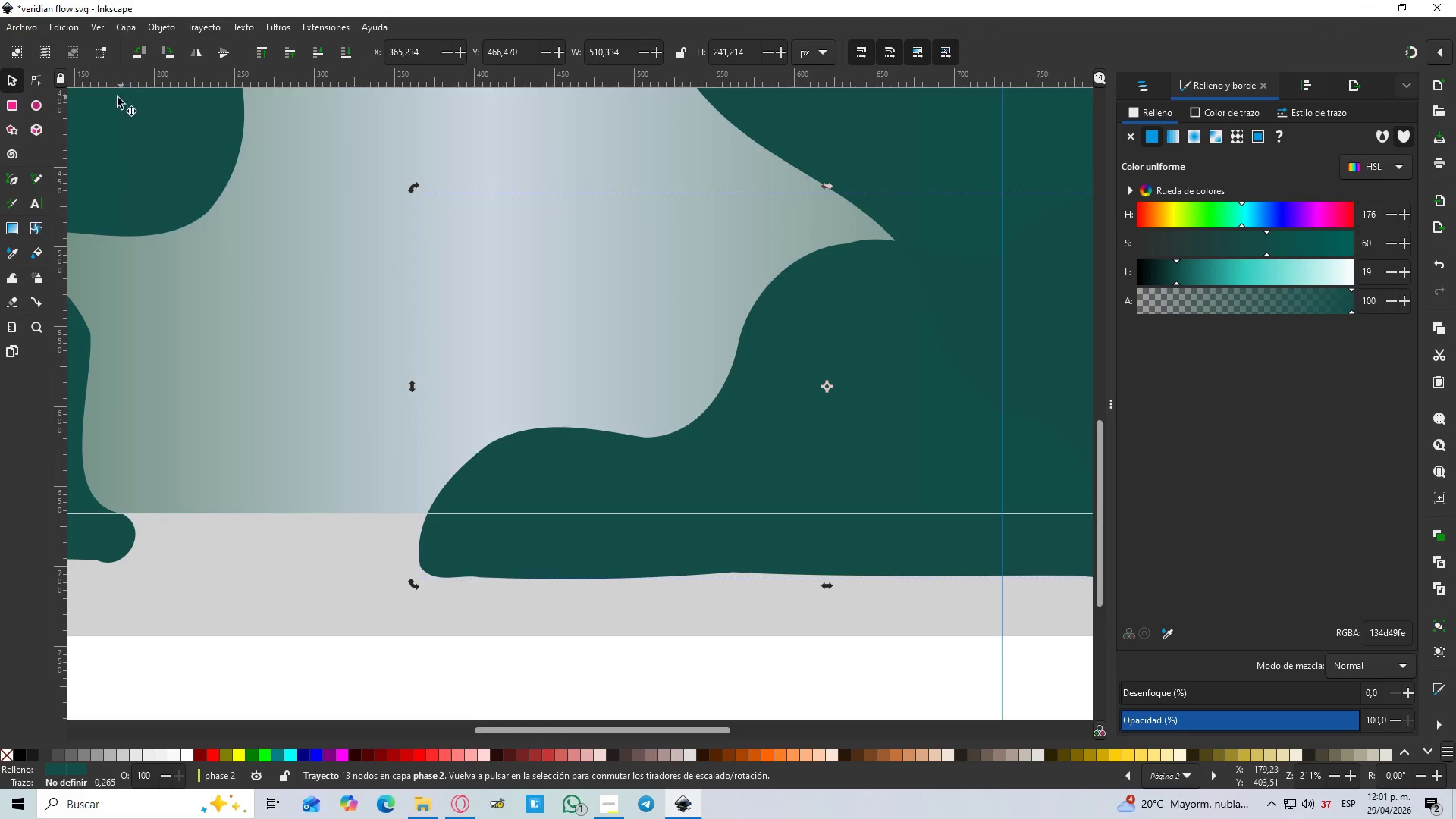 
left_click([27, 83])
 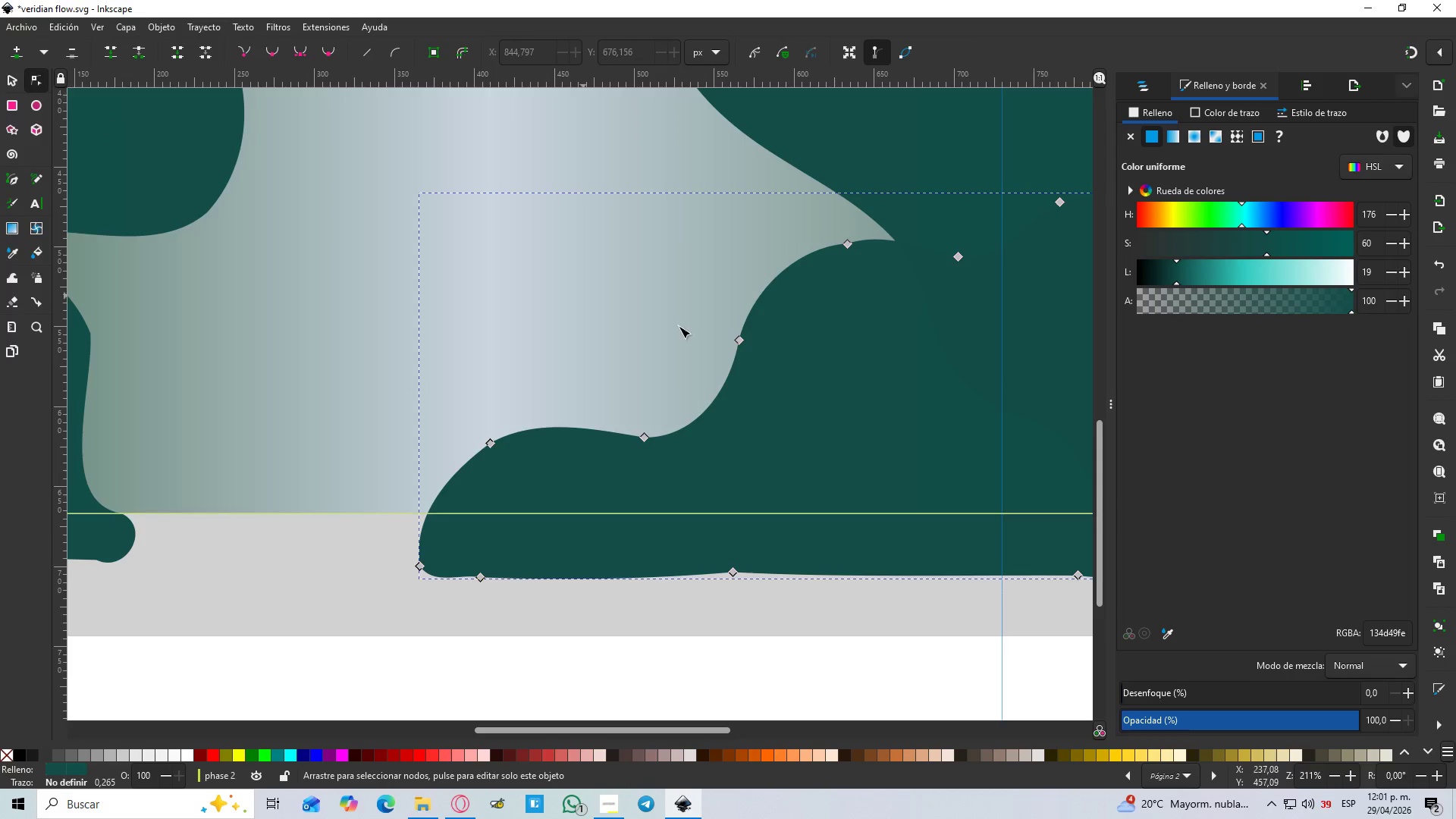 
hold_key(key=ControlLeft, duration=0.89)
scroll: coordinate [731, 403], scroll_direction: none, amount: 0.0
 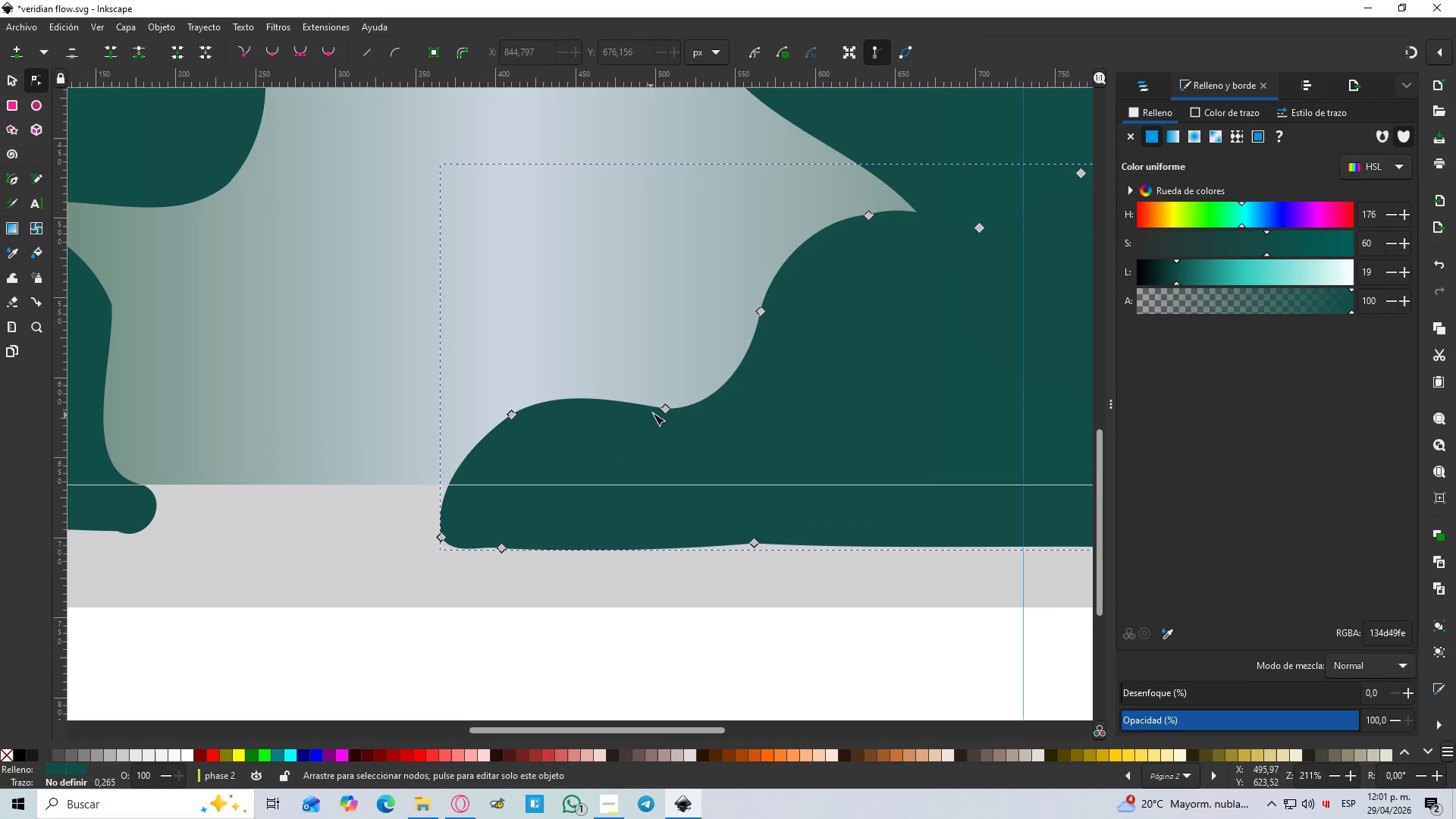 
left_click([662, 411])
 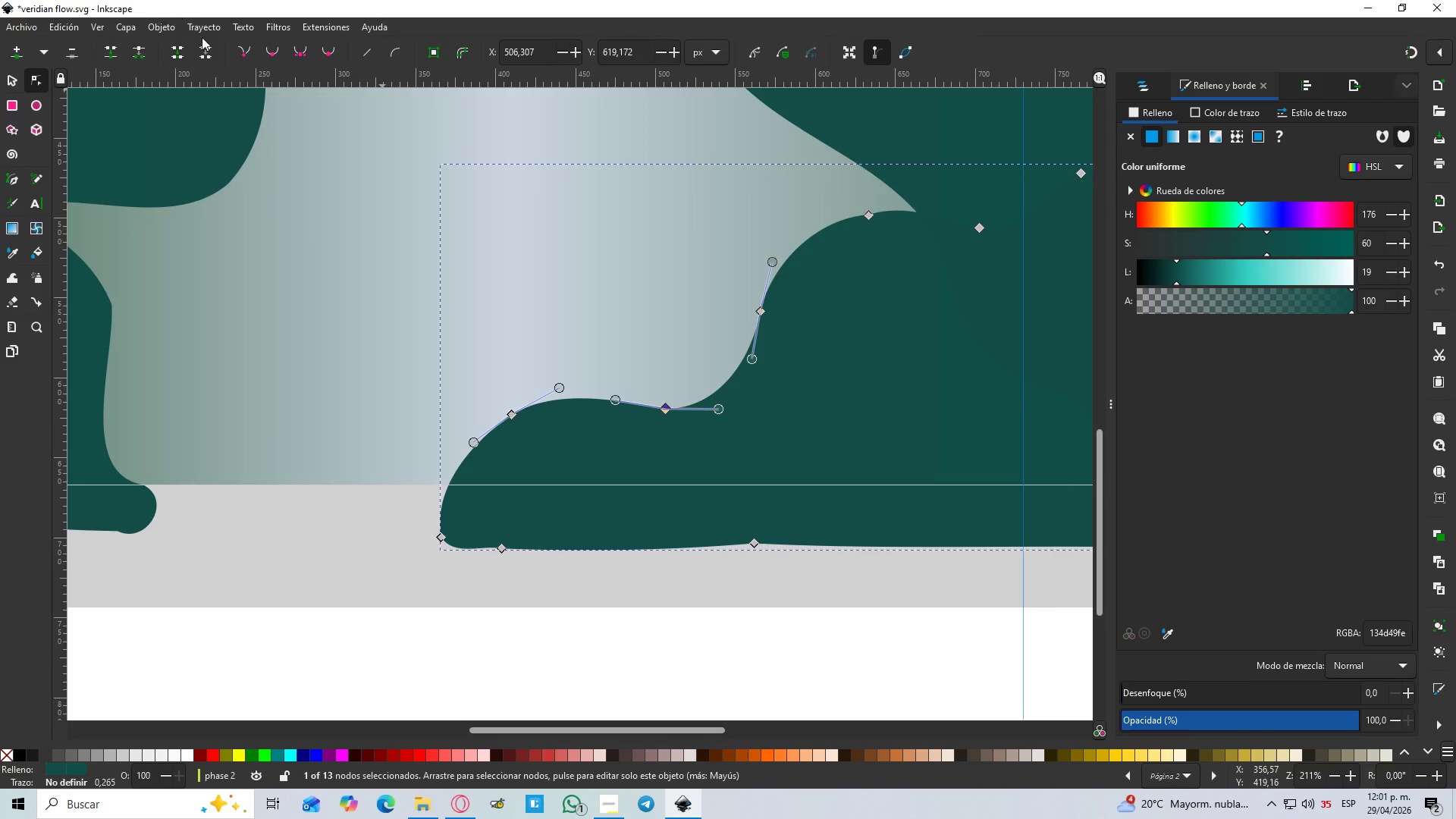 
left_click([337, 48])
 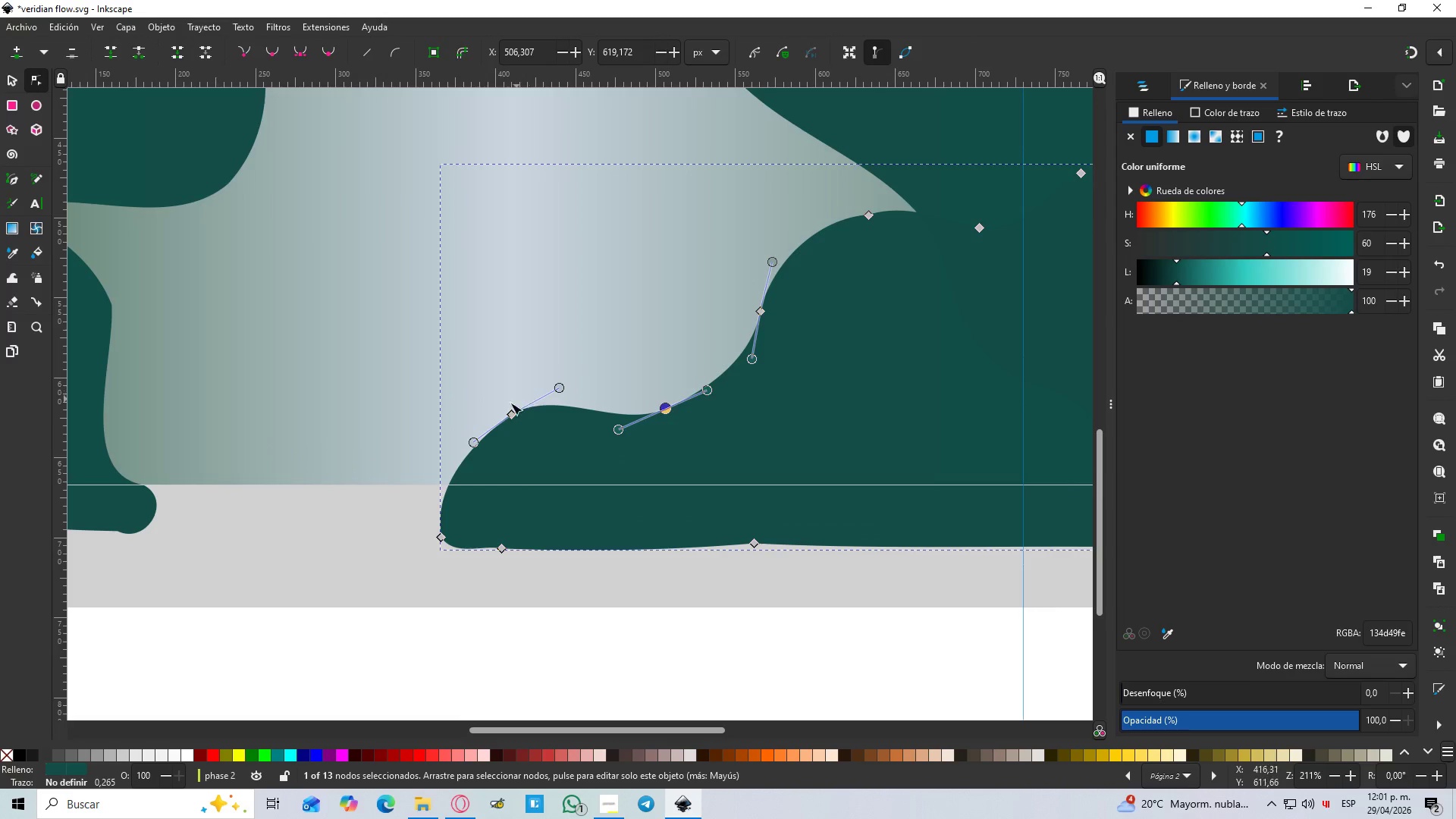 
left_click([513, 417])
 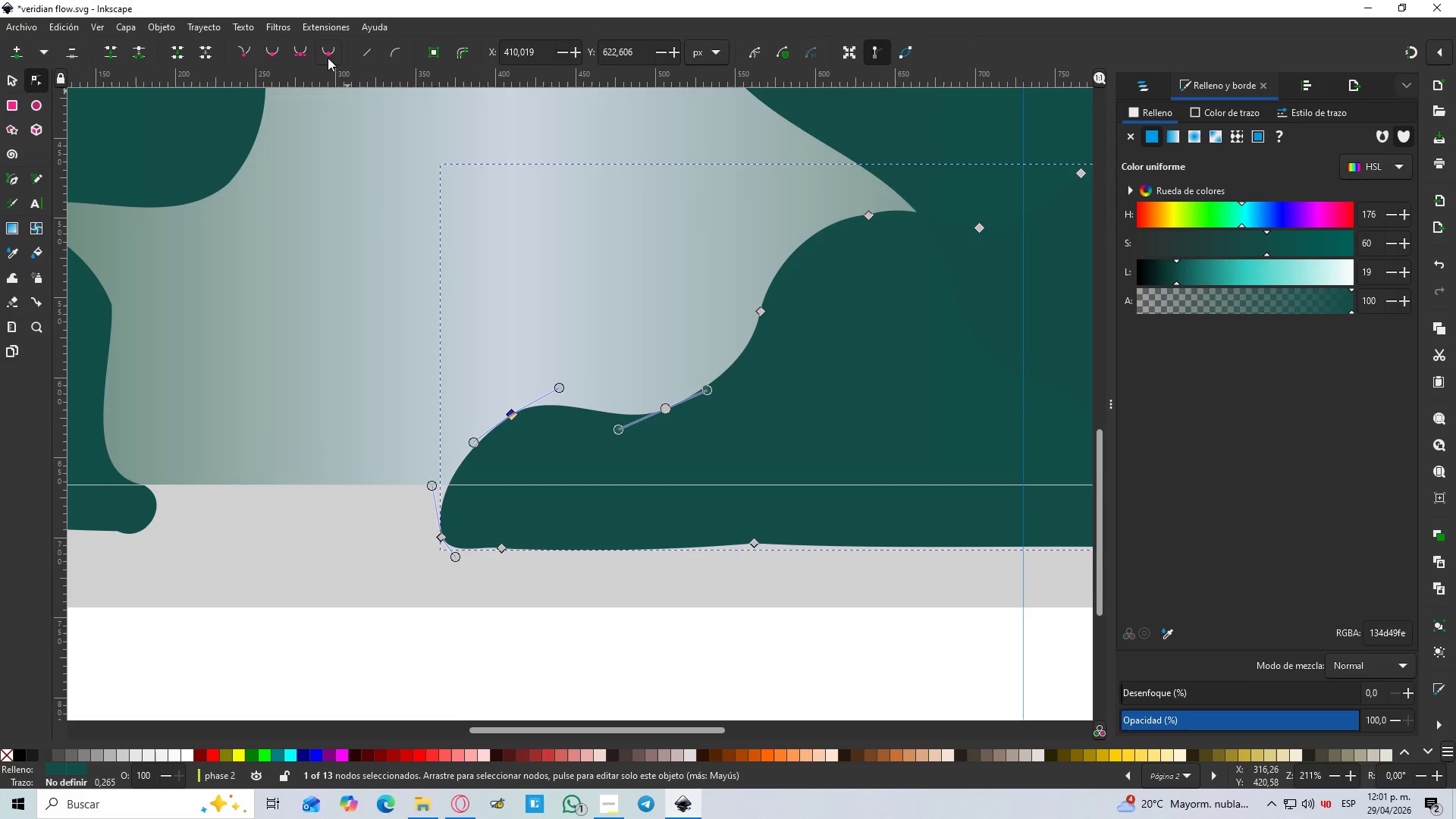 
left_click([334, 55])
 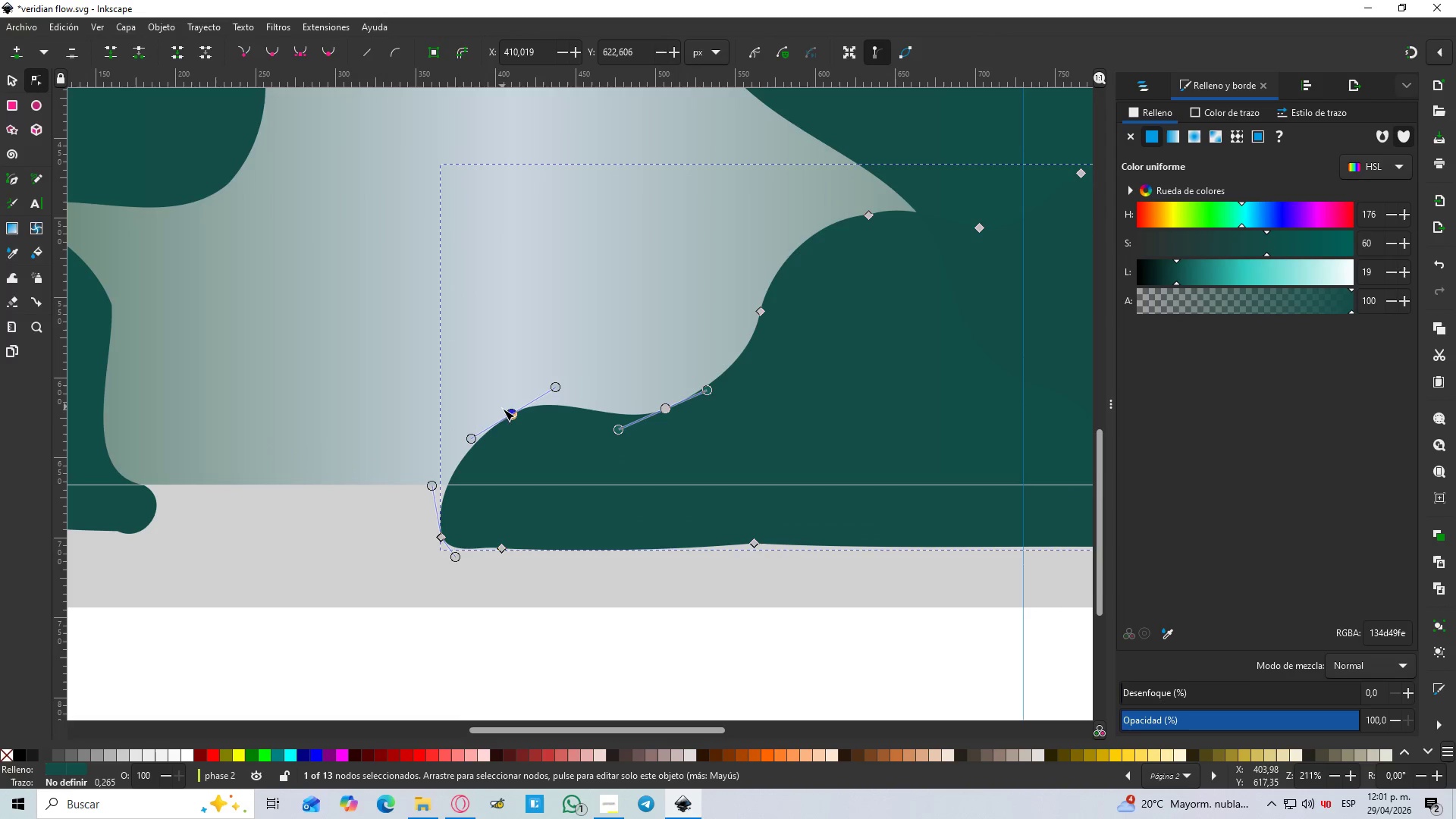 
left_click_drag(start_coordinate=[512, 415], to_coordinate=[480, 442])
 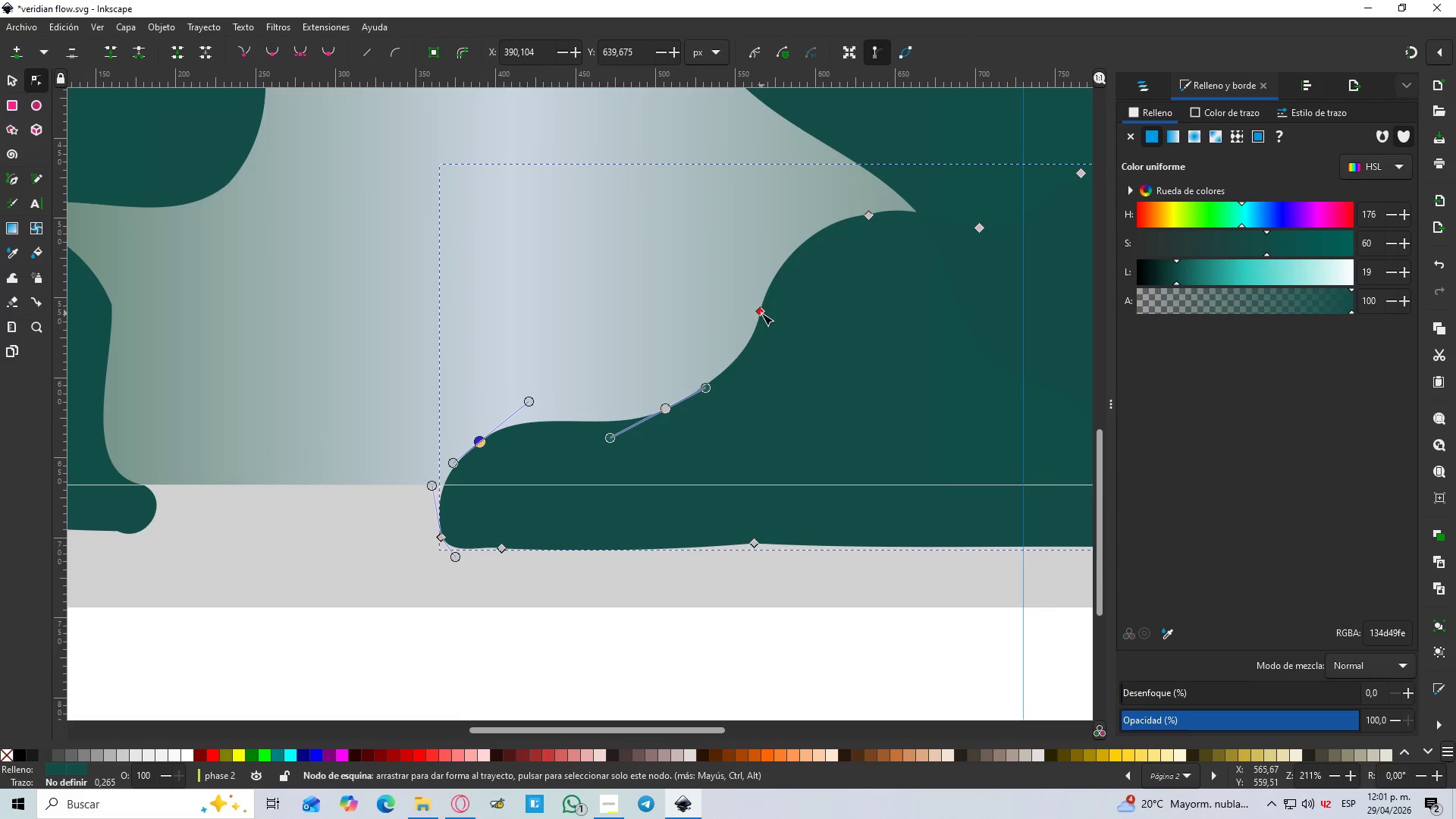 
left_click([761, 312])
 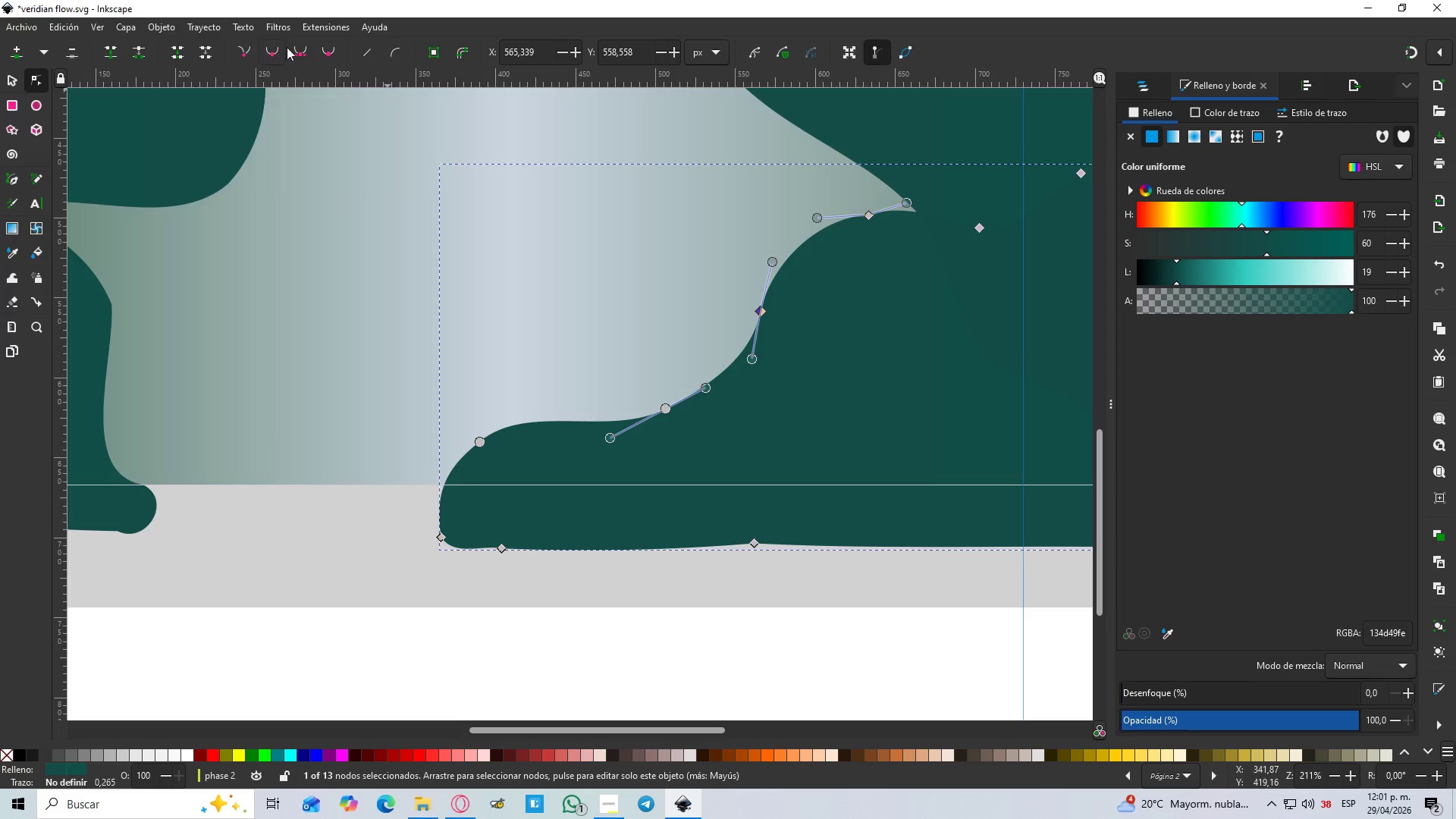 
left_click([328, 55])
 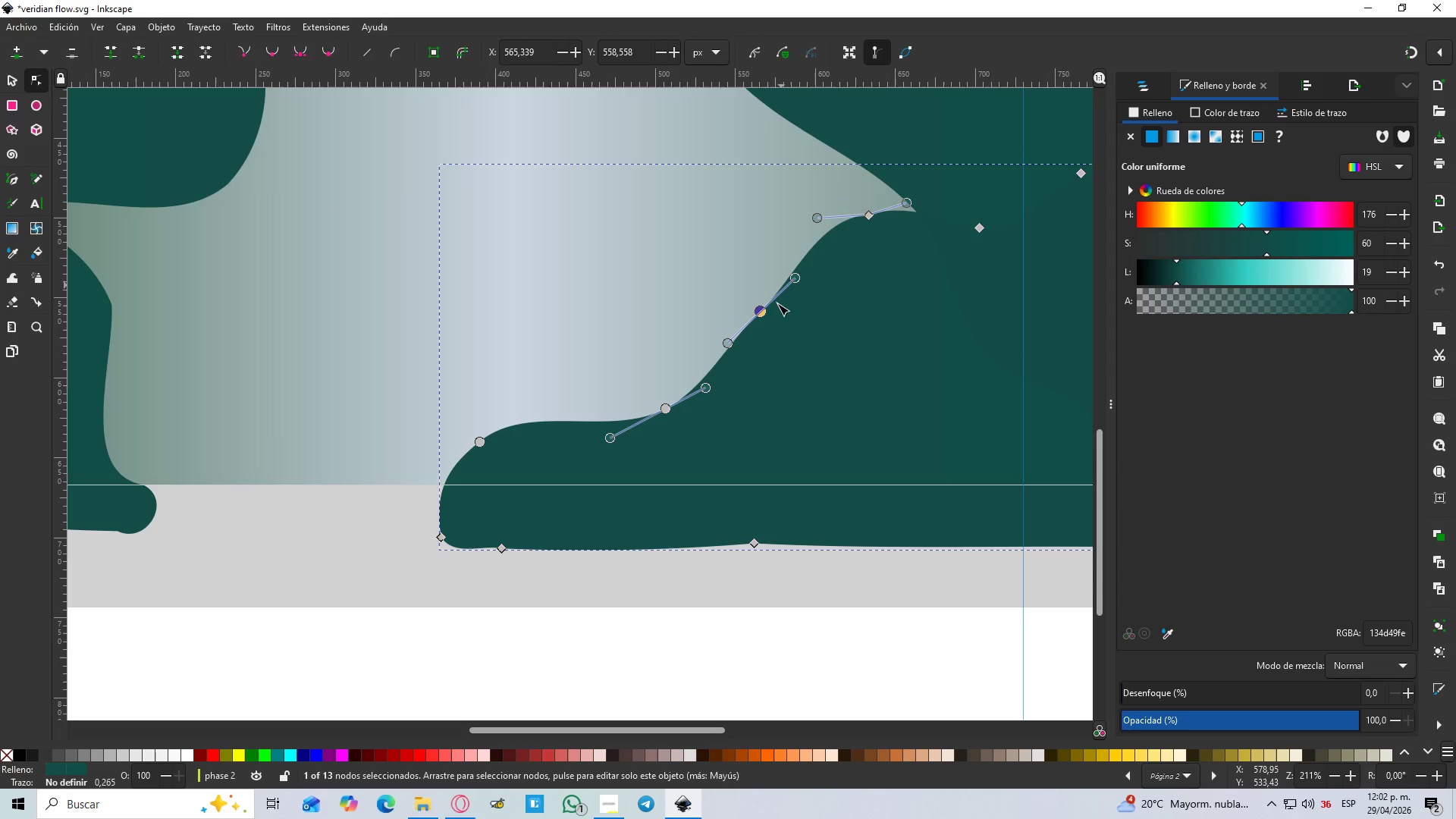 
key(Control+Z)
 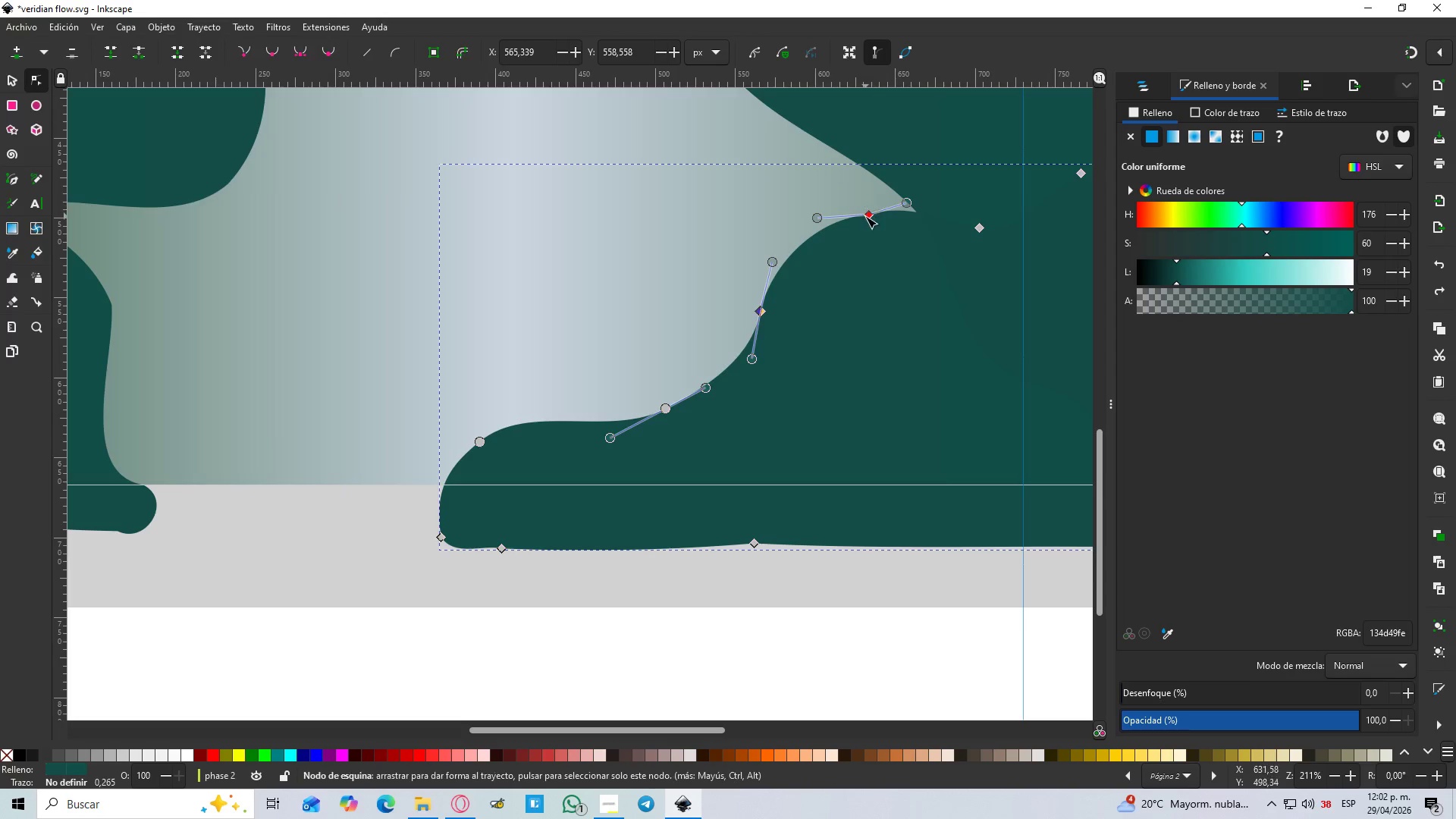 
left_click([868, 218])
 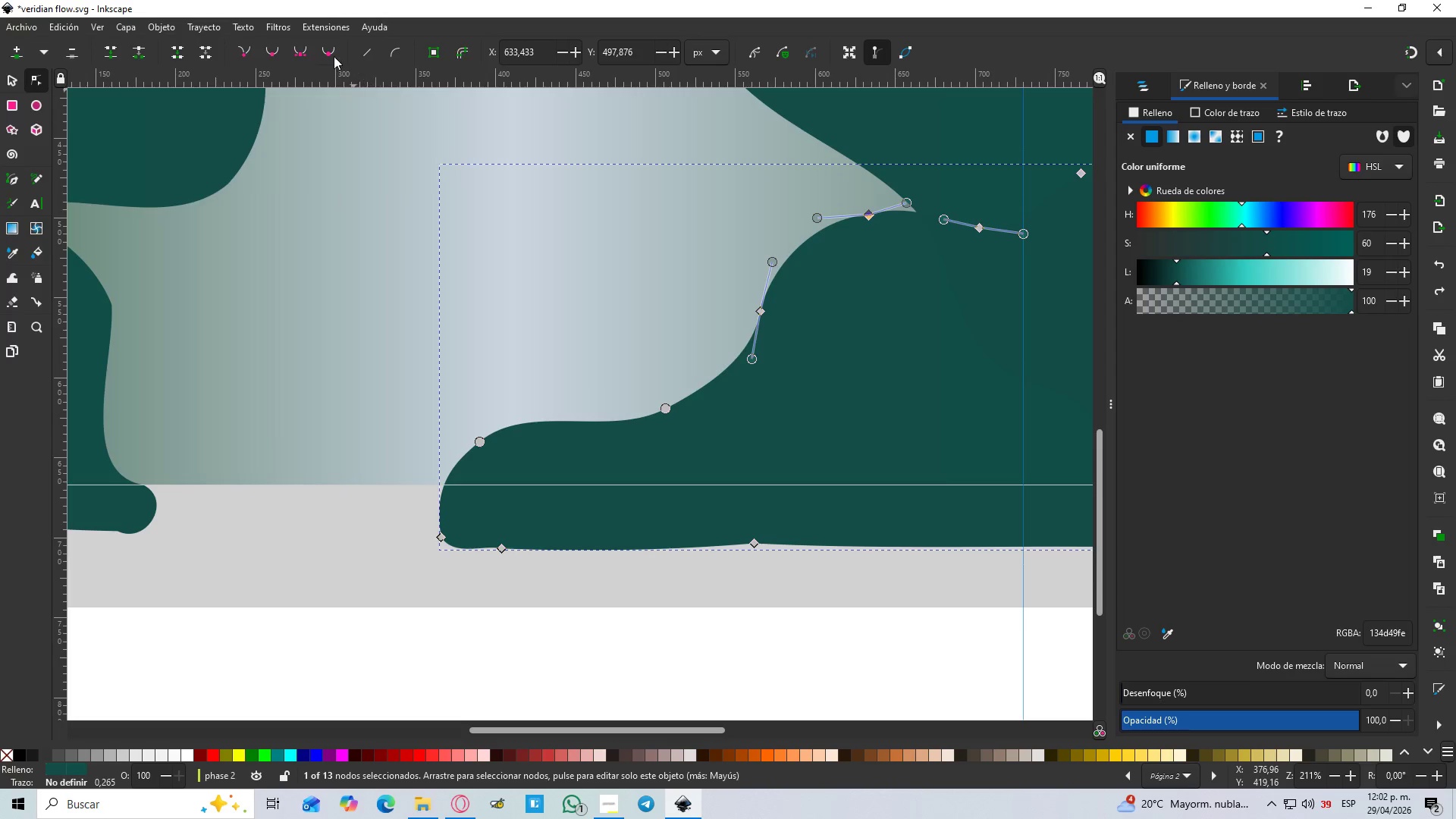 
left_click([331, 49])
 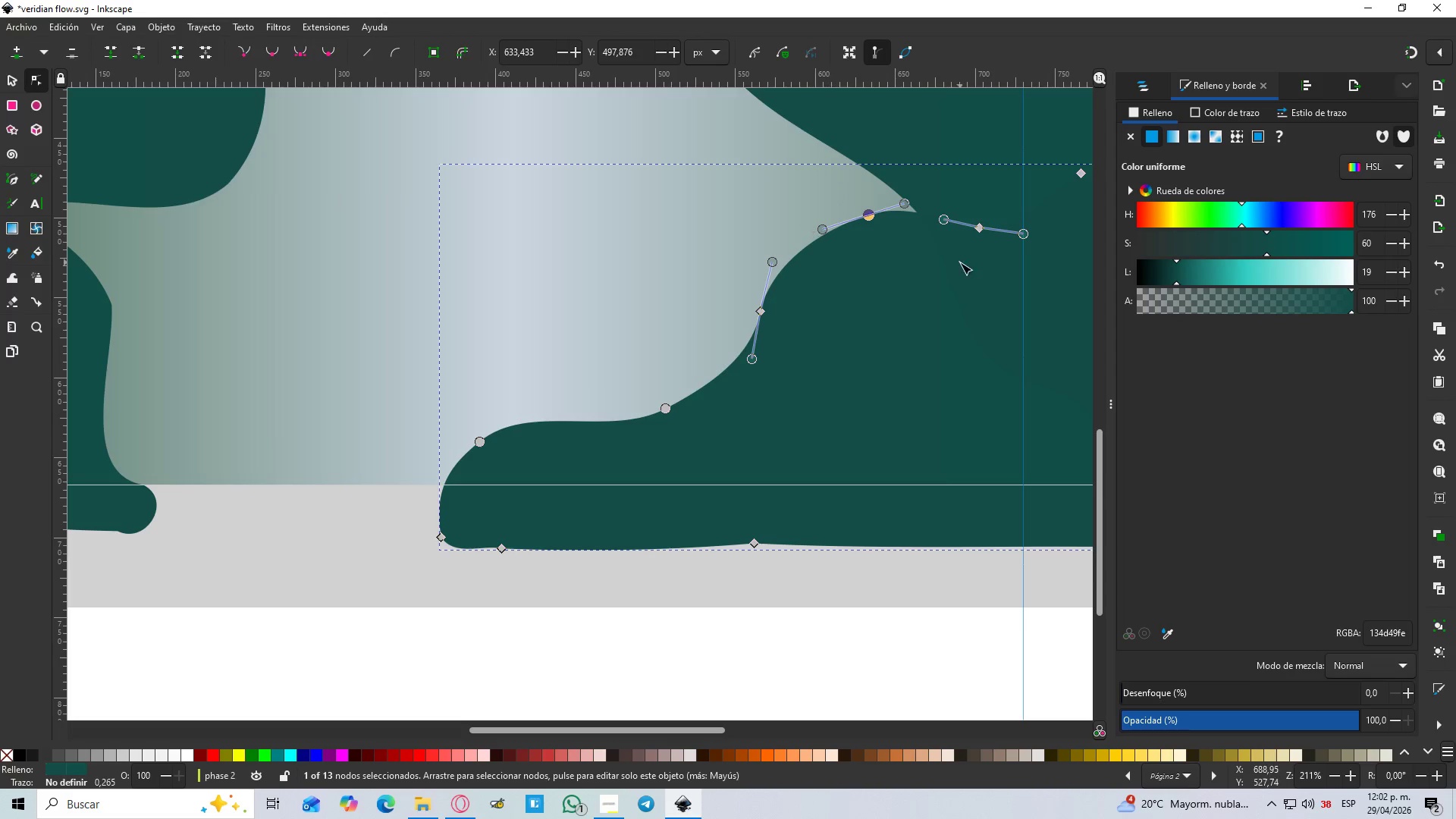 
key(Control+ControlLeft)
 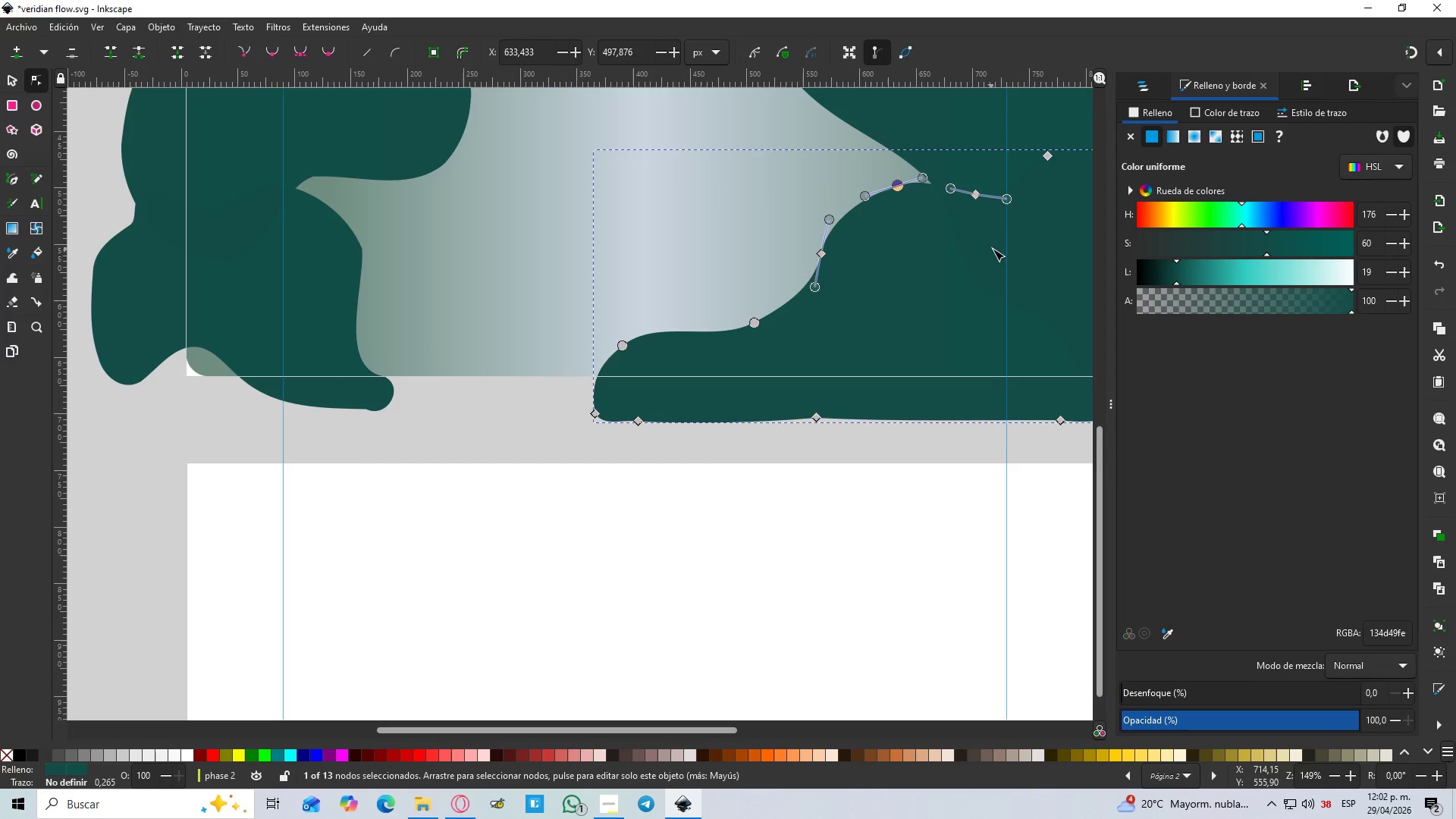 
scroll: coordinate [966, 262], scroll_direction: down, amount: 2.0
 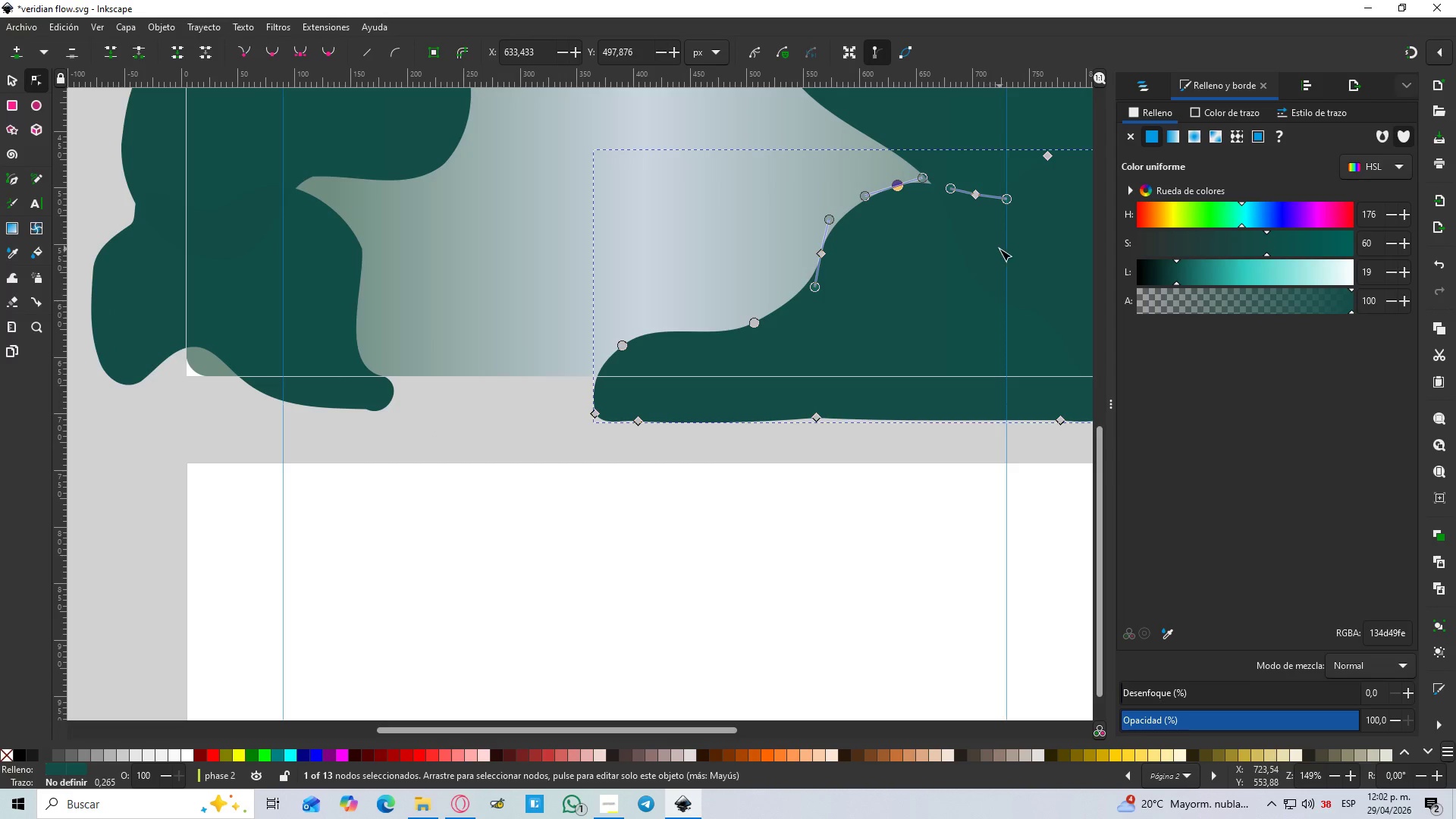 
hold_key(key=Space, duration=0.69)
 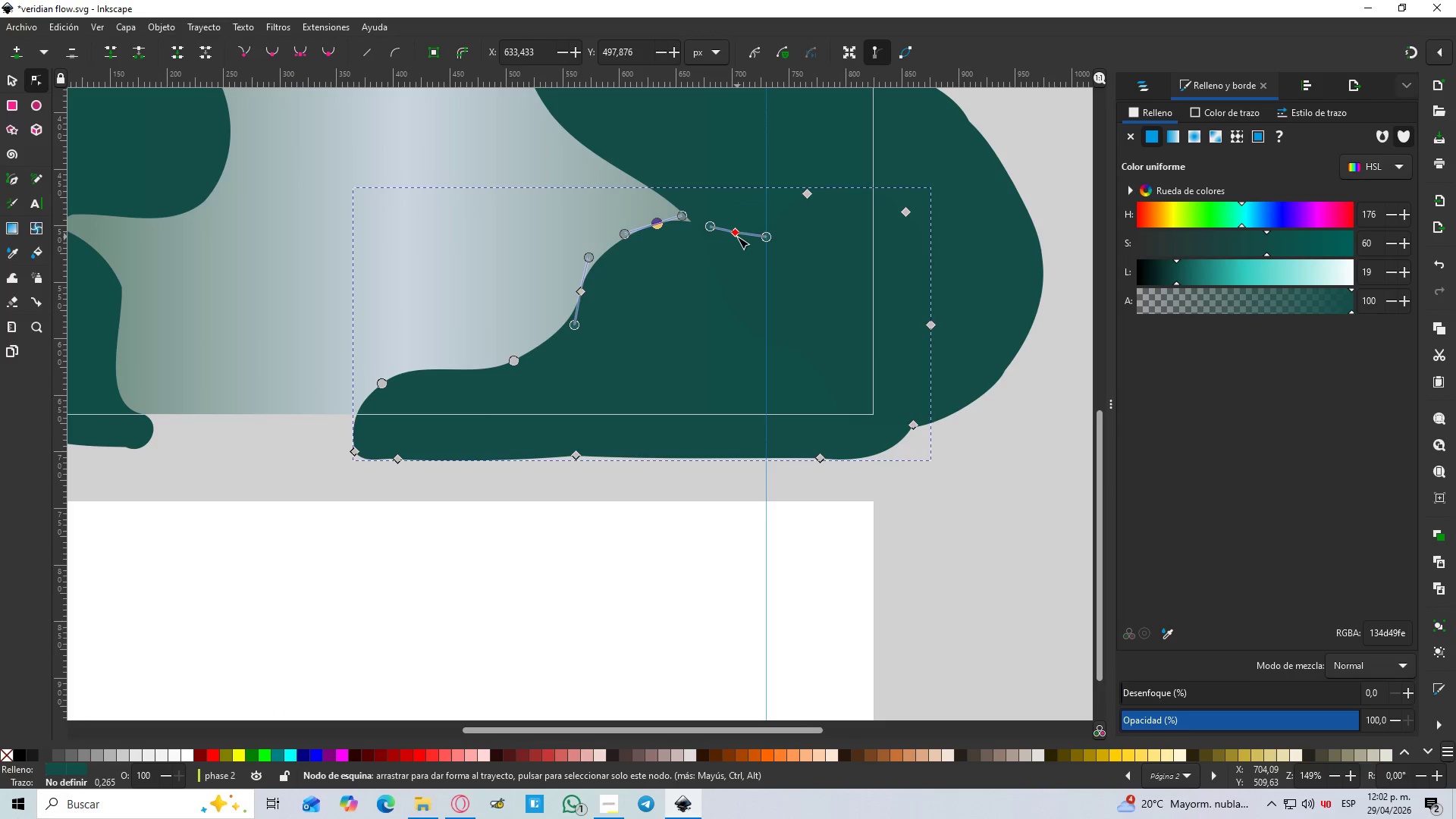 
left_click_drag(start_coordinate=[990, 253], to_coordinate=[758, 300])
 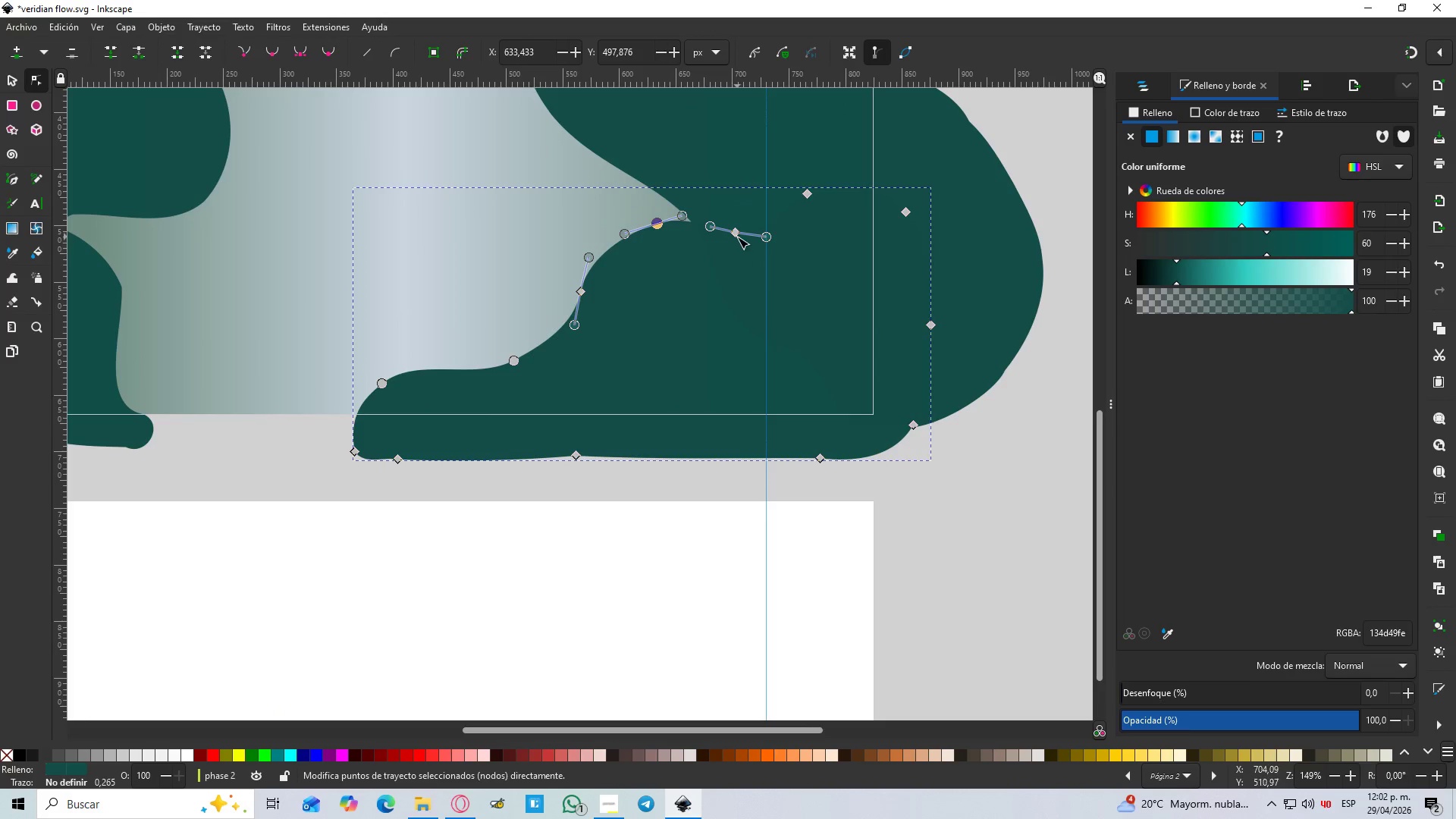 
left_click([737, 237])
 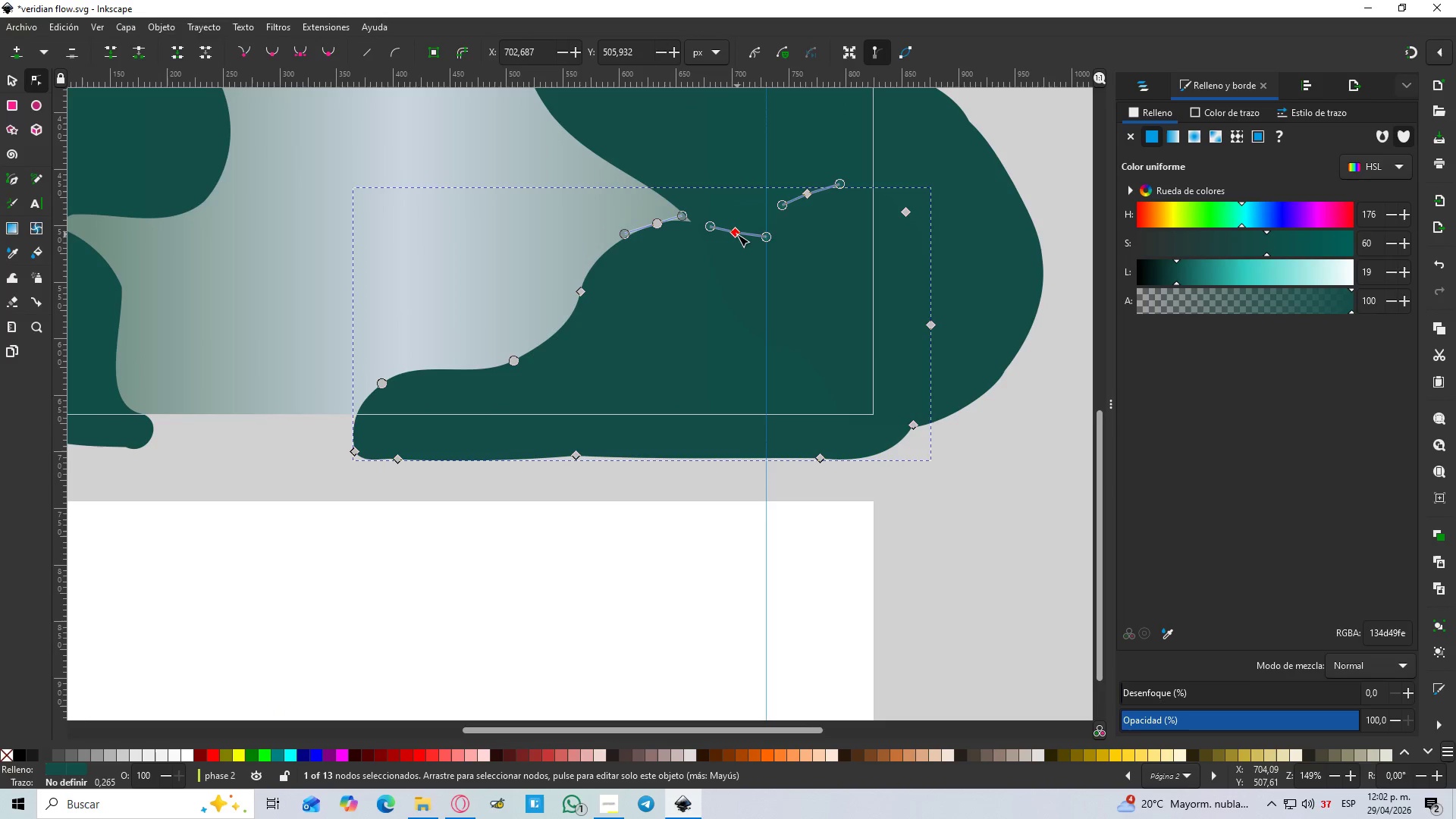 
left_click_drag(start_coordinate=[737, 234], to_coordinate=[746, 237])
 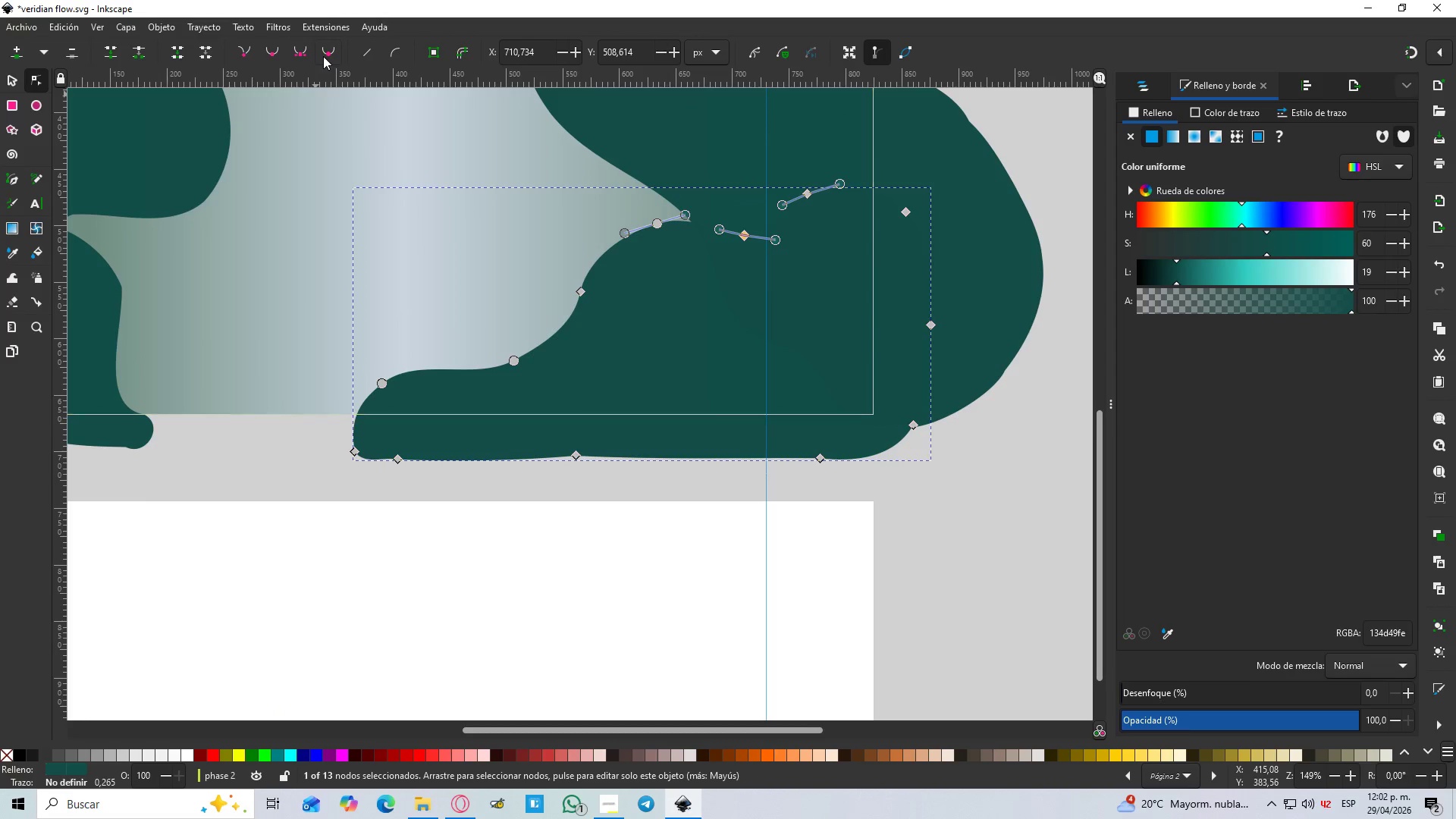 
left_click([325, 52])
 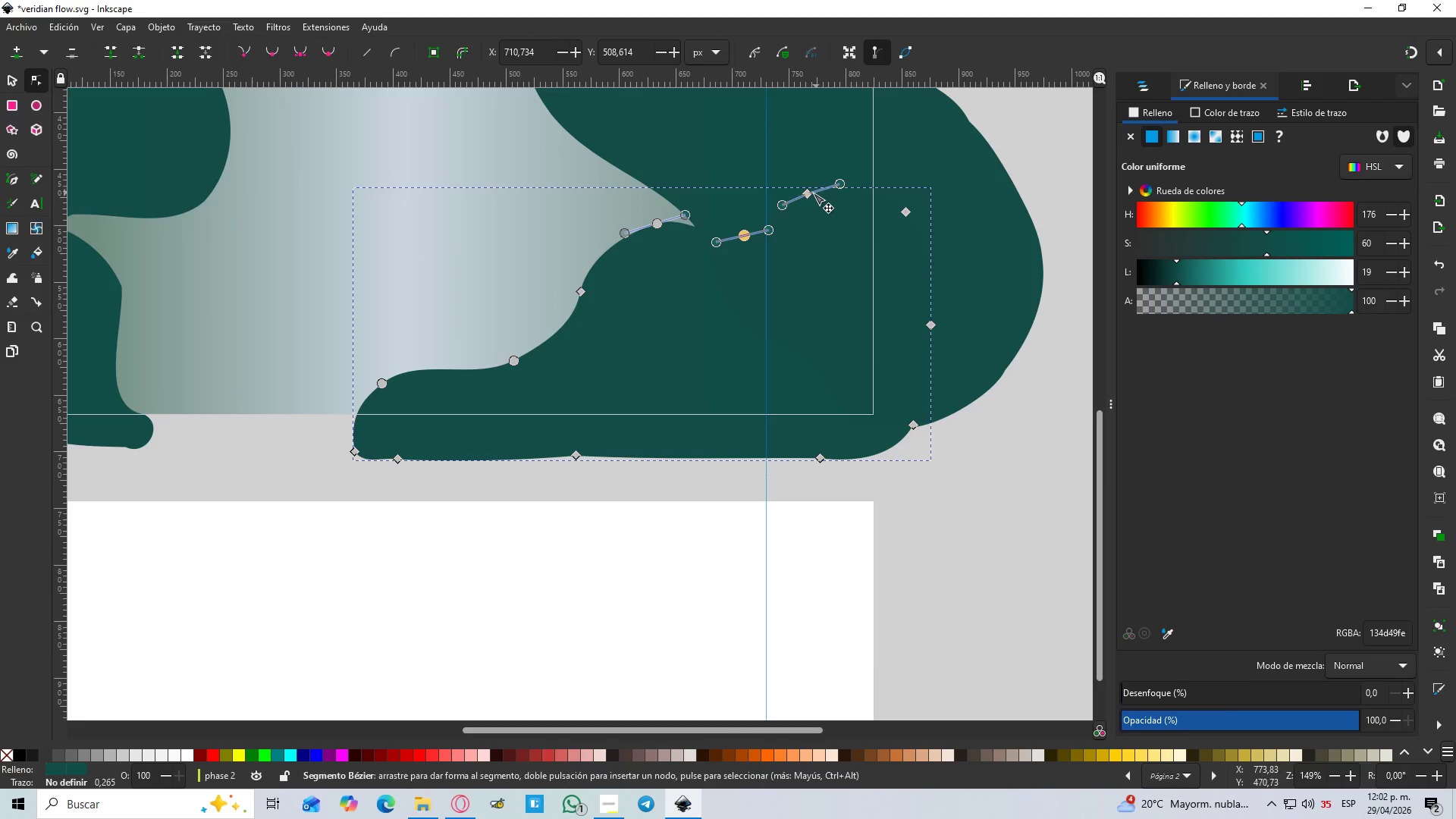 
left_click_drag(start_coordinate=[810, 194], to_coordinate=[828, 191])
 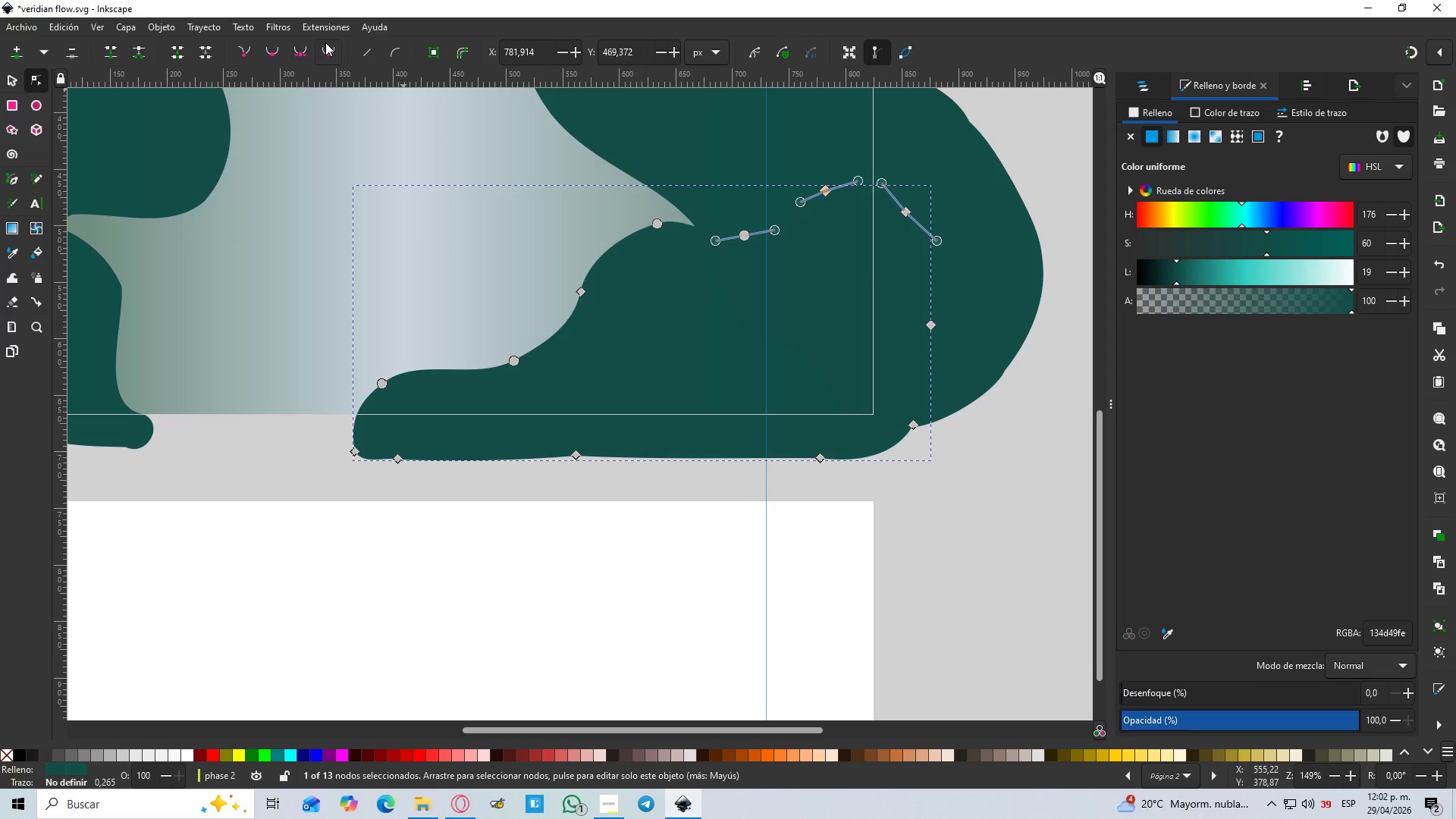 
left_click([328, 47])
 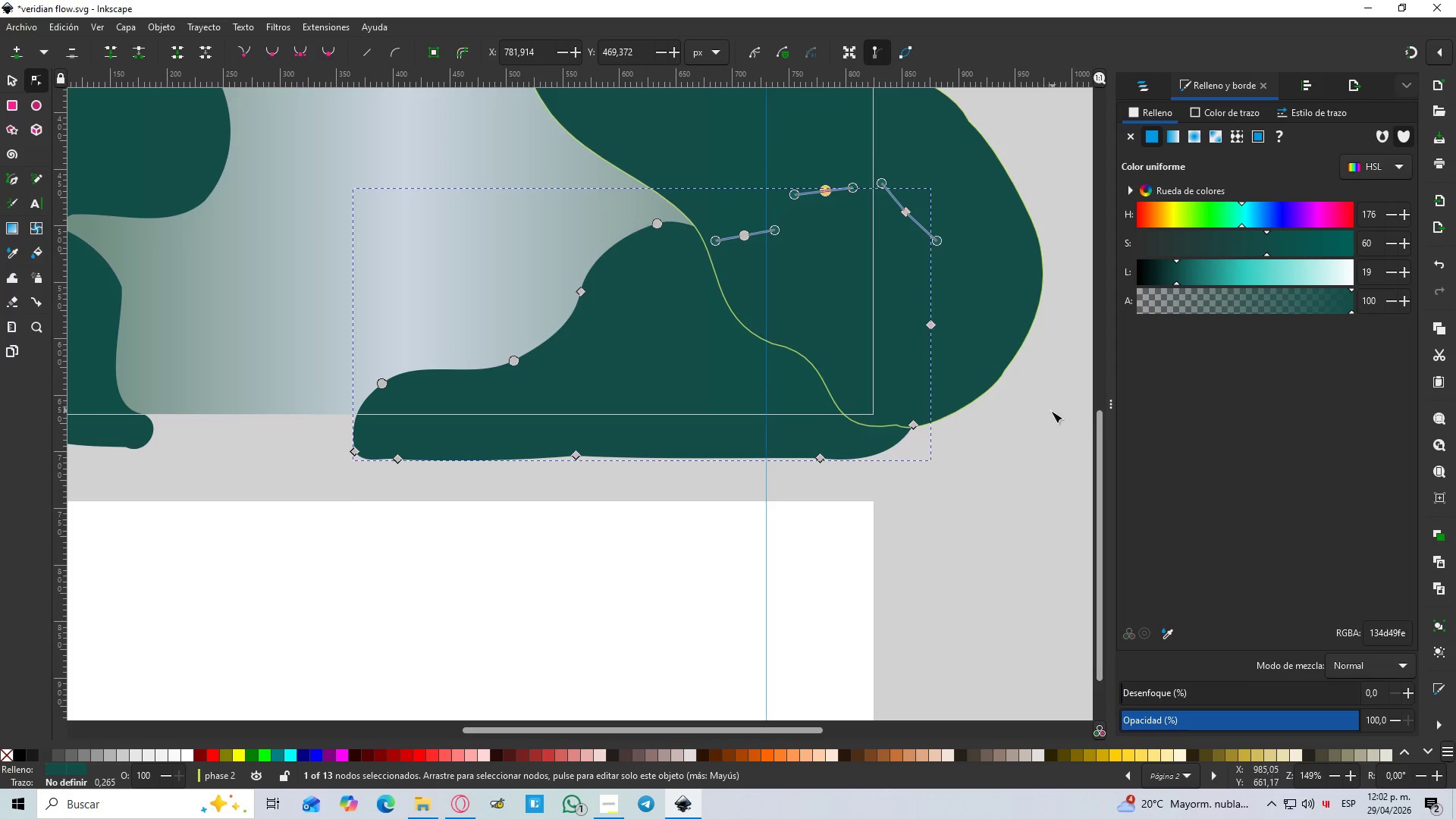 
left_click([1034, 420])
 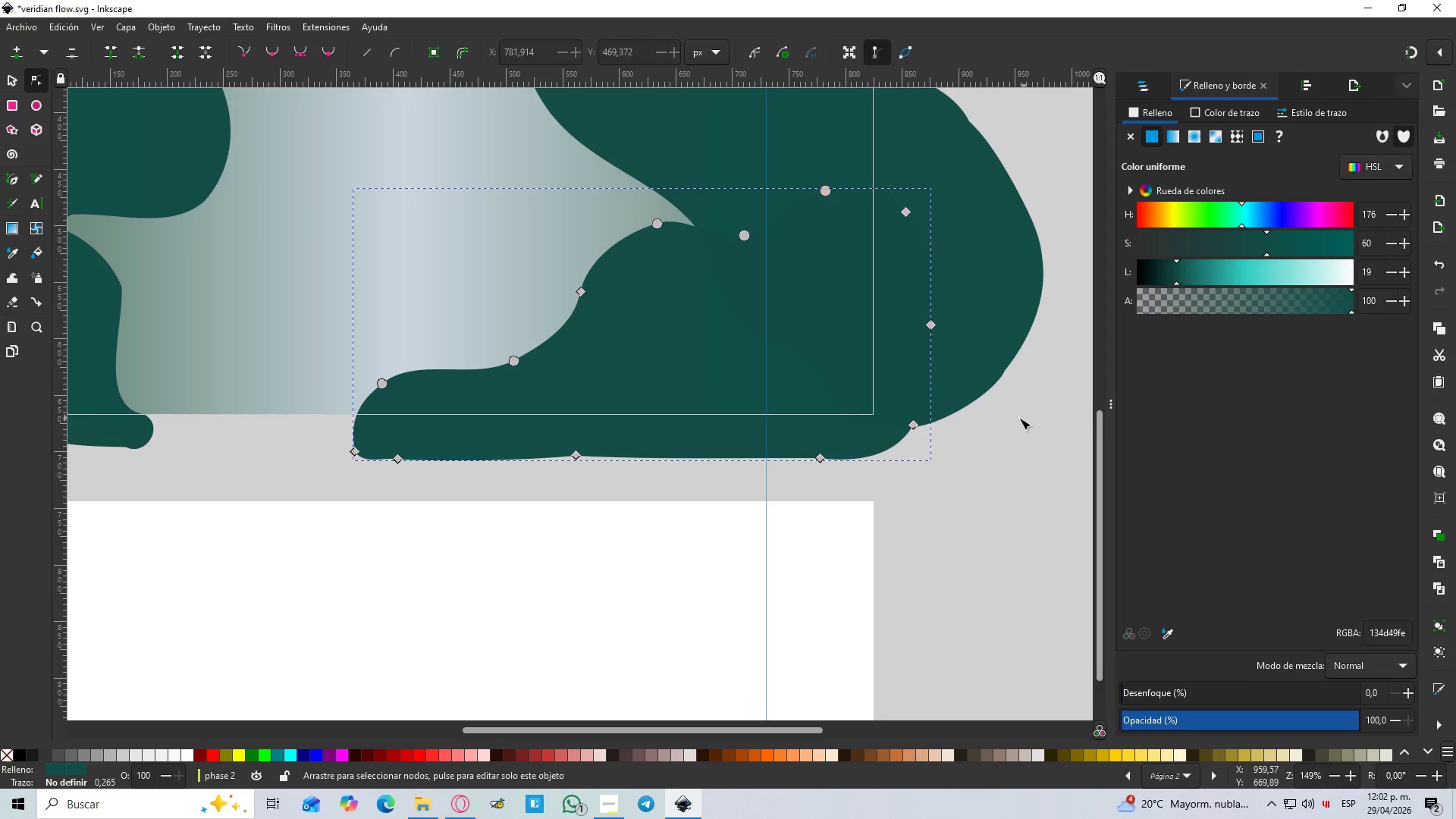 
hold_key(key=ControlLeft, duration=1.28)
scroll: coordinate [1013, 415], scroll_direction: down, amount: 3.0
 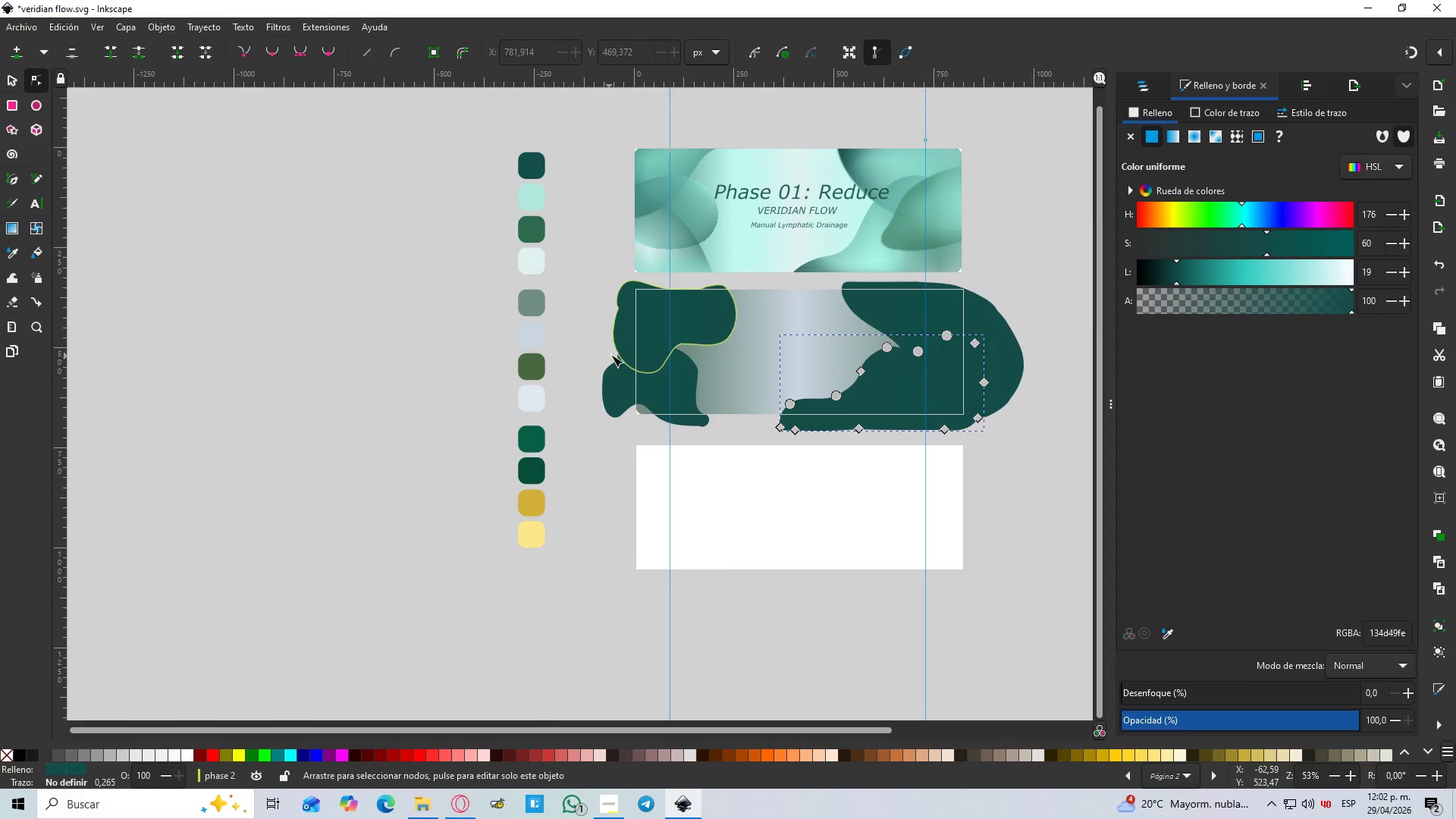 
left_click([701, 306])
 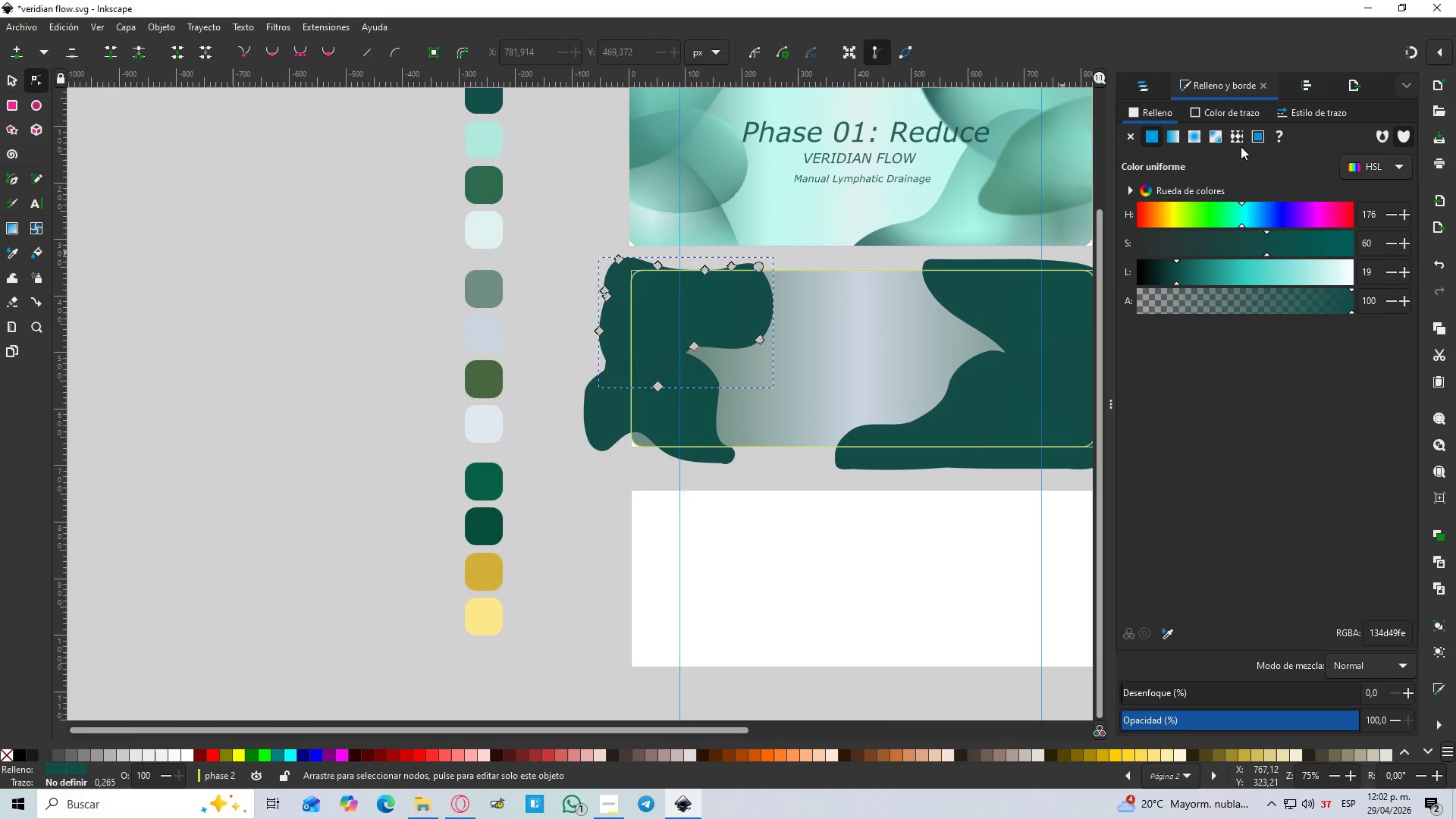 
scroll: coordinate [646, 336], scroll_direction: up, amount: 1.0
 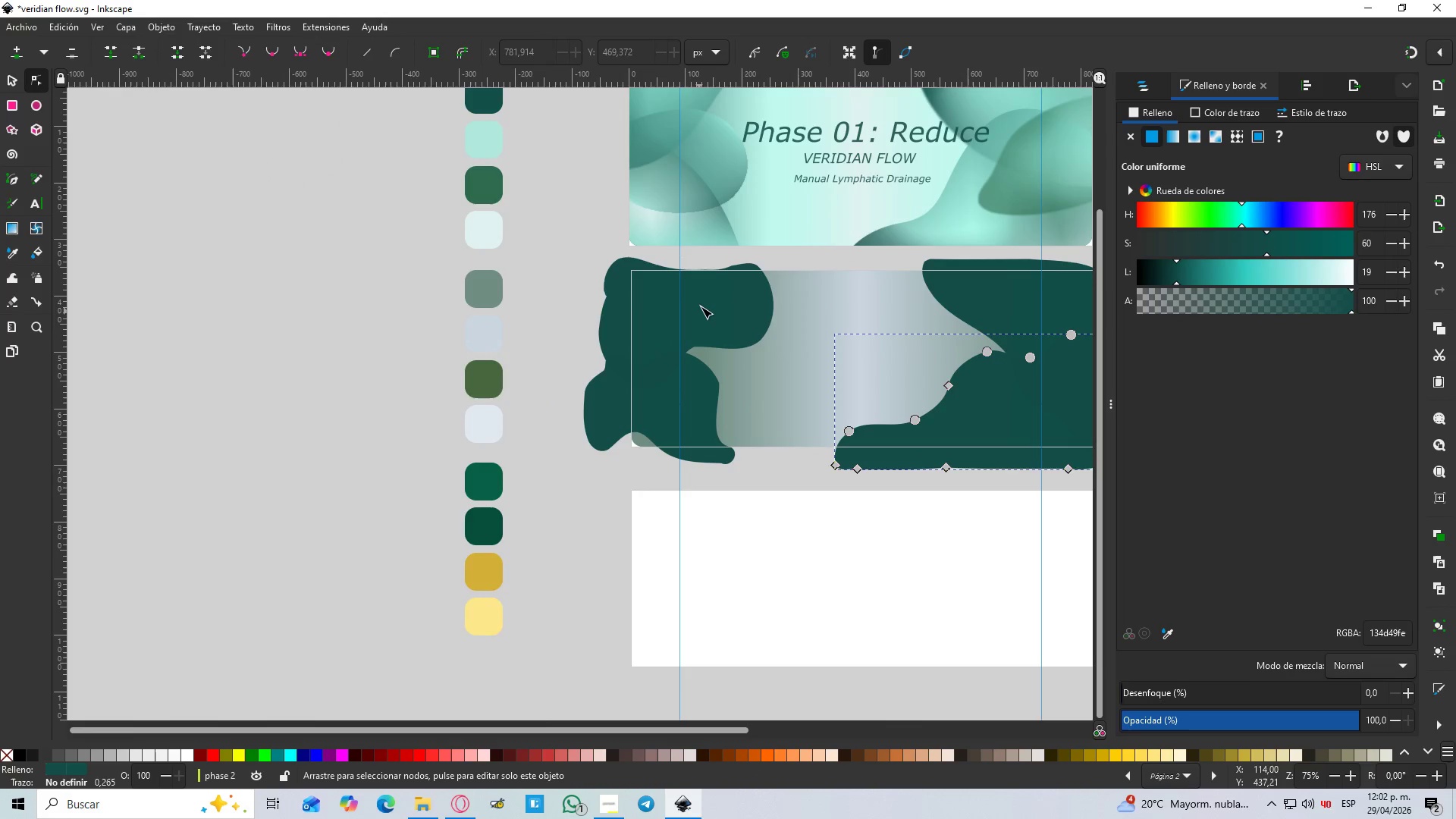 
left_click([1219, 136])
 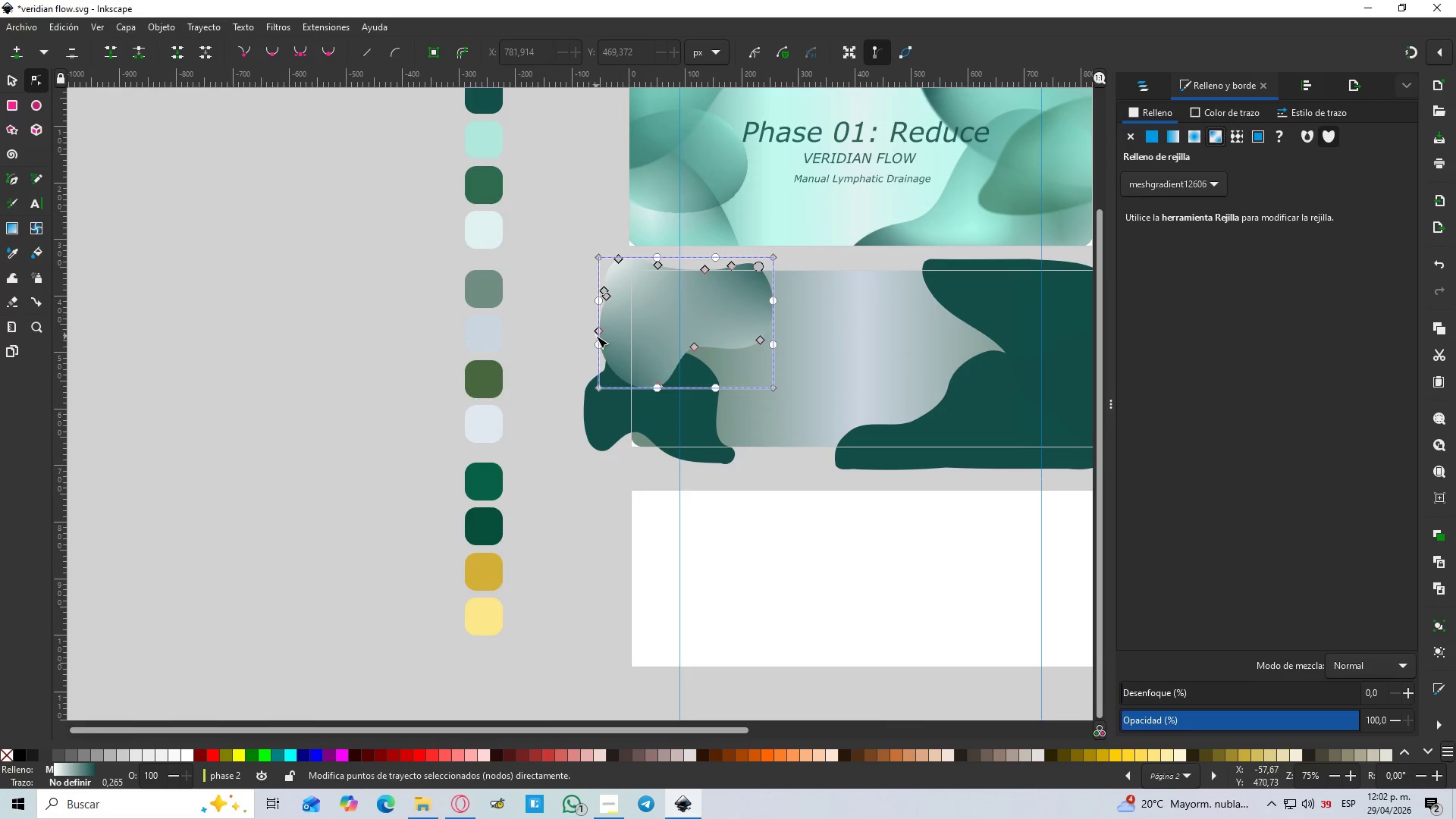 
key(G)
 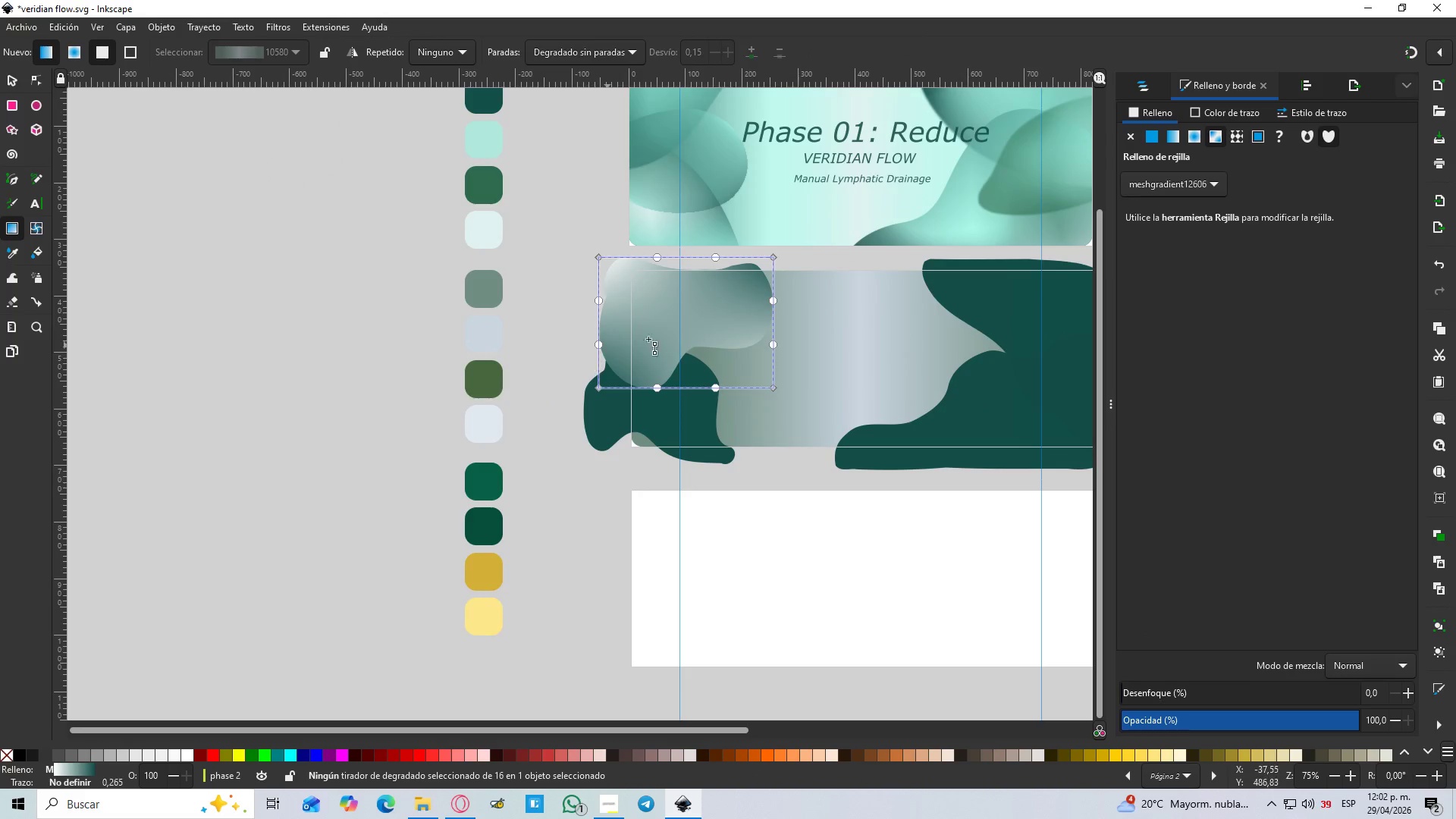 
hold_key(key=ControlLeft, duration=0.31)
scroll: coordinate [654, 319], scroll_direction: up, amount: 3.0
 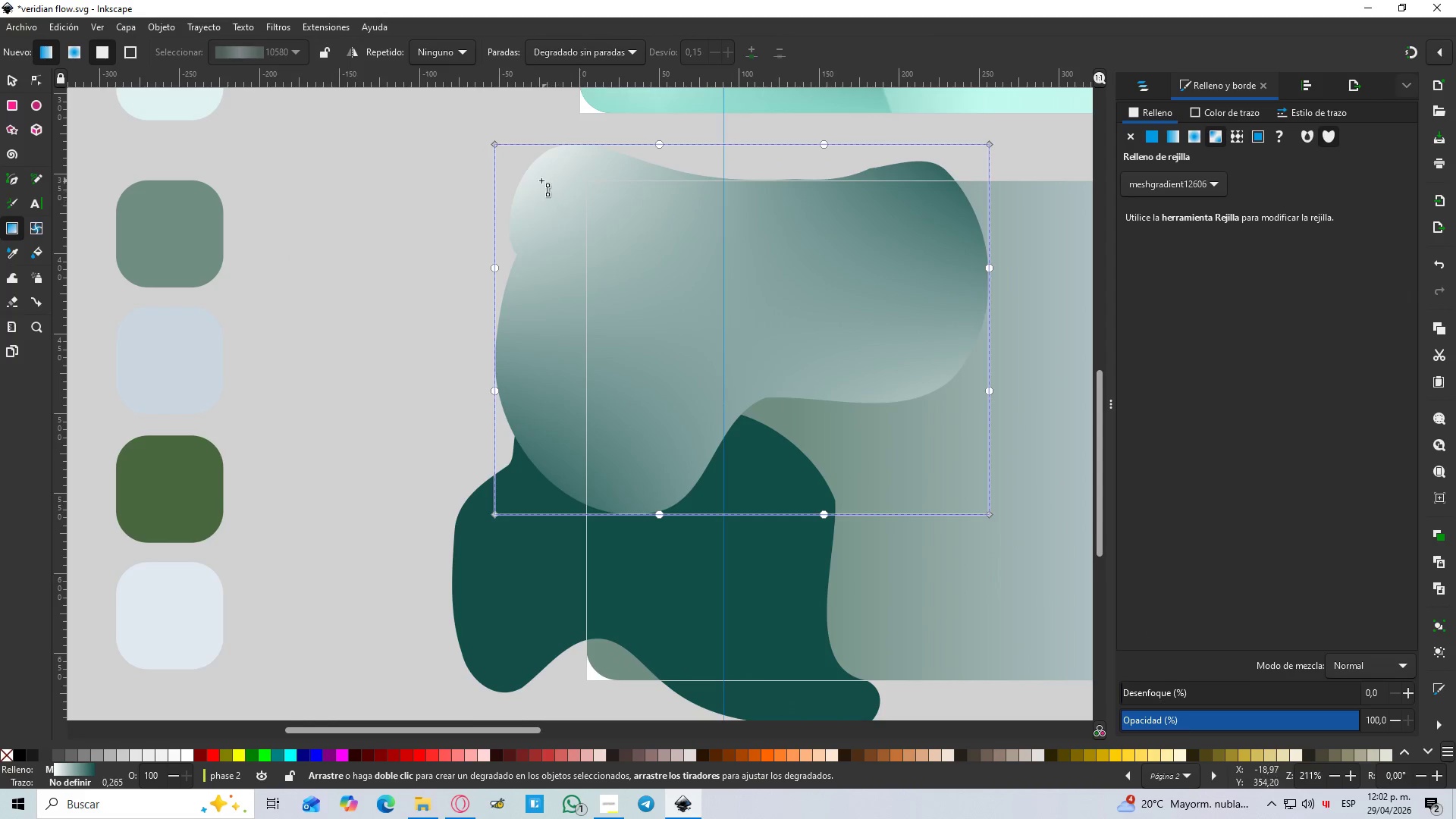 
key(Control+ControlLeft)
 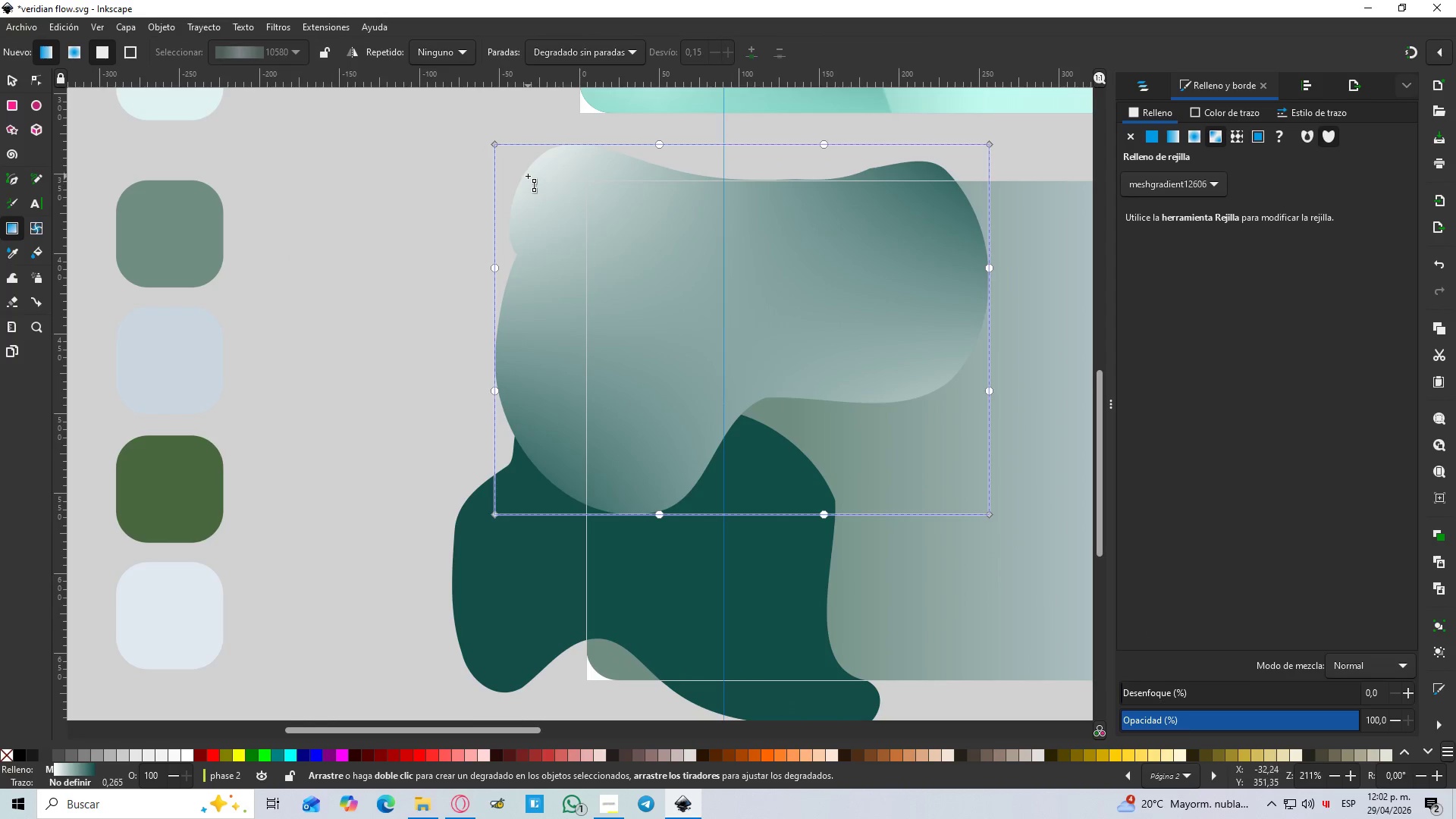 
scroll: coordinate [528, 176], scroll_direction: down, amount: 1.0
 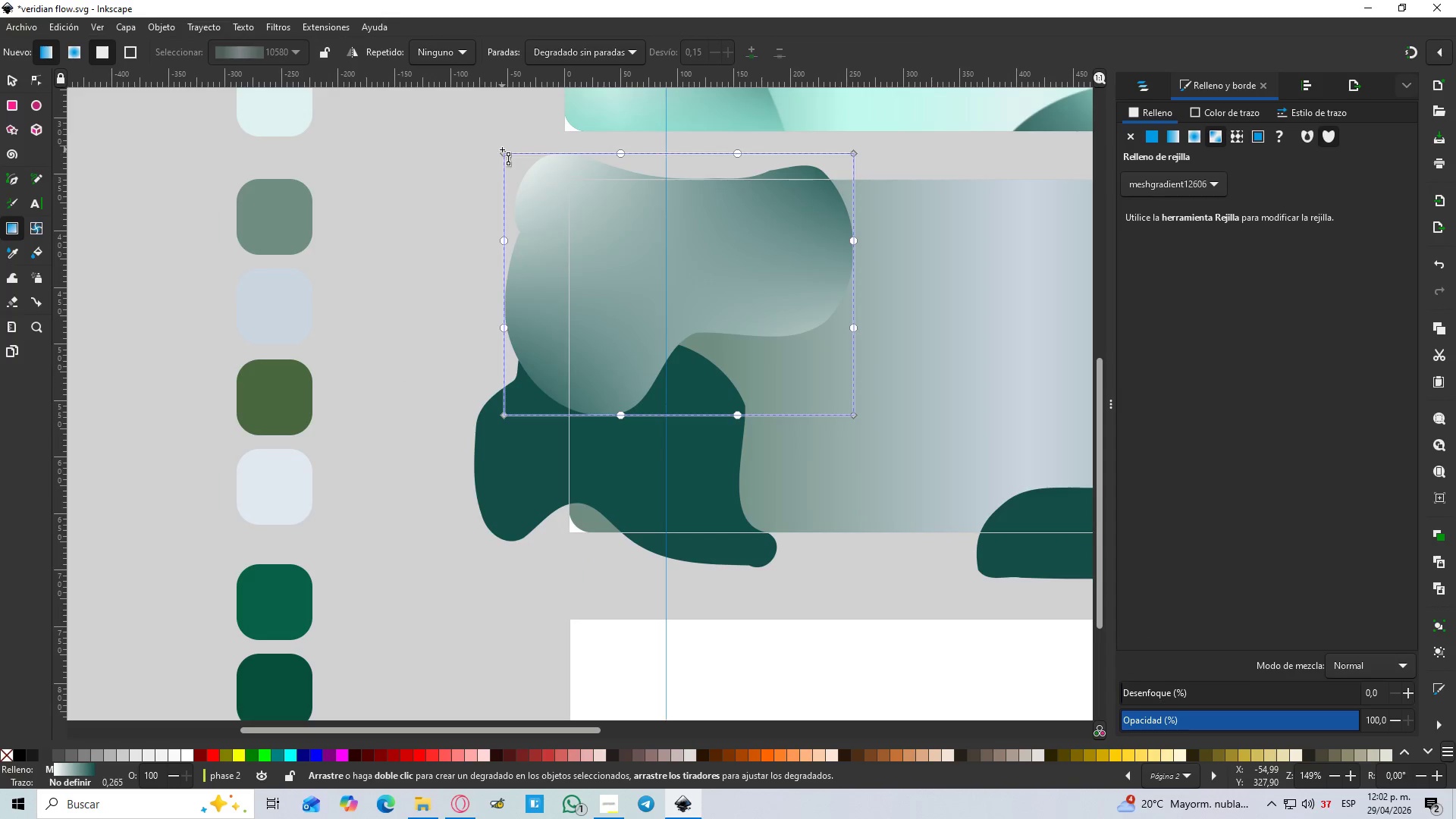 
left_click([504, 155])
 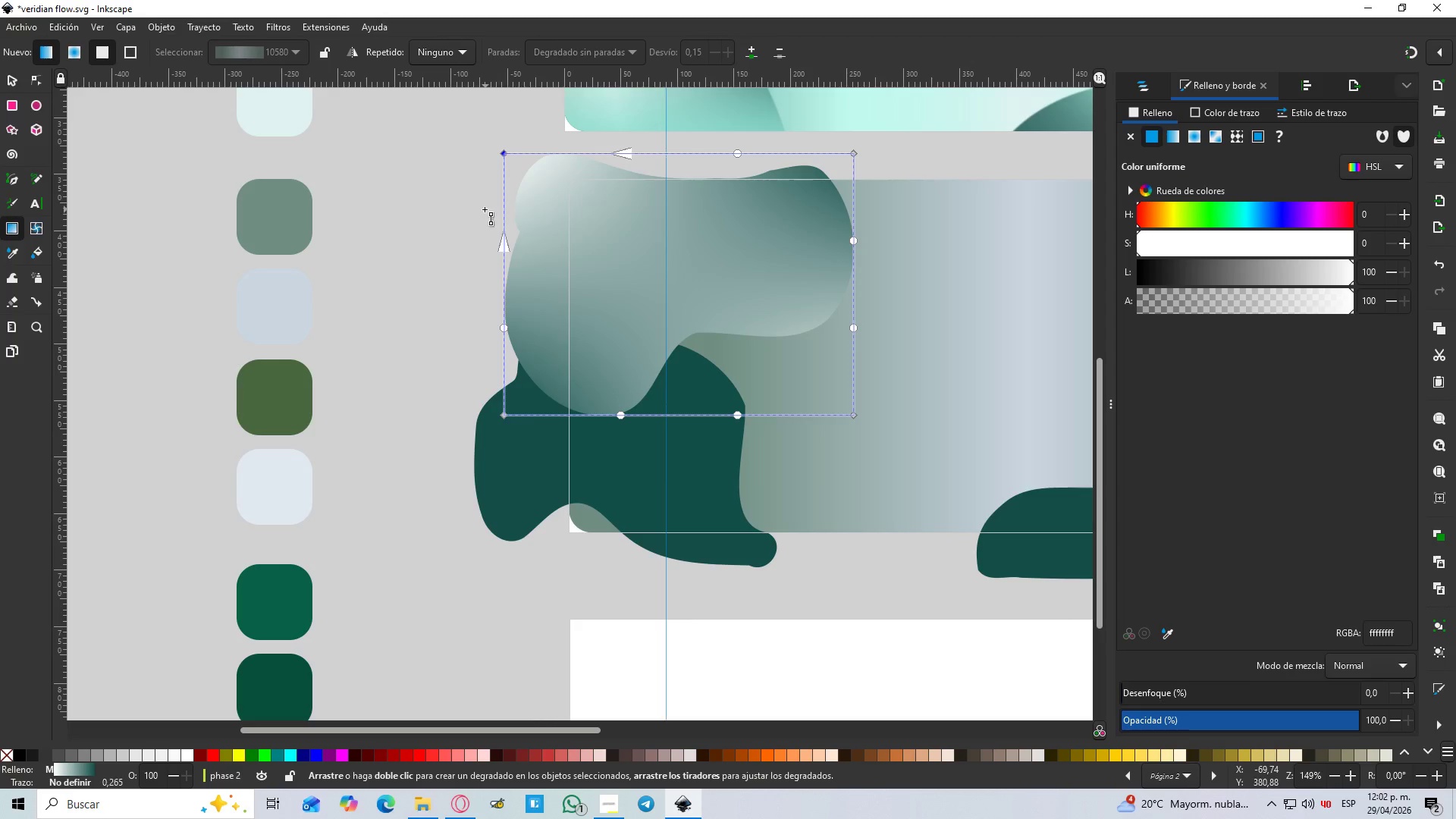 
key(D)
 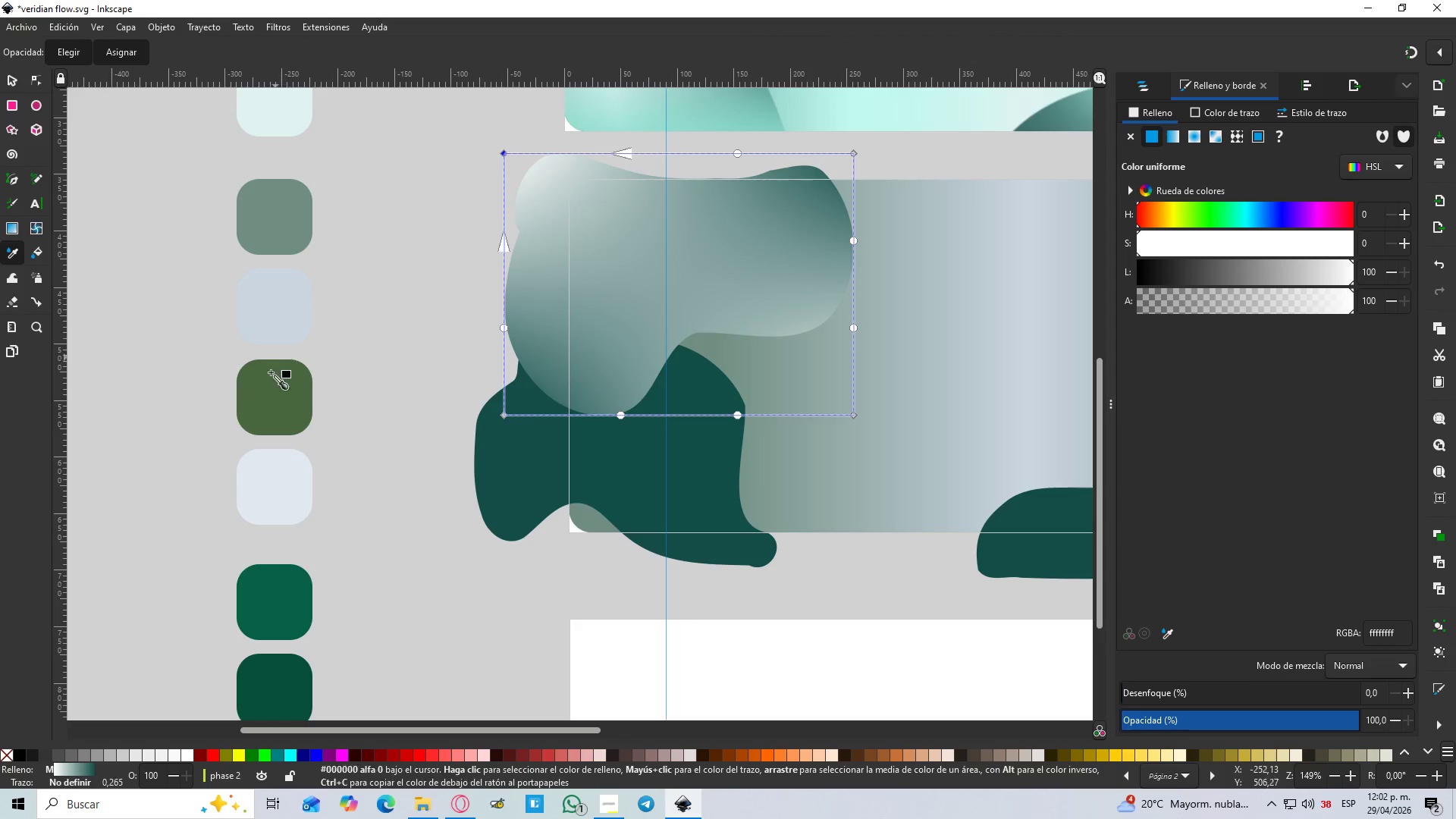 
left_click([283, 400])
 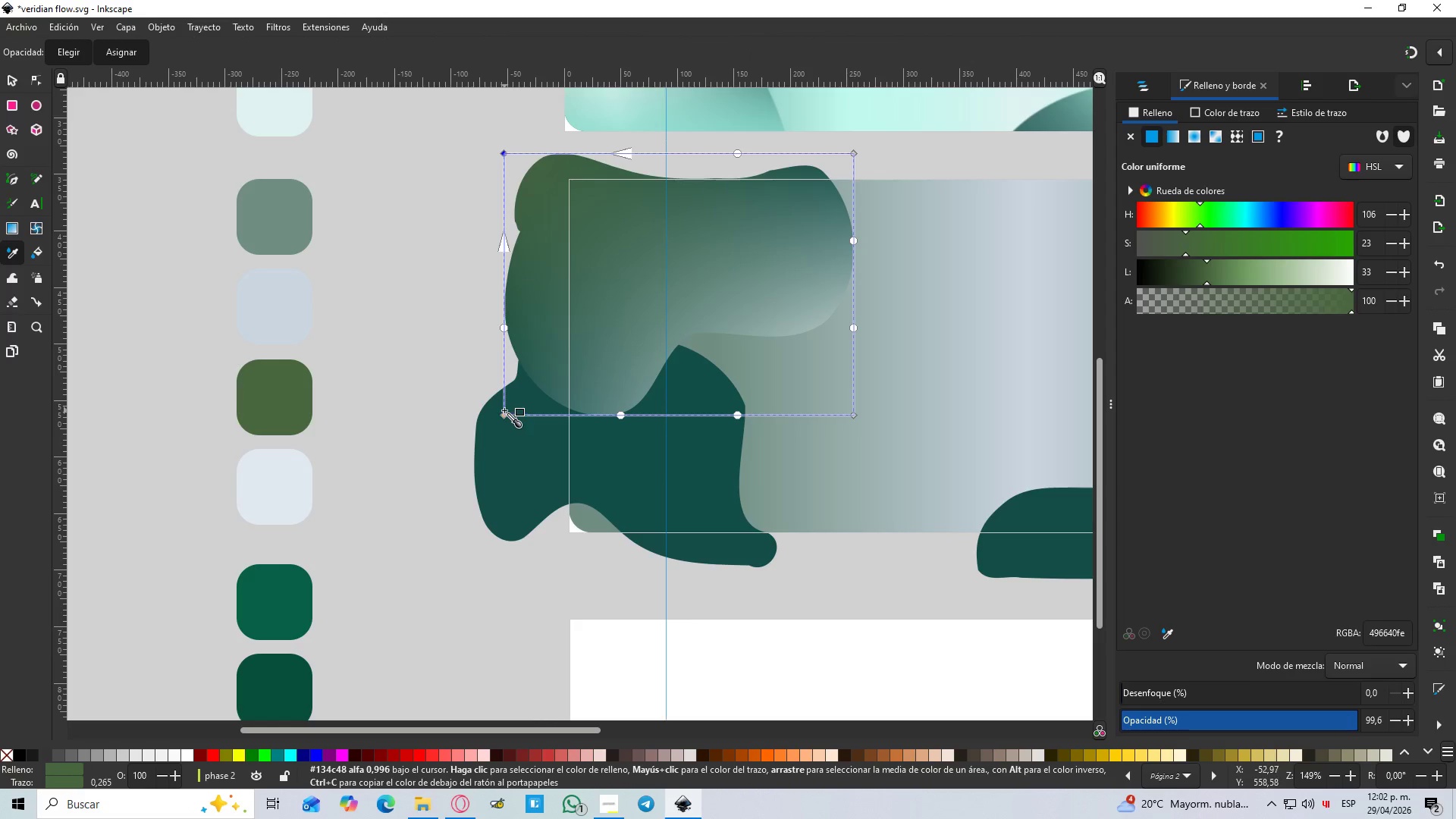 
left_click([504, 415])
 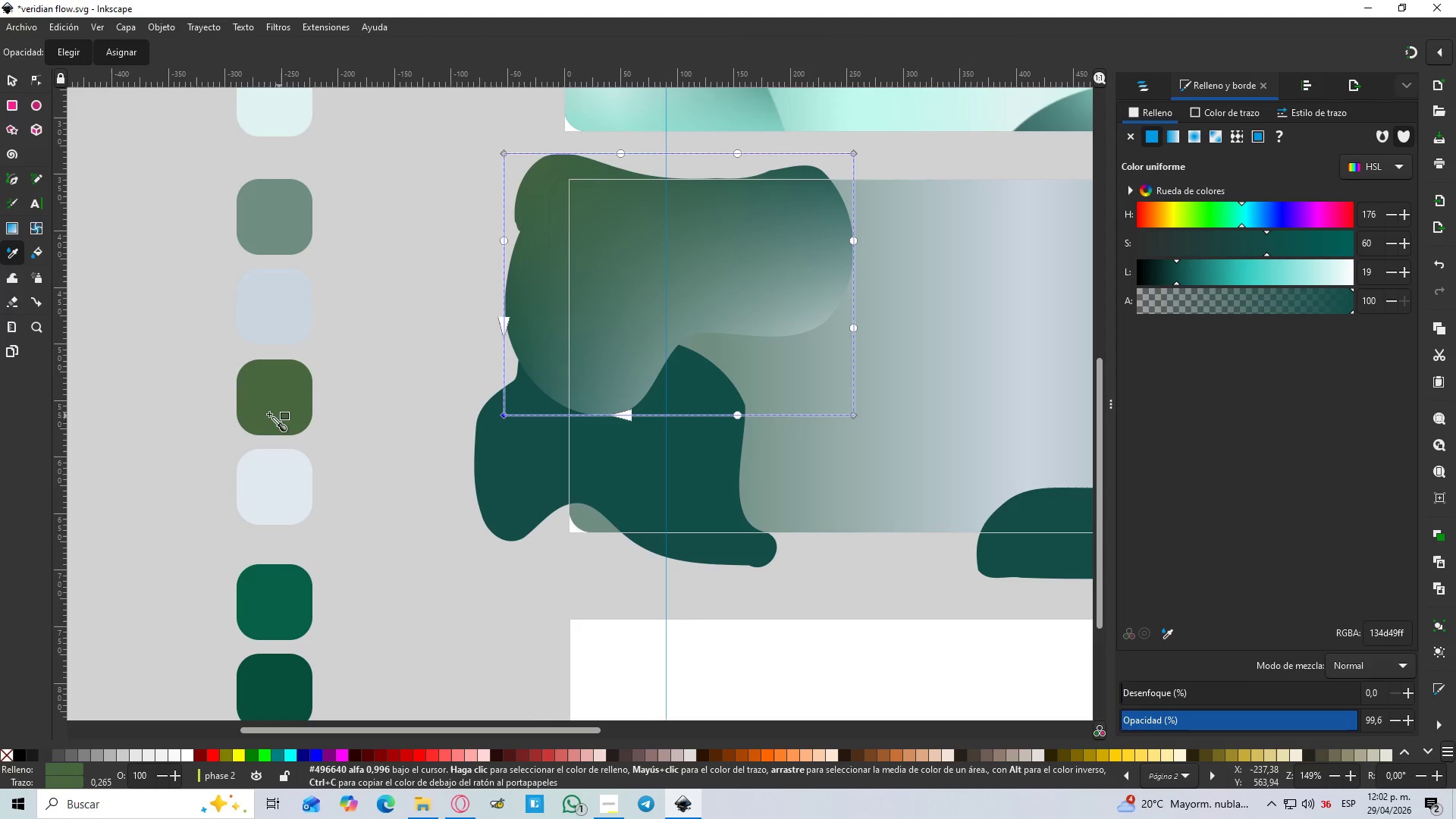 
left_click_drag(start_coordinate=[253, 416], to_coordinate=[259, 415])
 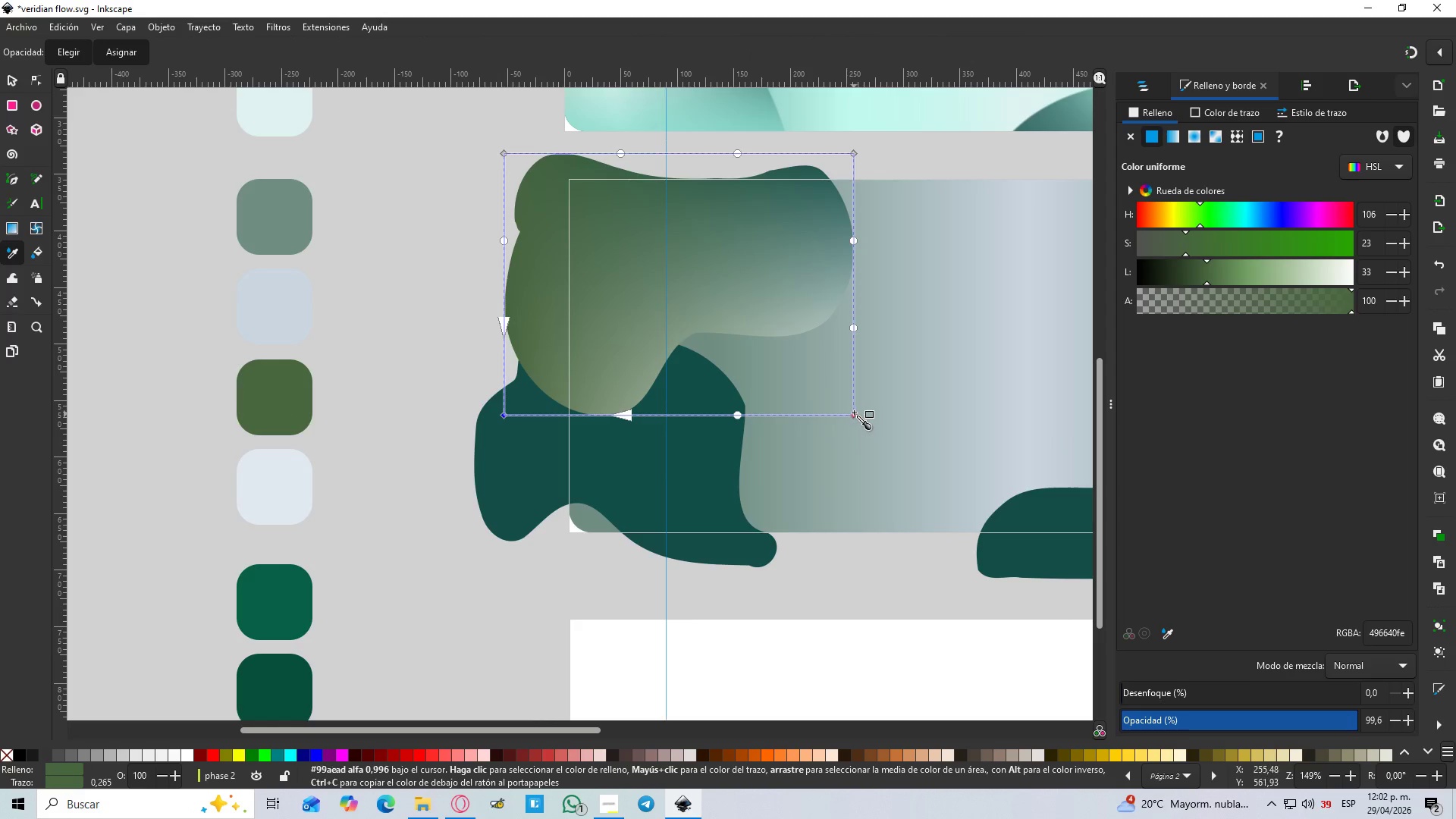 
left_click([853, 413])
 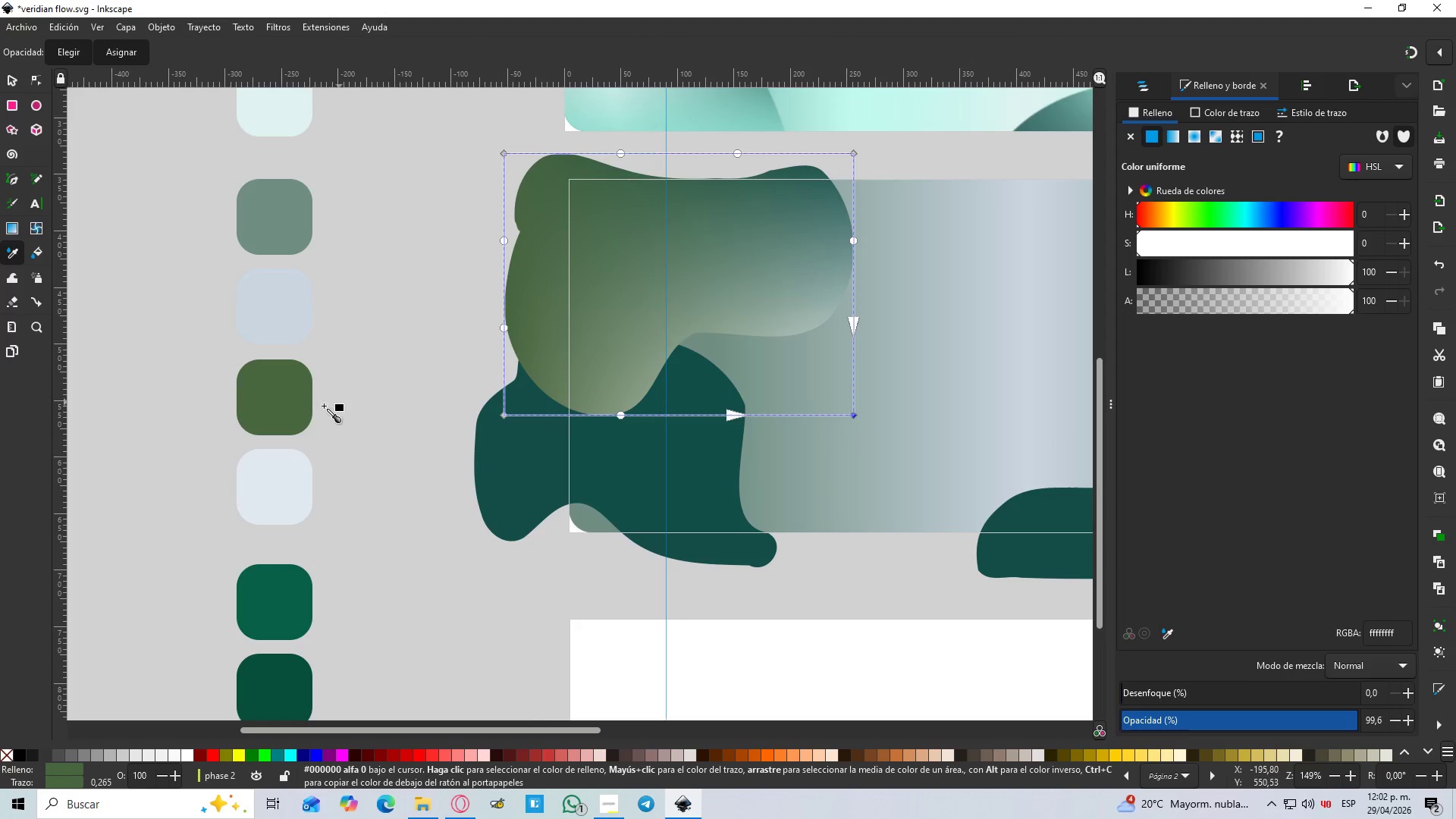 
left_click_drag(start_coordinate=[288, 405], to_coordinate=[293, 403])
 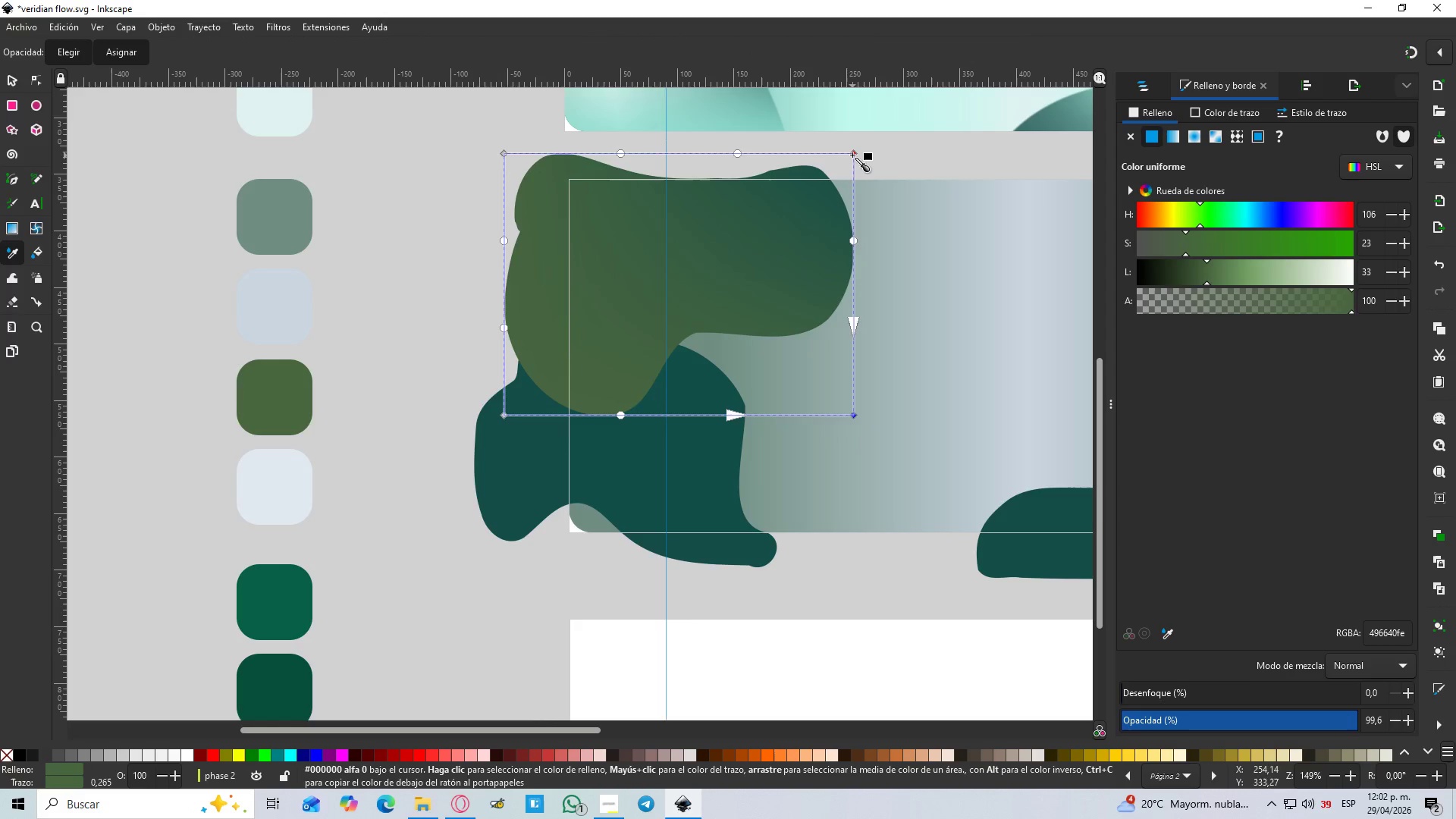 
left_click([854, 155])
 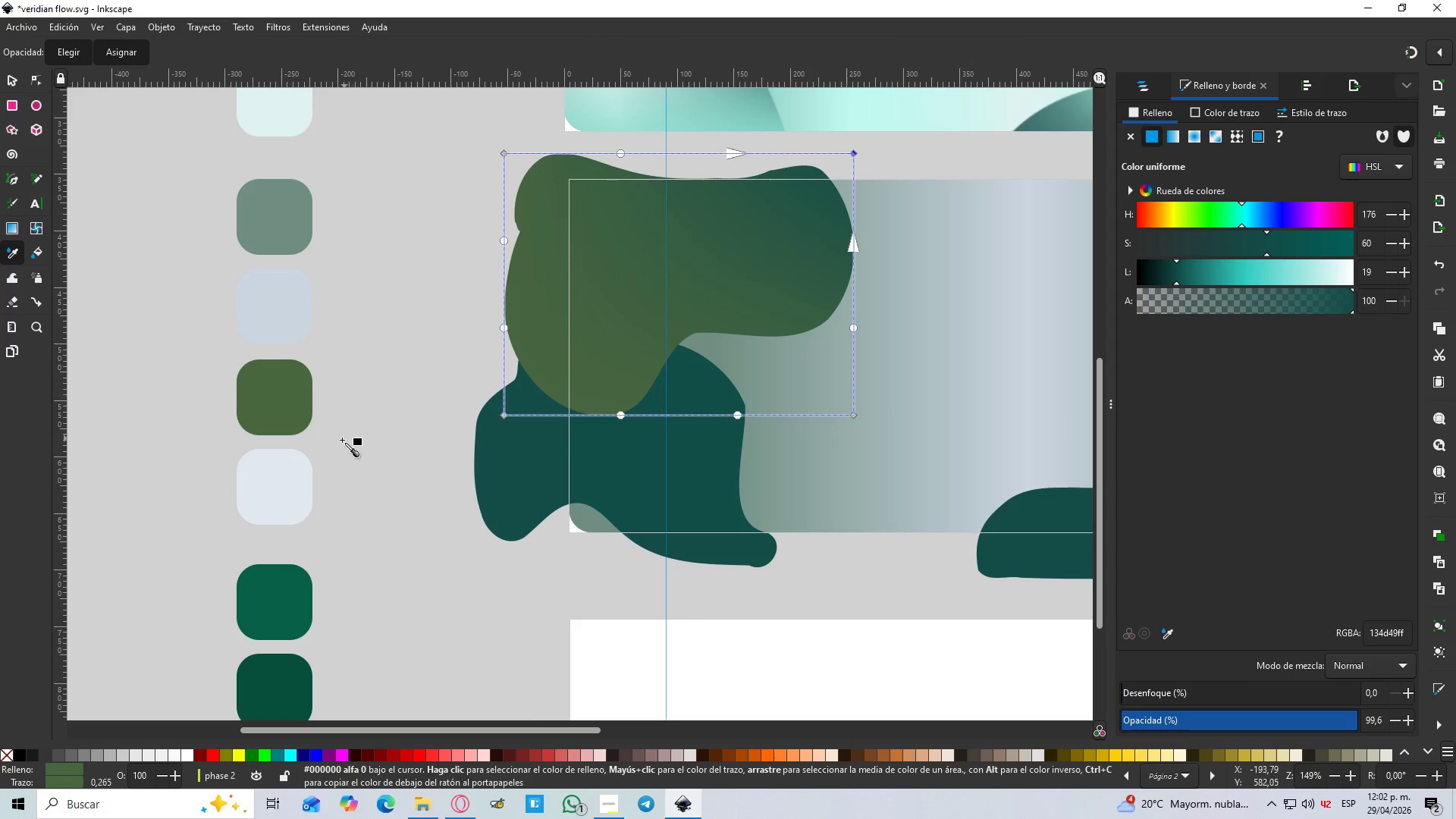 
hold_key(key=ControlLeft, duration=1.5)
scroll: coordinate [358, 412], scroll_direction: down, amount: 2.0
 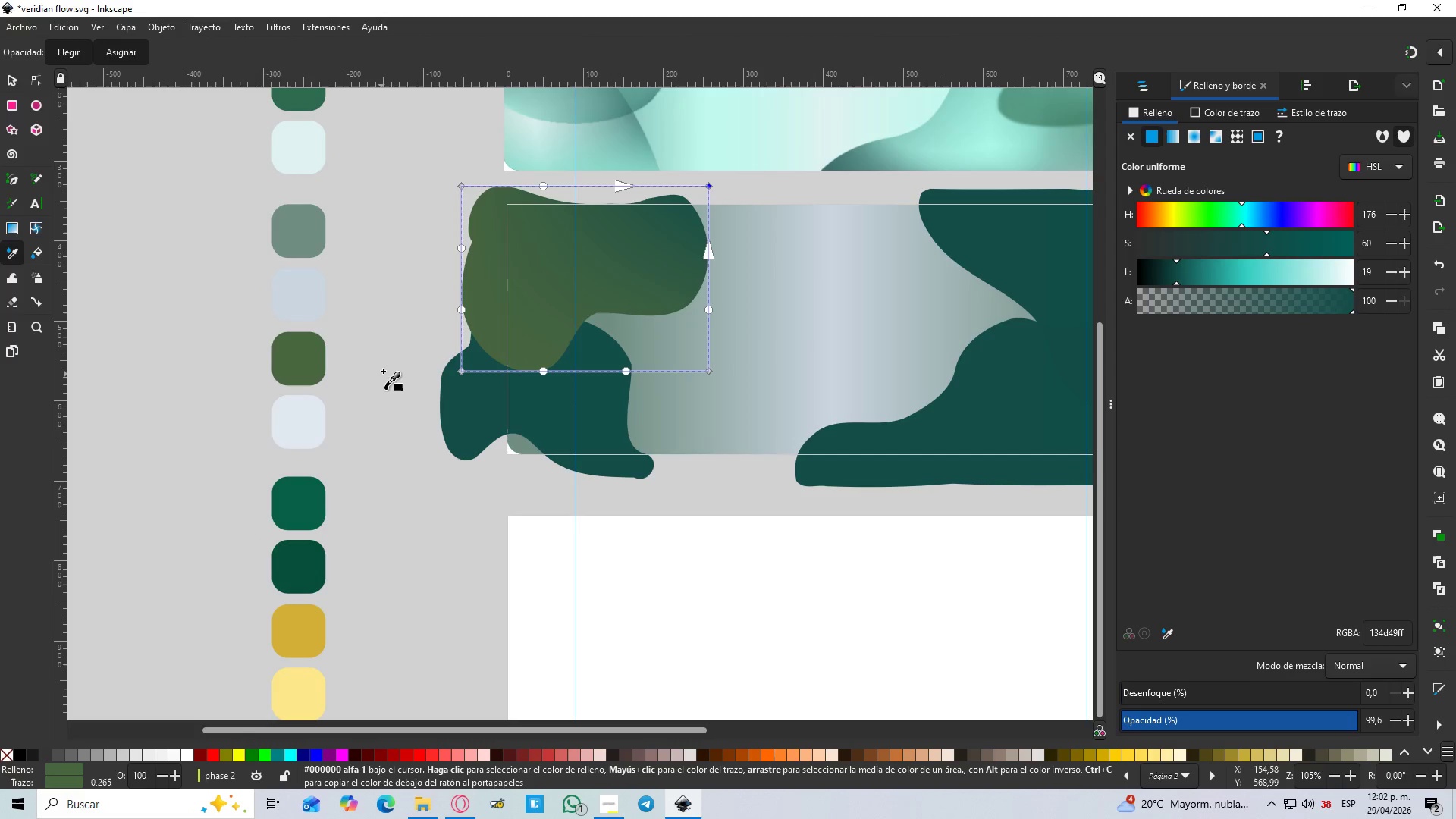 
key(Control+ControlLeft)
 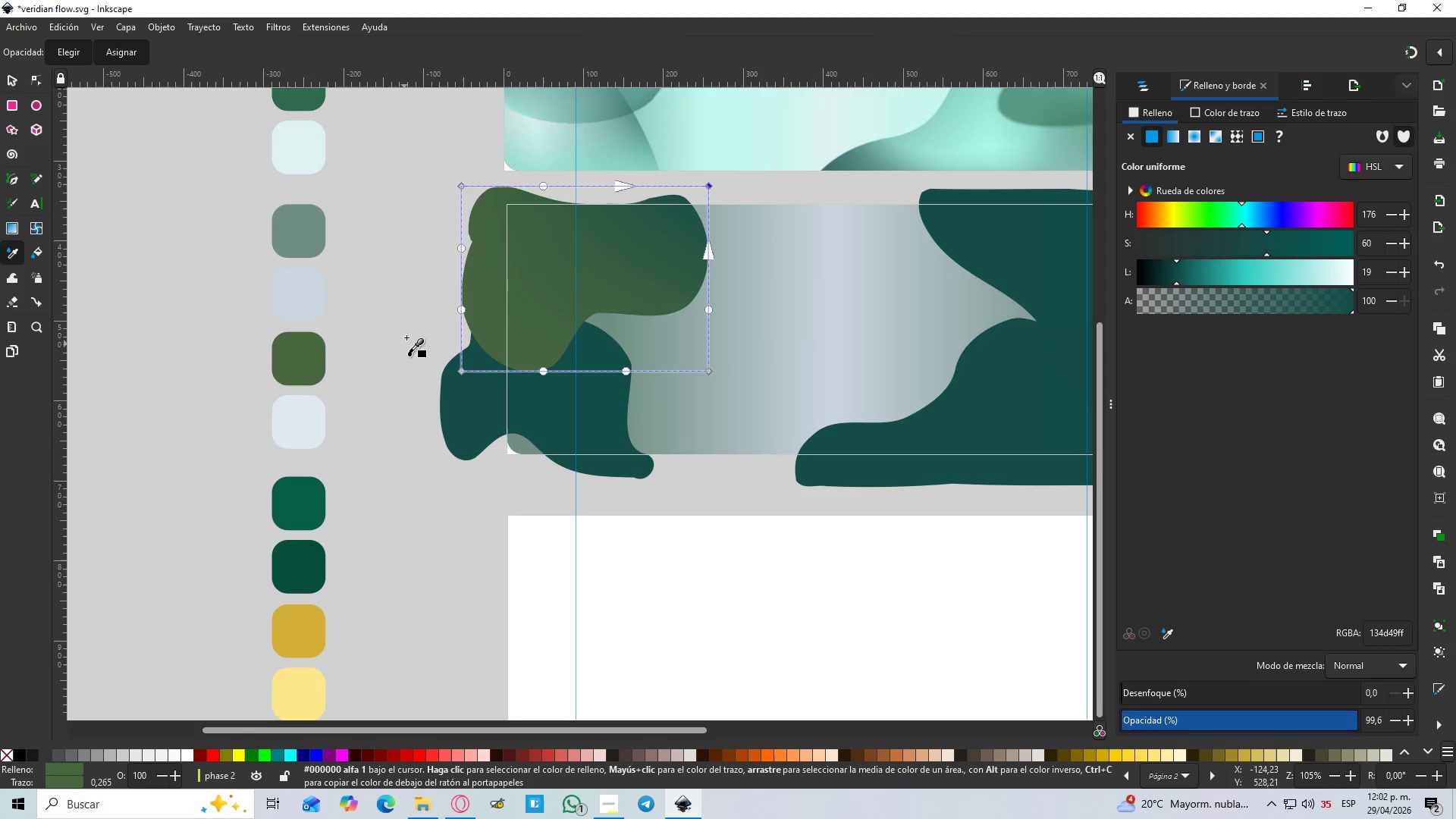 
key(Control+ControlLeft)
 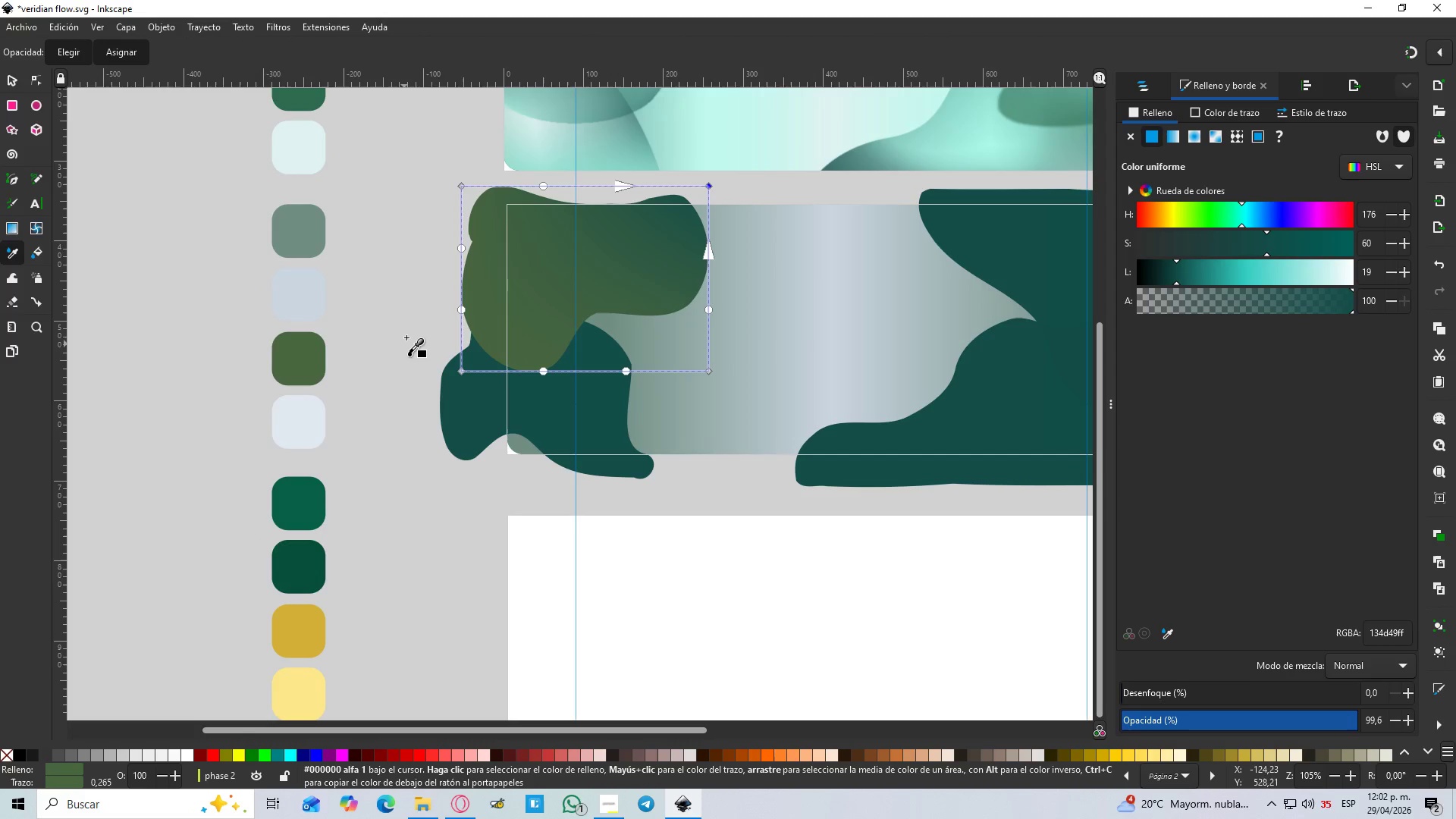 
key(Control+ControlLeft)
 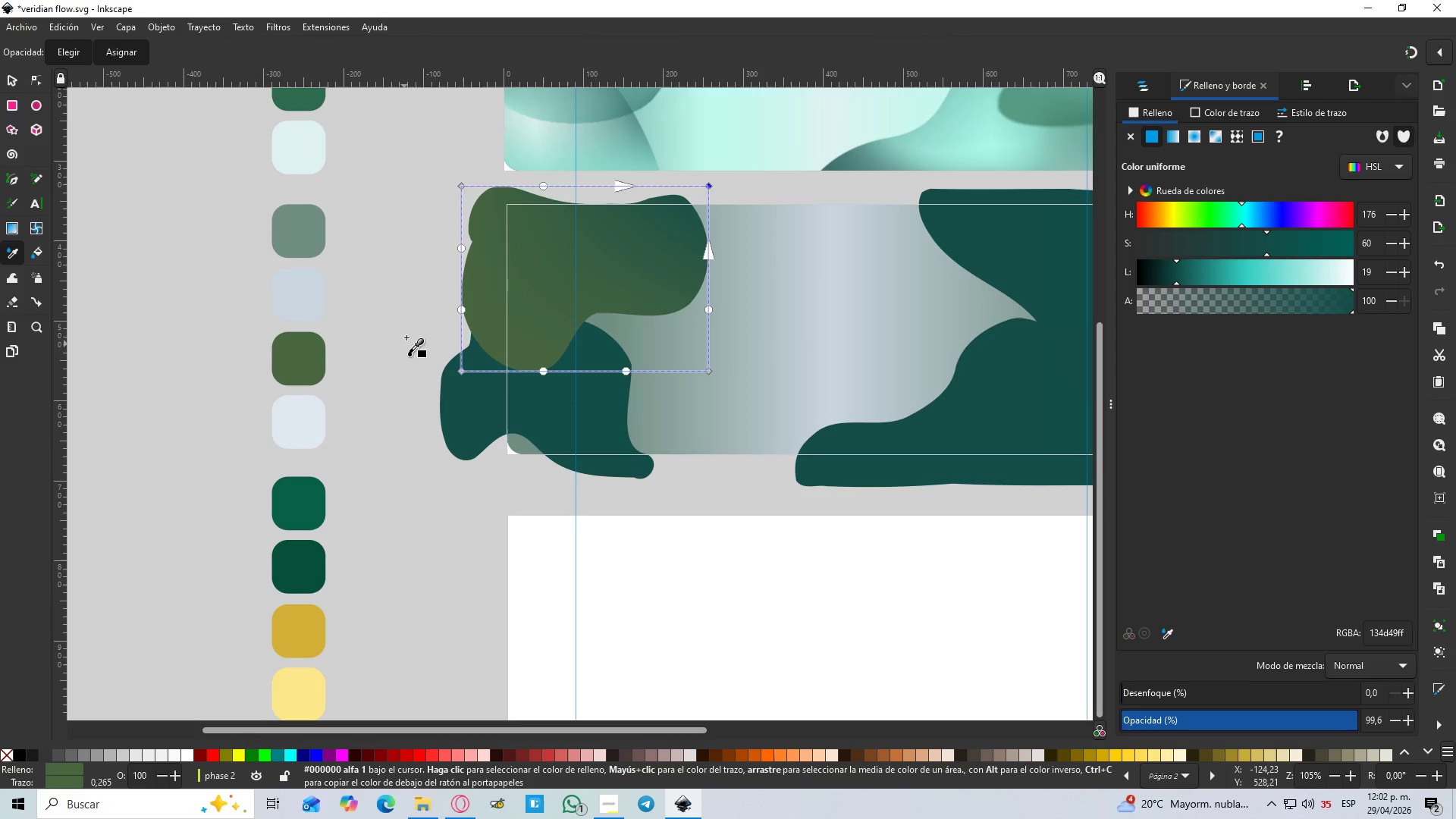 
key(Control+ControlLeft)
 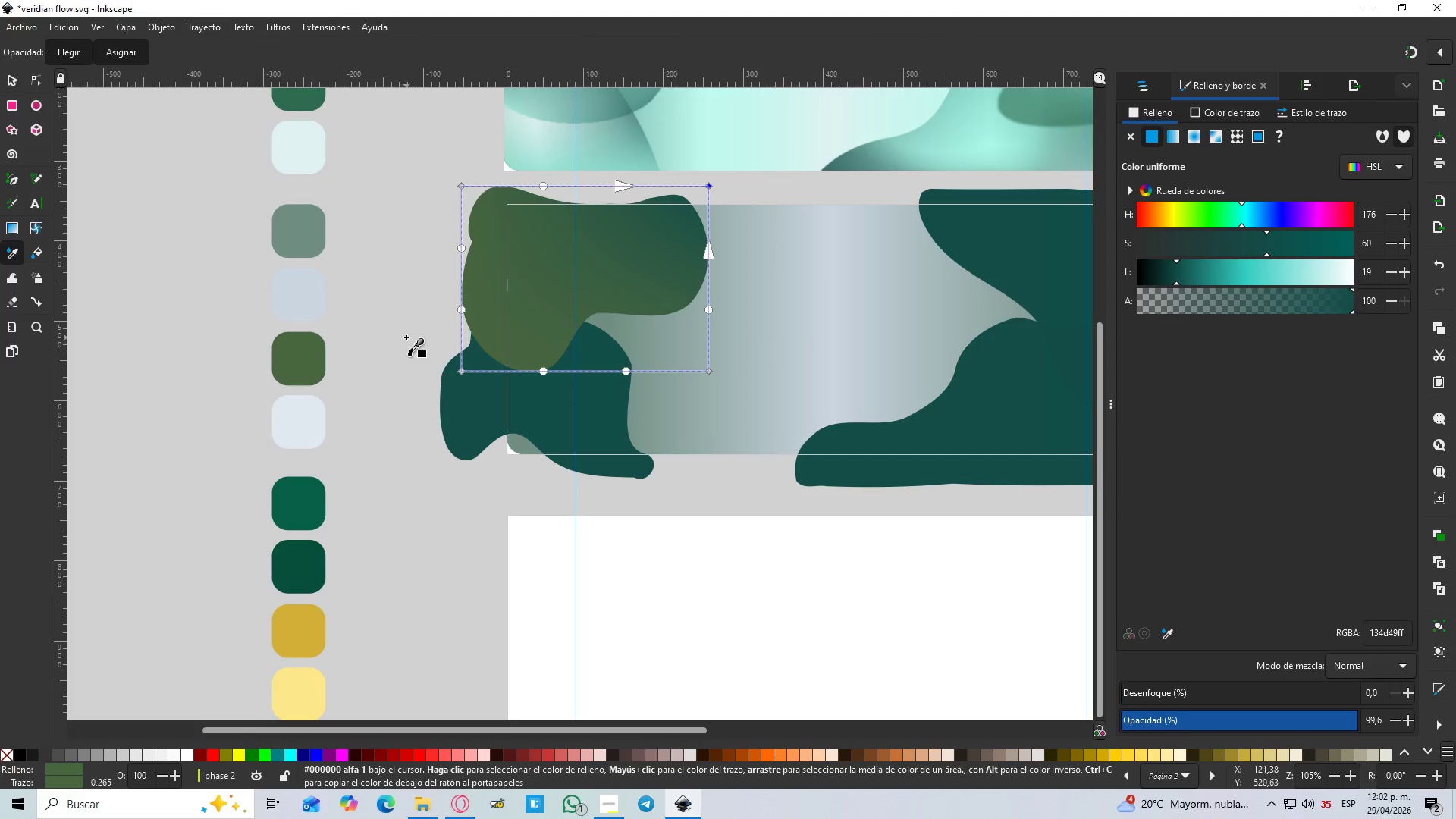 
key(Control+ControlLeft)
 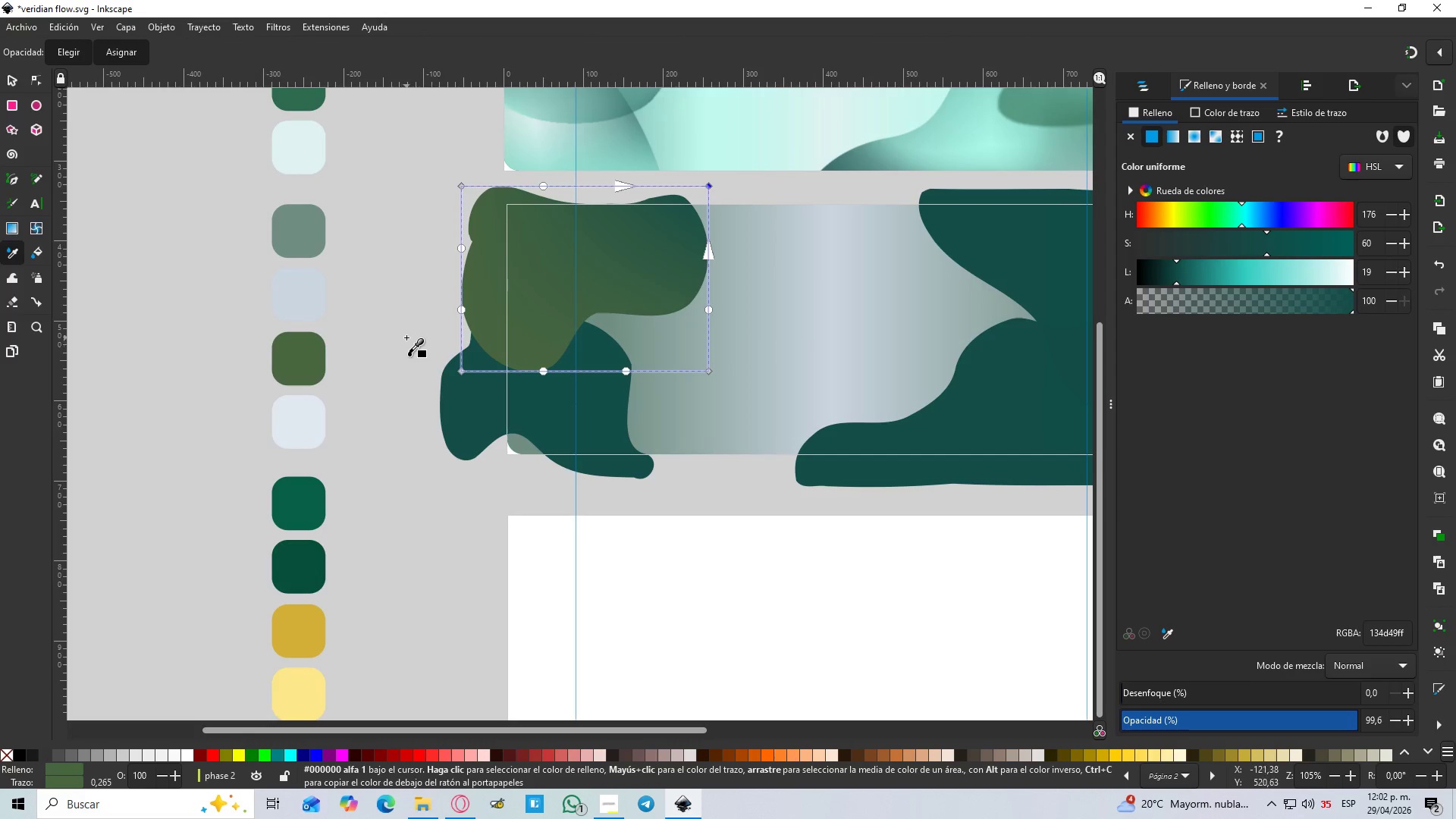 
key(Control+ControlLeft)
 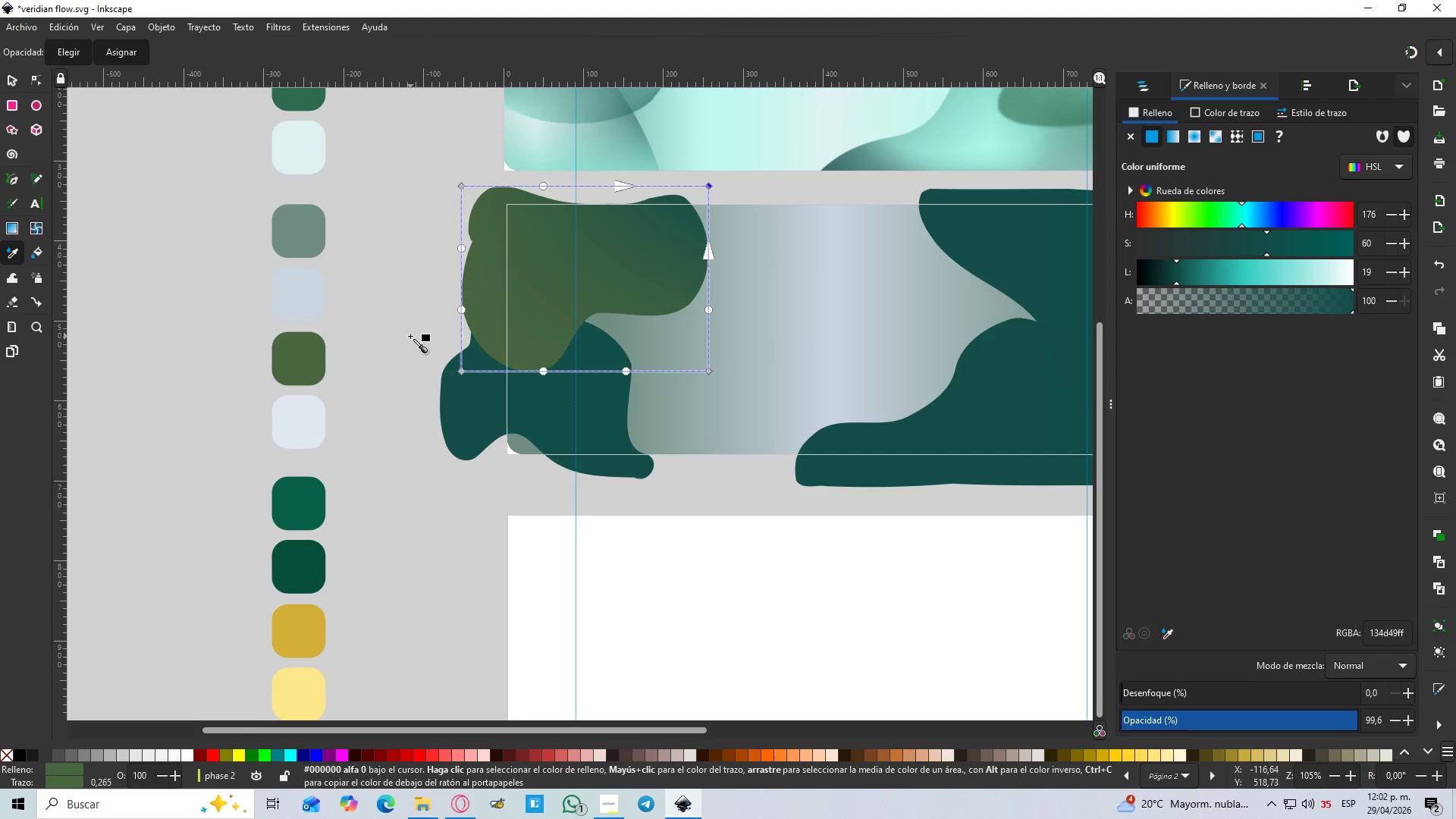 
scroll: coordinate [410, 336], scroll_direction: up, amount: 2.0
 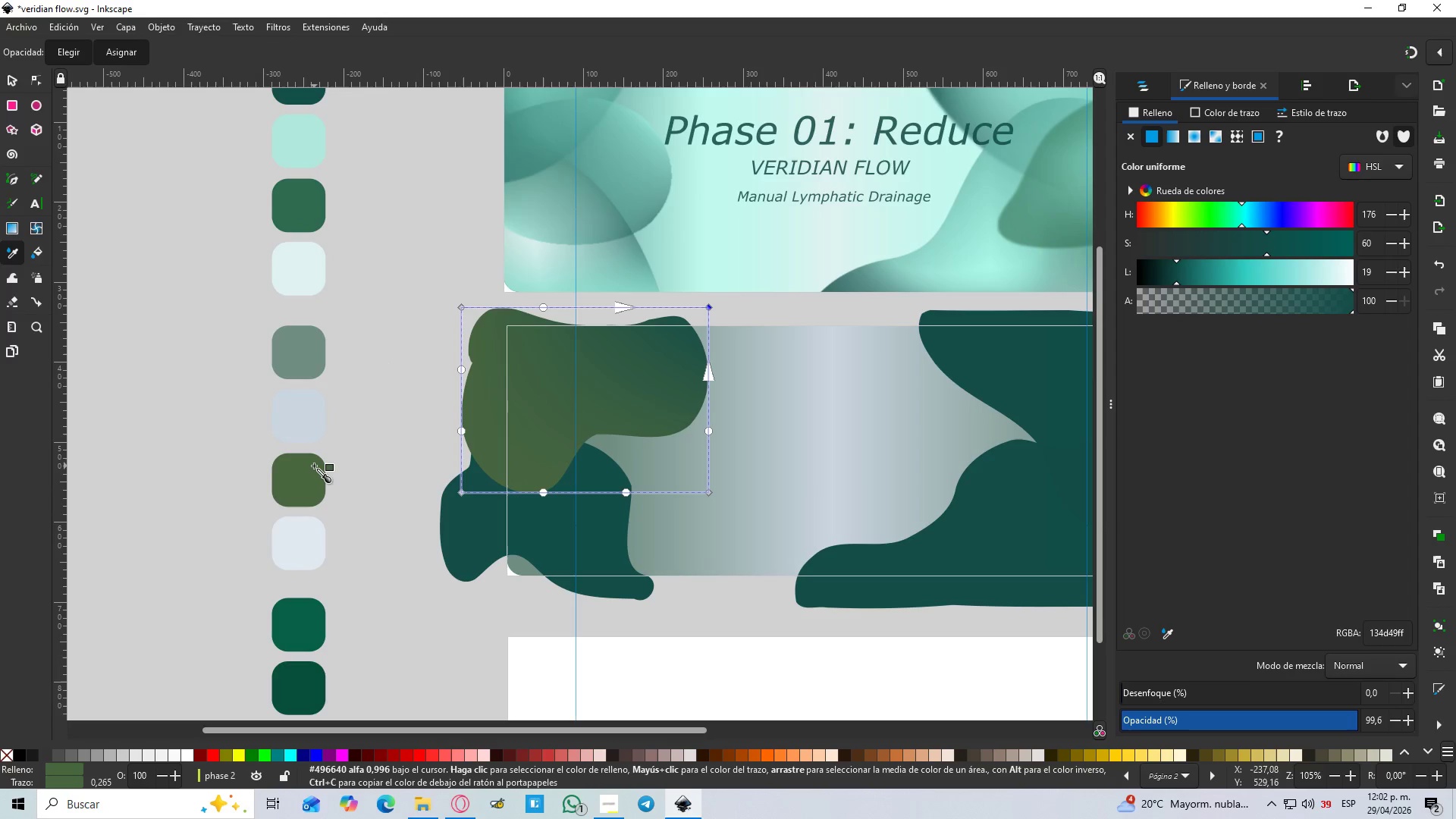 
hold_key(key=ControlLeft, duration=0.59)
 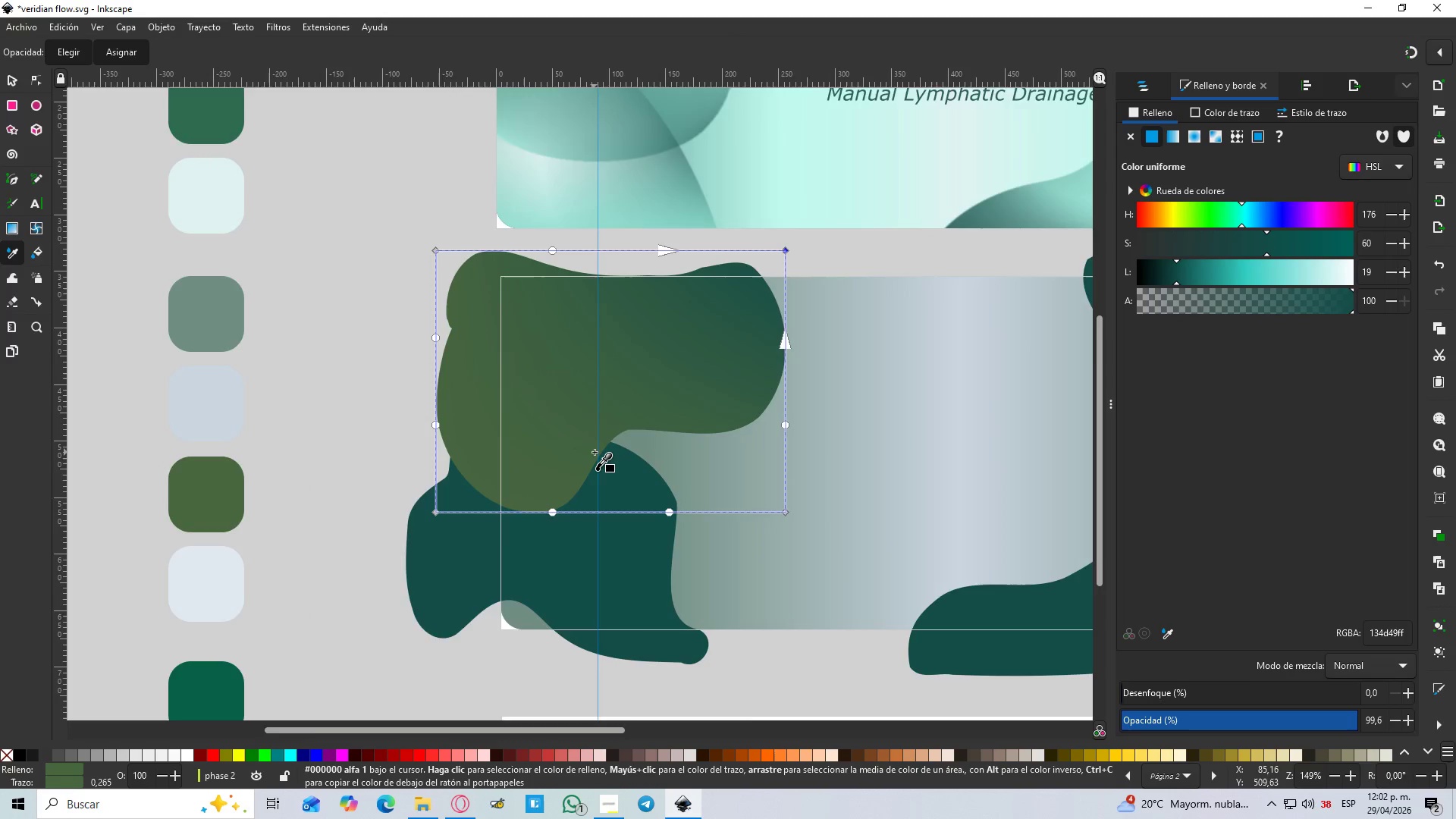 
hold_key(key=ControlLeft, duration=0.41)
 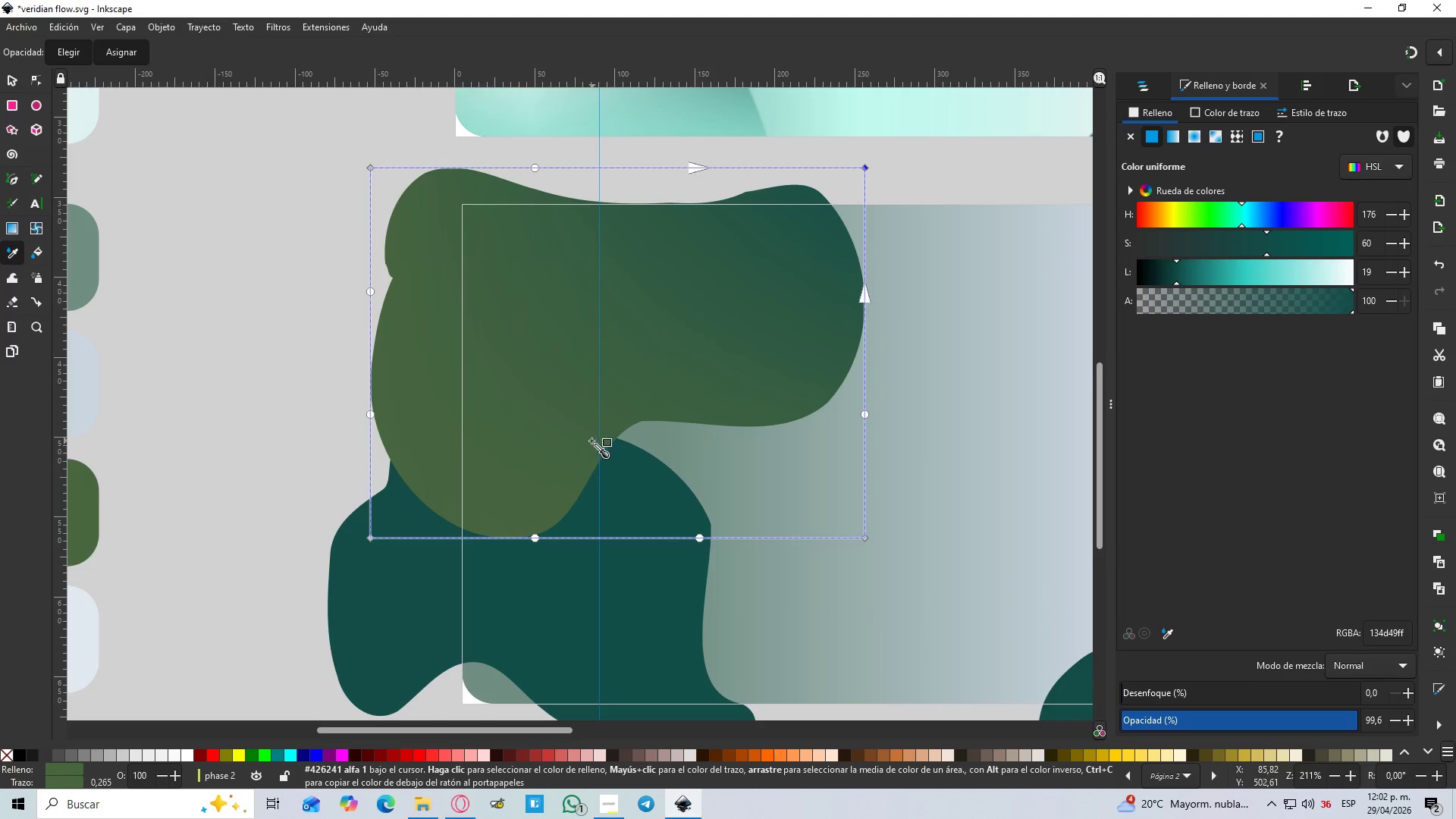 
scroll: coordinate [595, 452], scroll_direction: up, amount: 2.0
 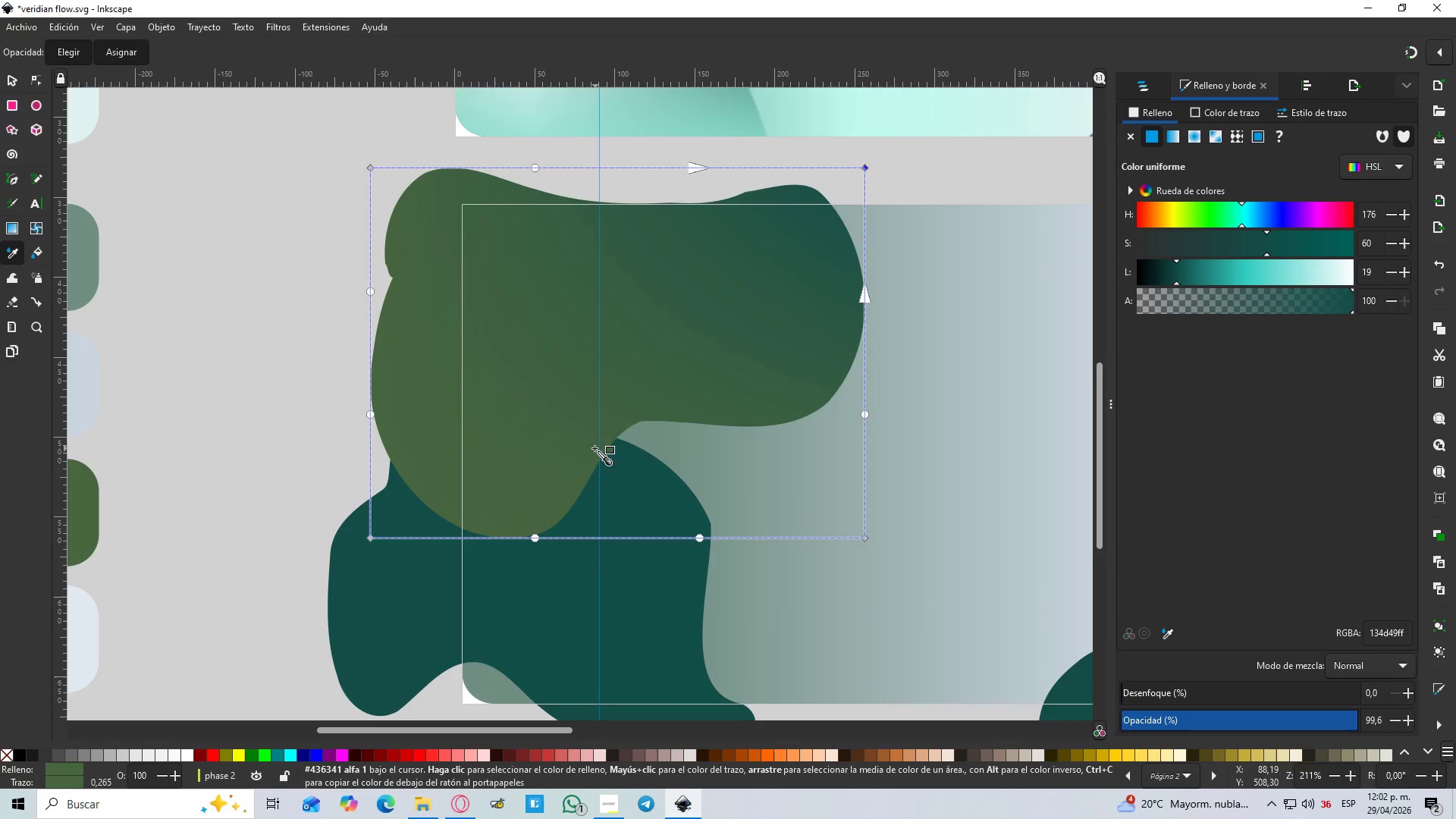 
hold_key(key=ControlLeft, duration=0.33)
scroll: coordinate [592, 441], scroll_direction: down, amount: 1.0
 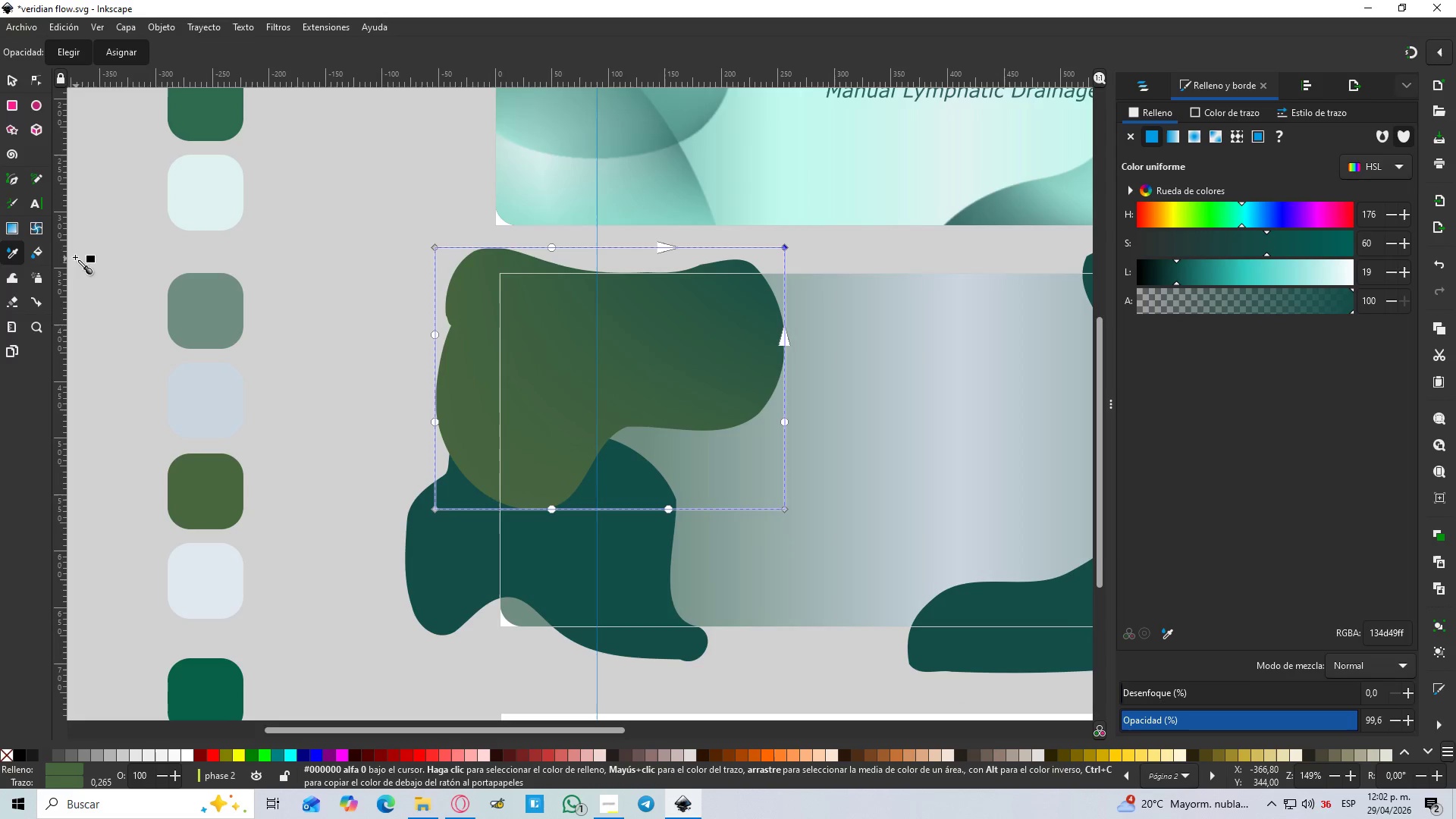 
left_click([39, 225])
 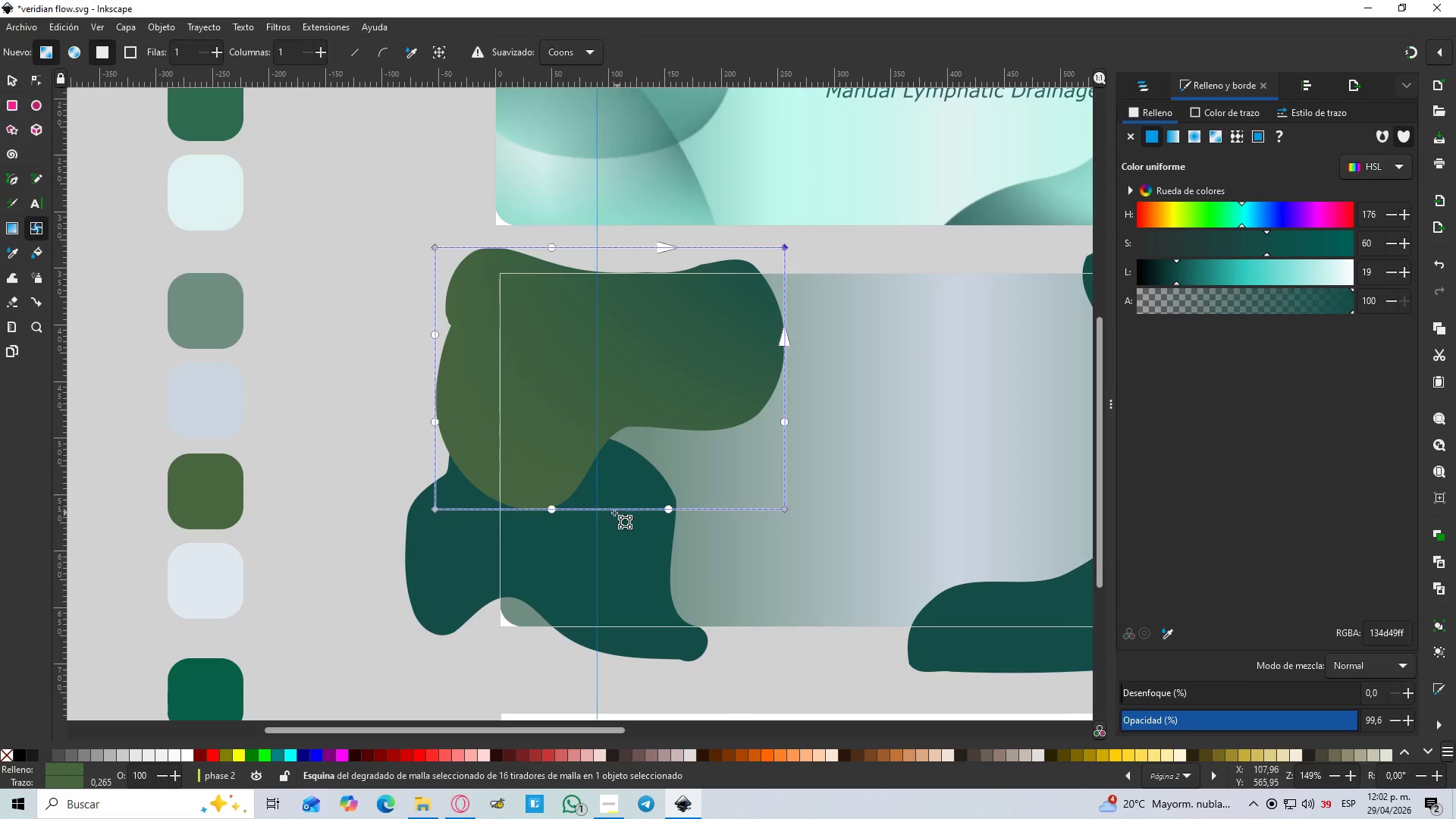 
left_click([608, 510])
 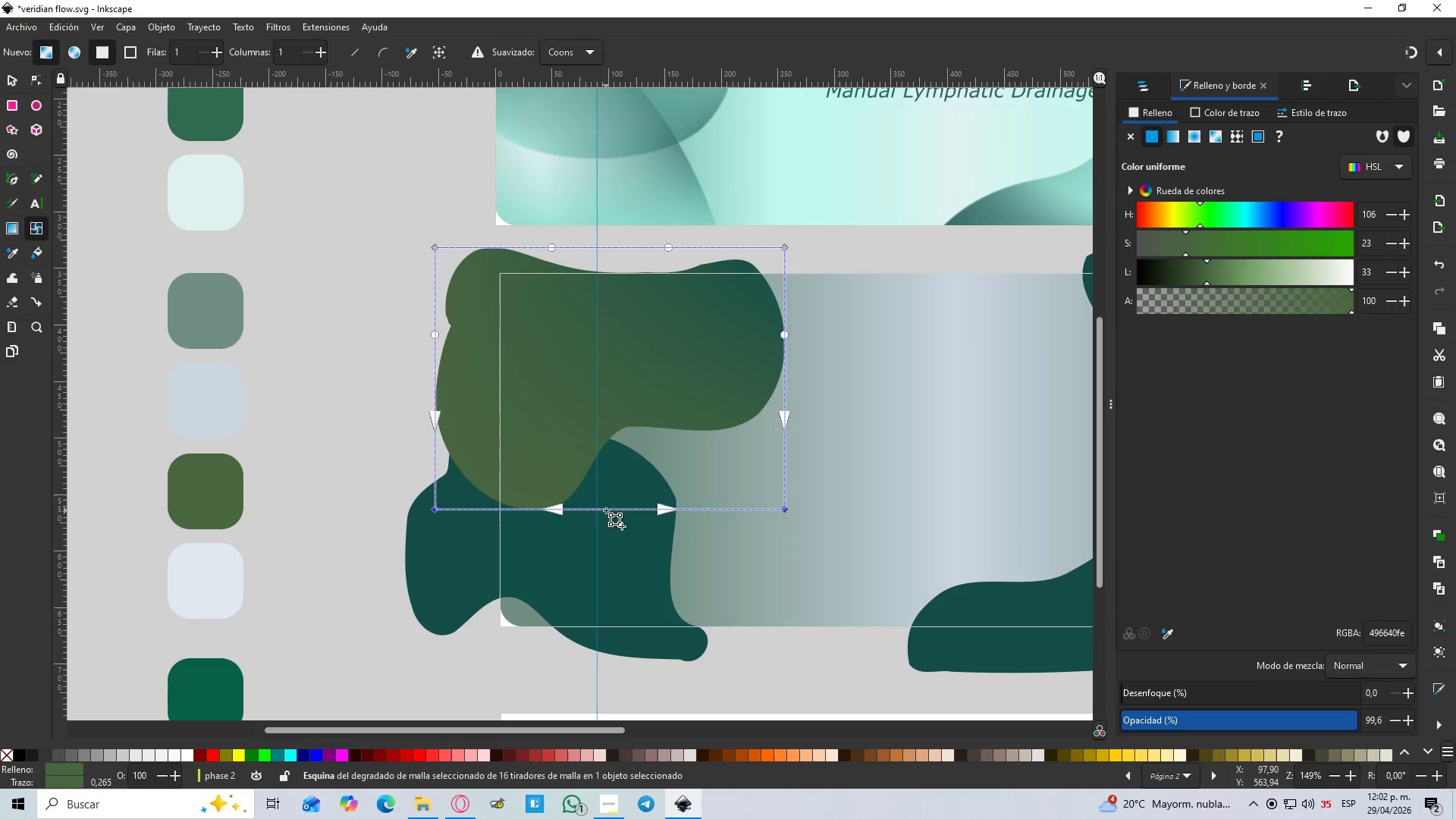 
double_click([606, 510])
 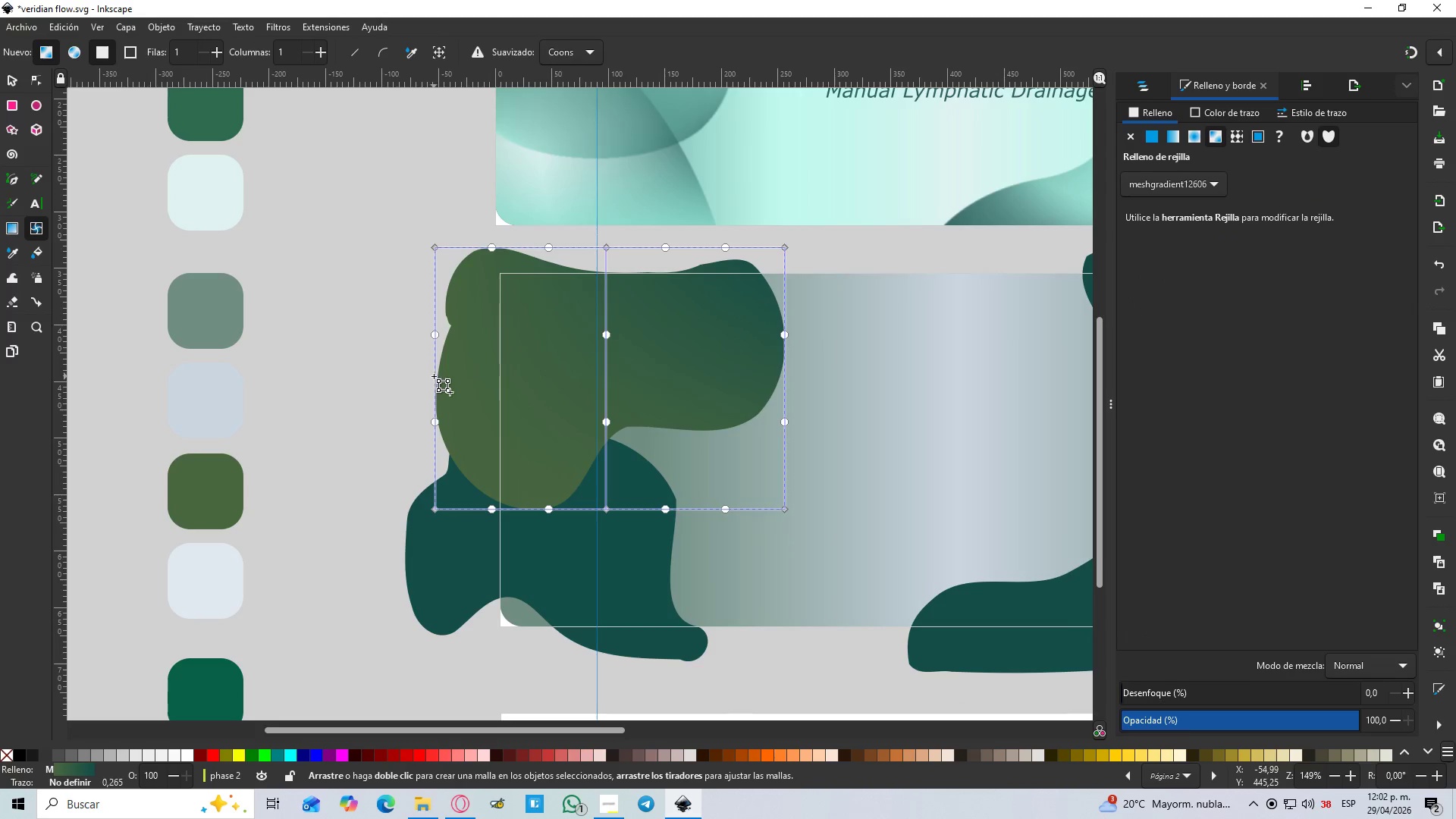 
double_click([434, 376])
 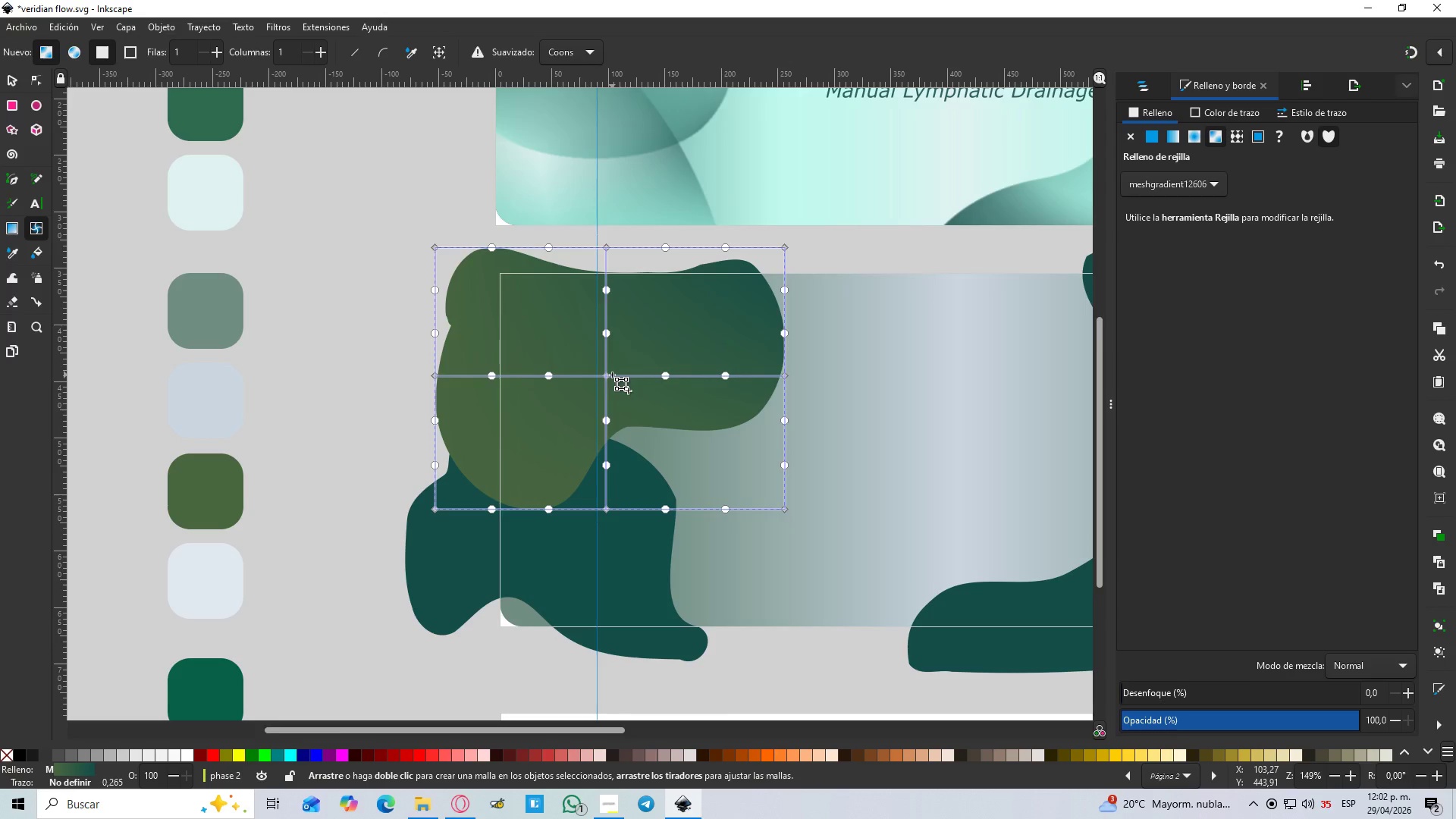 
left_click_drag(start_coordinate=[606, 376], to_coordinate=[554, 397])
 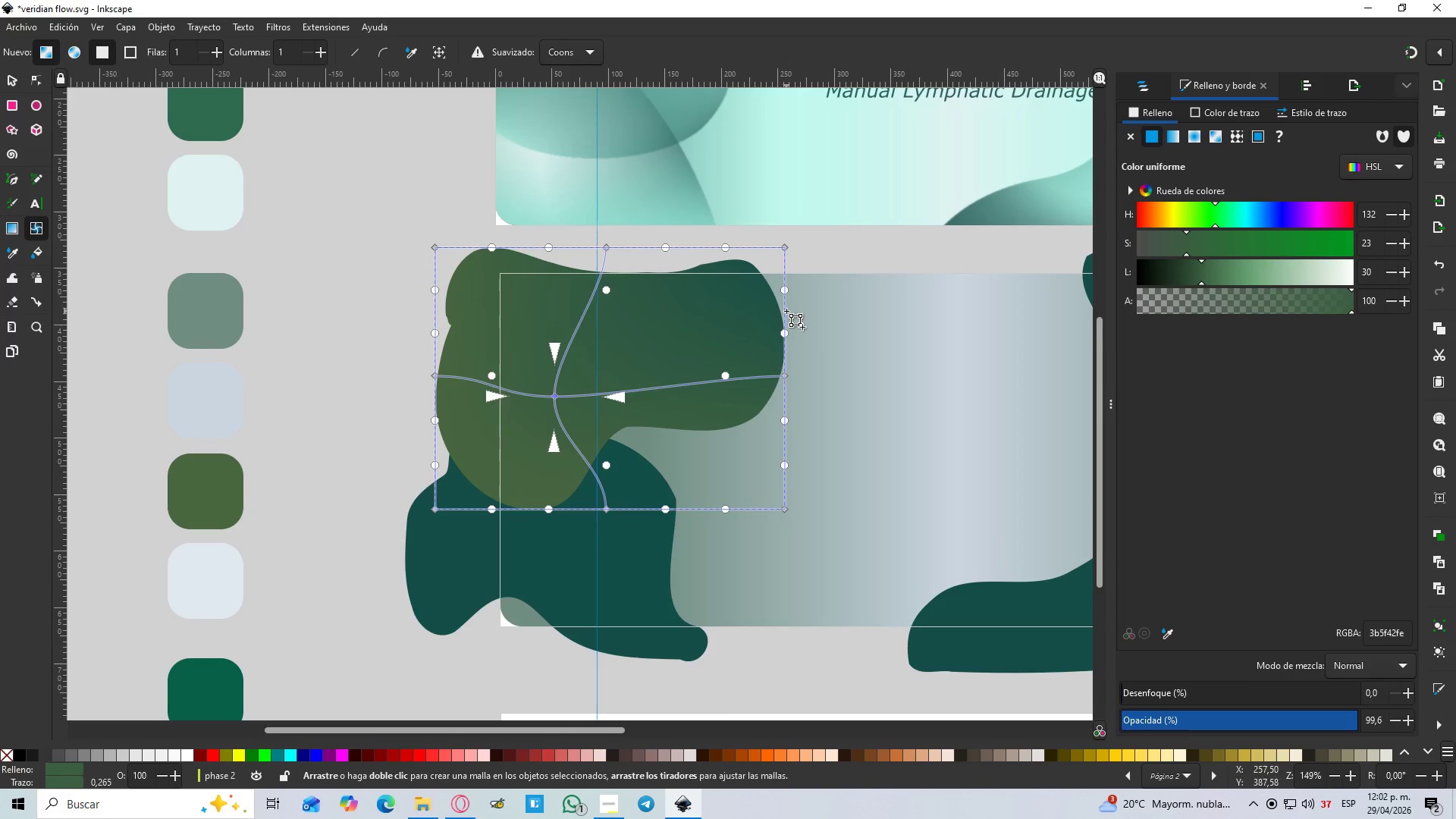 
double_click([786, 311])
 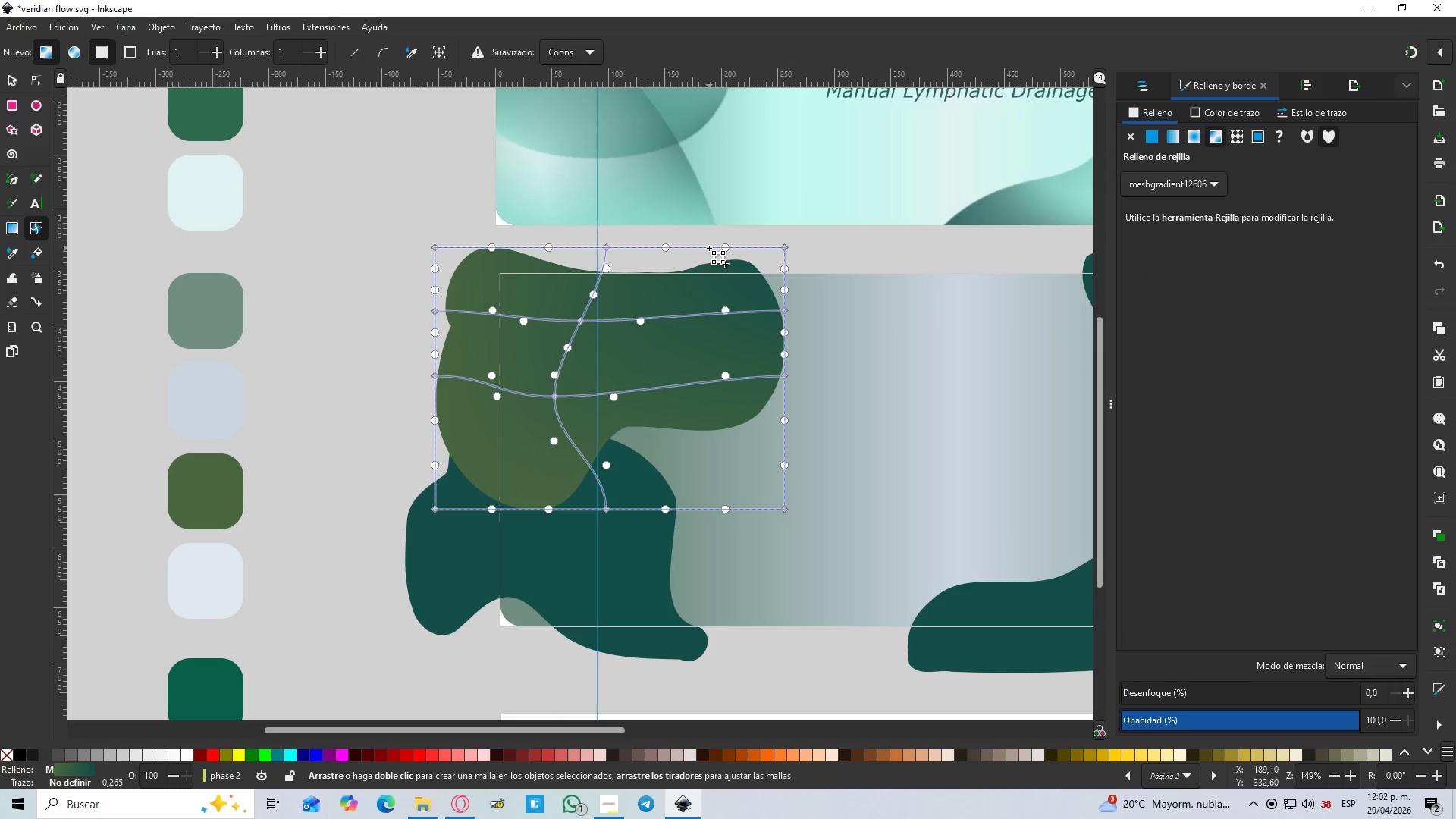 
double_click([709, 246])
 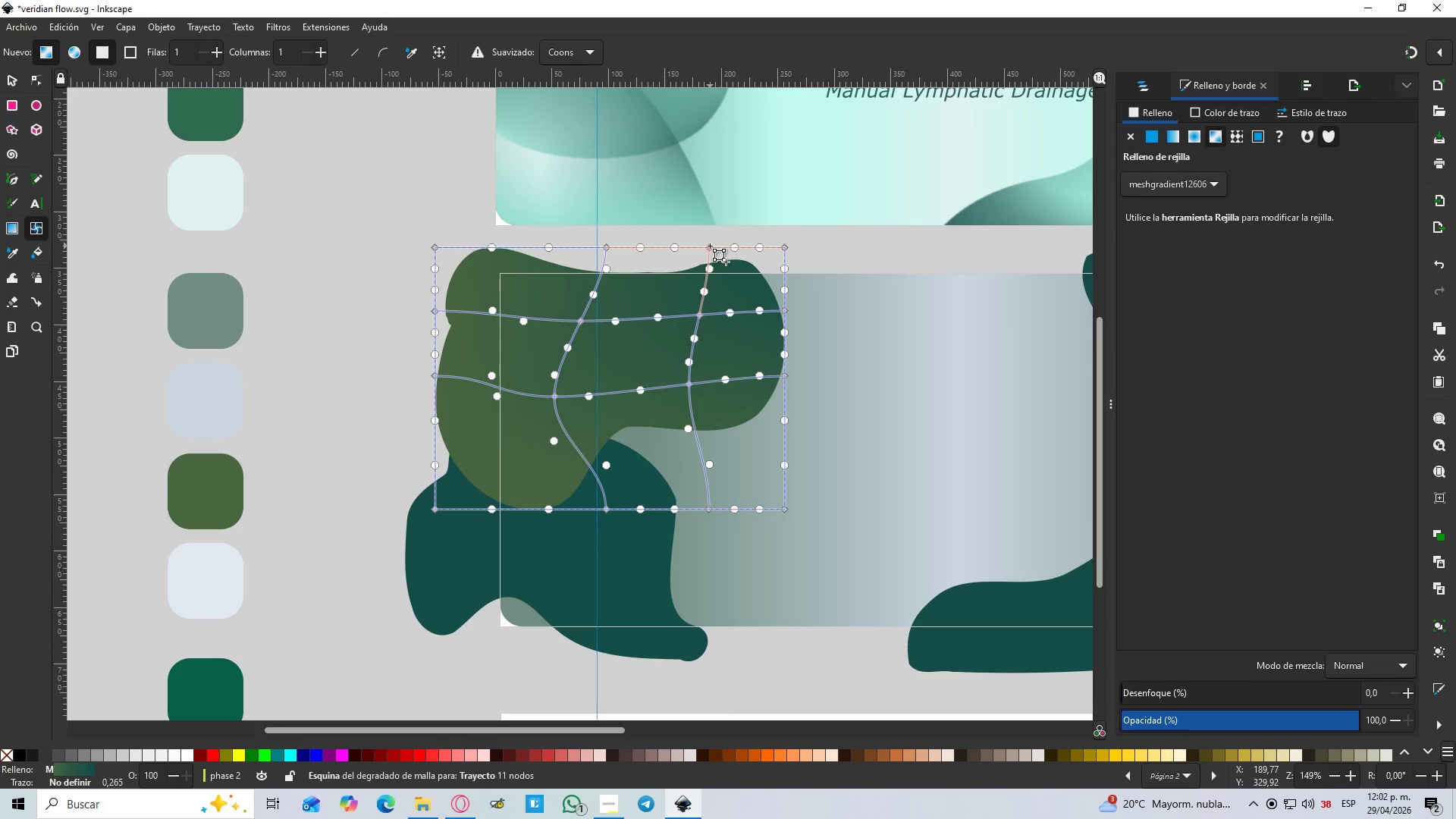 
key(Control+Z)
 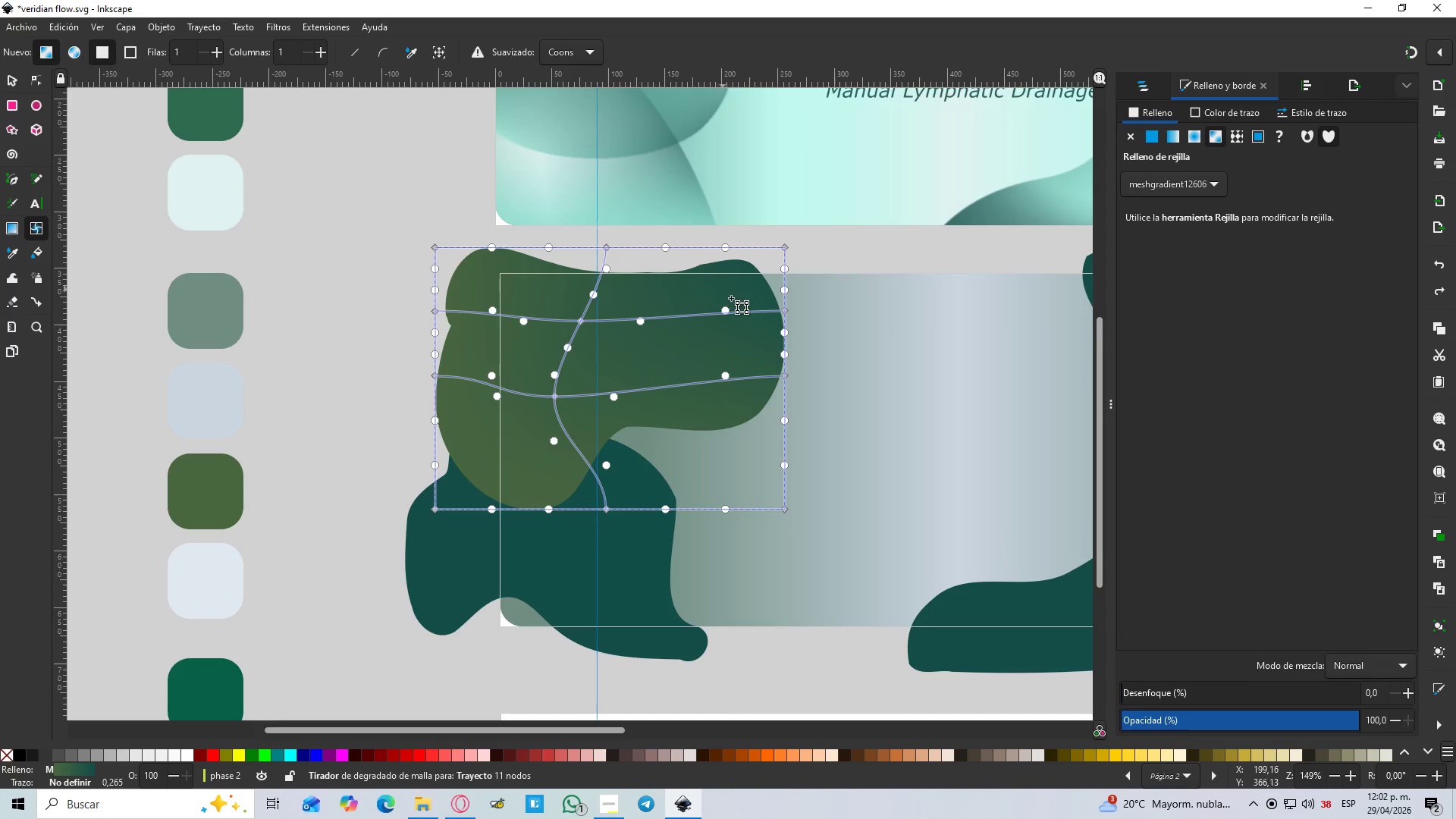 
key(Control+Z)
 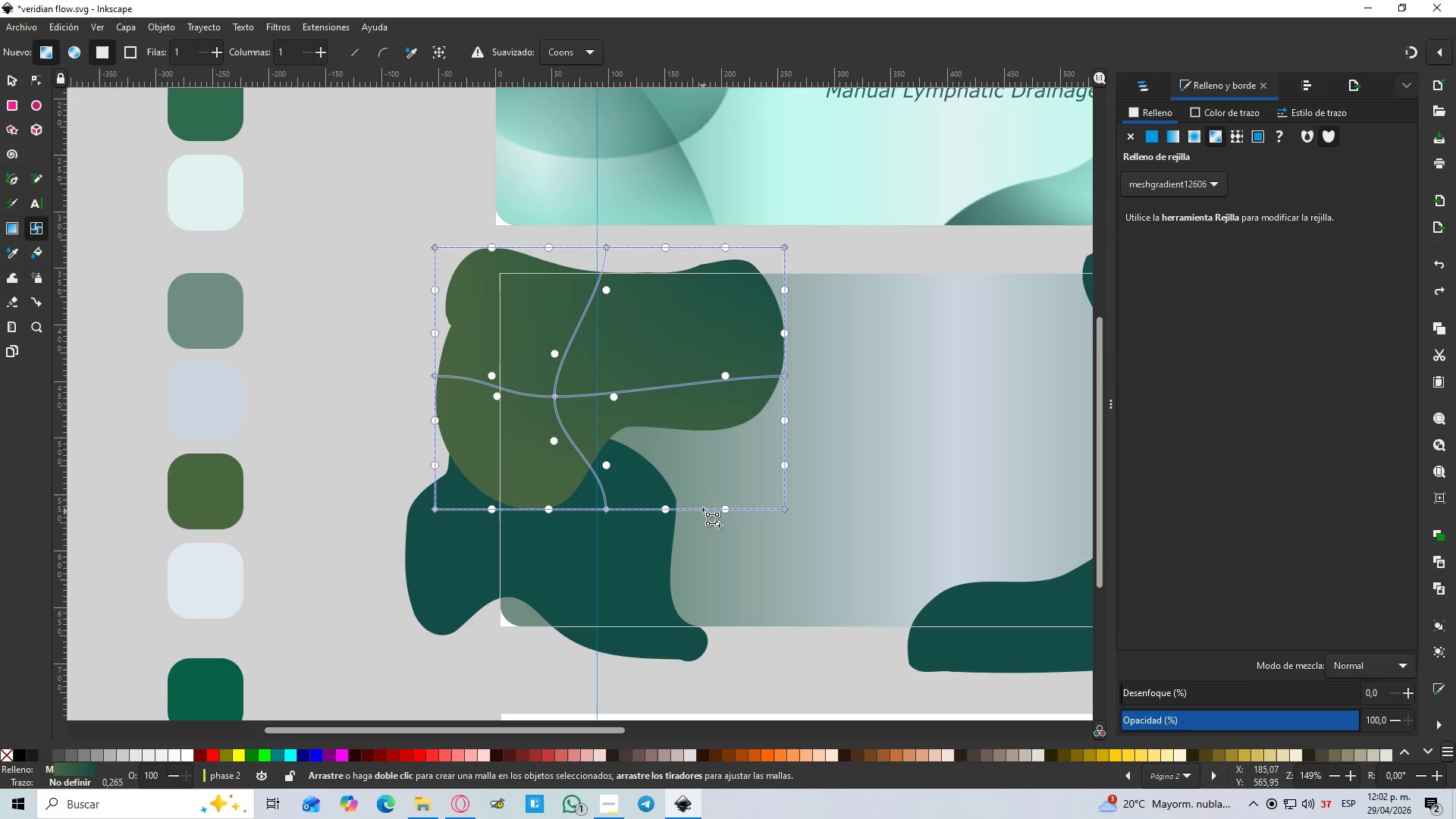 
left_click([702, 510])
 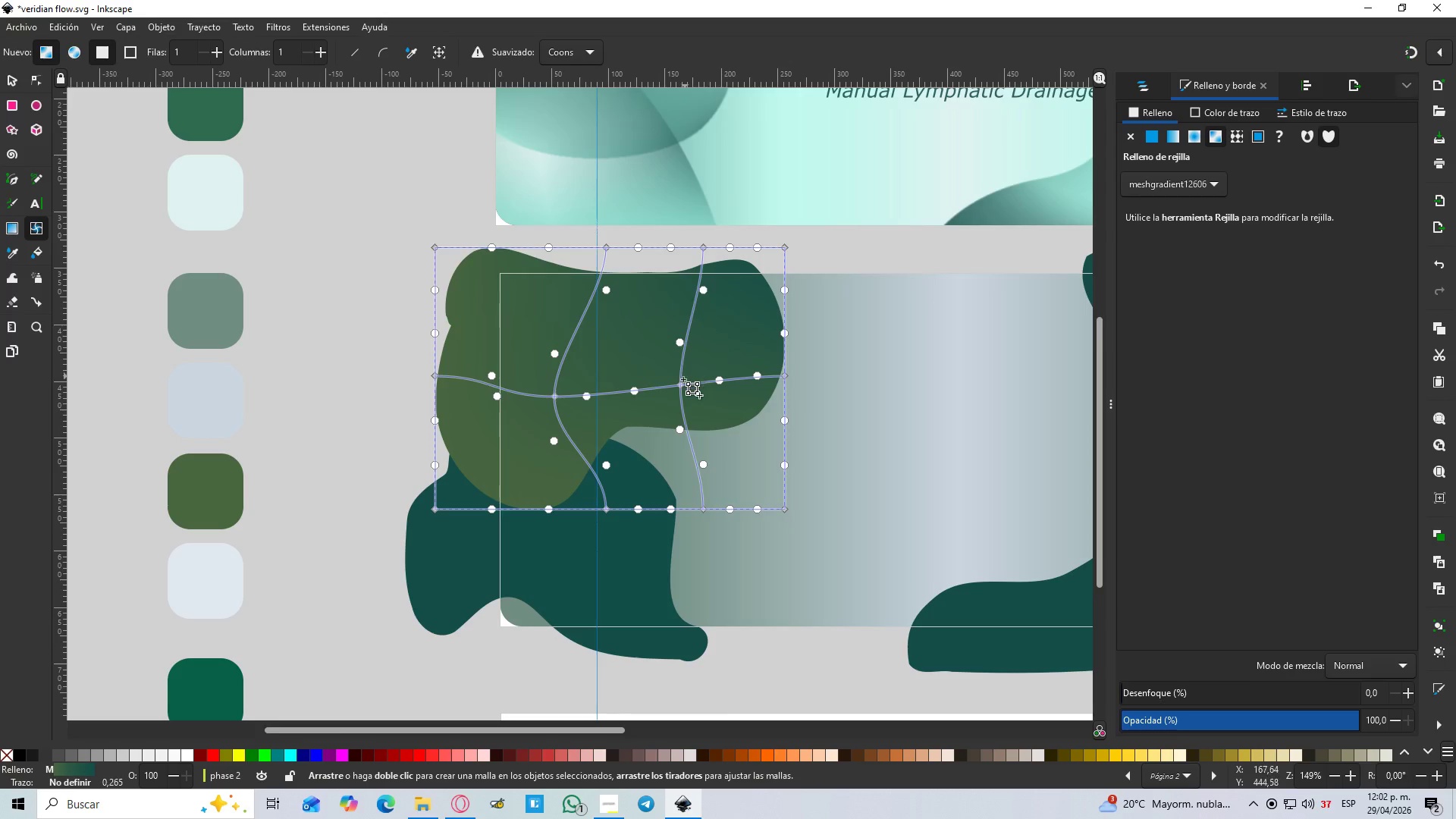 
left_click_drag(start_coordinate=[680, 386], to_coordinate=[707, 324])
 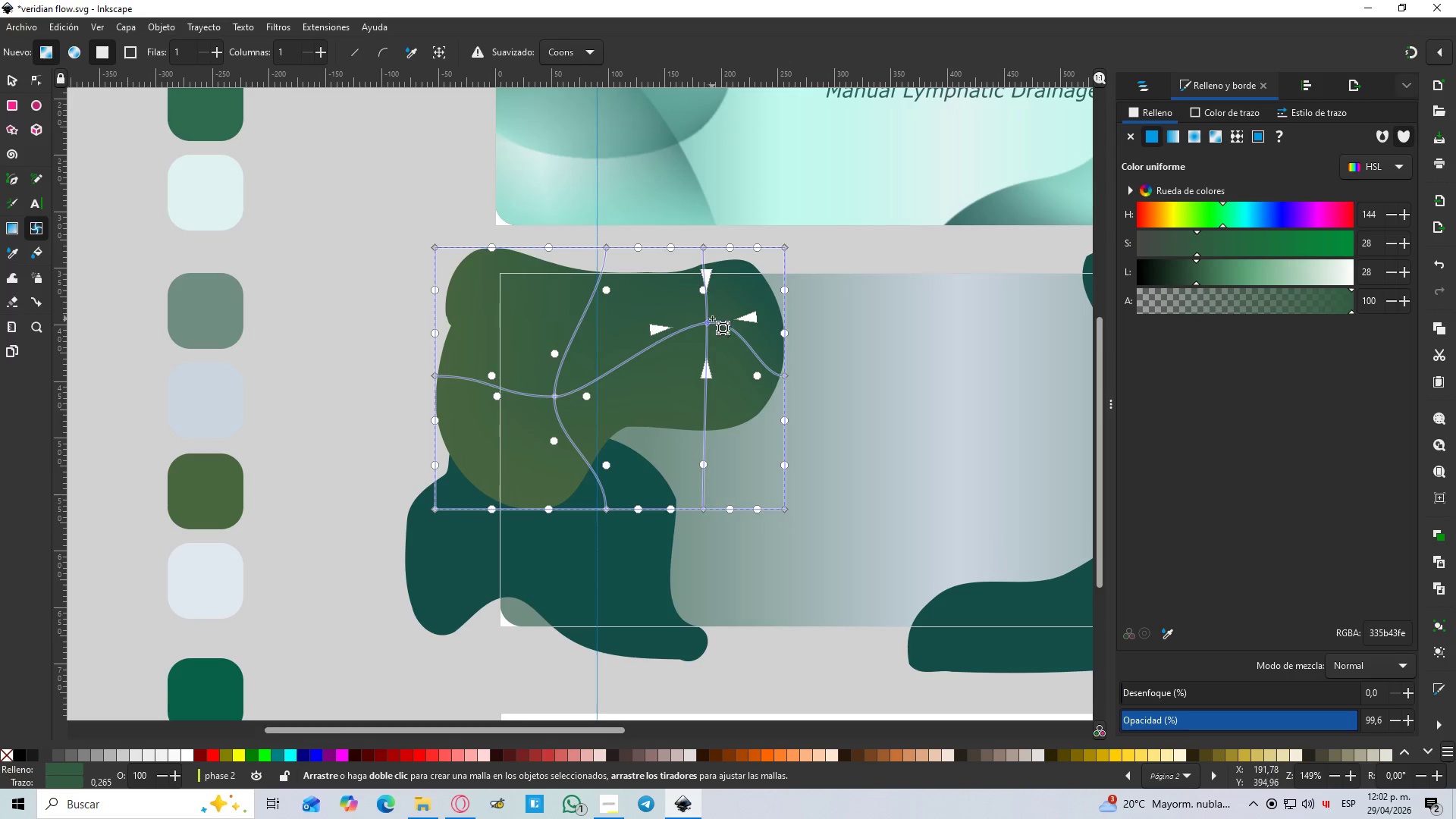 
left_click([708, 321])
 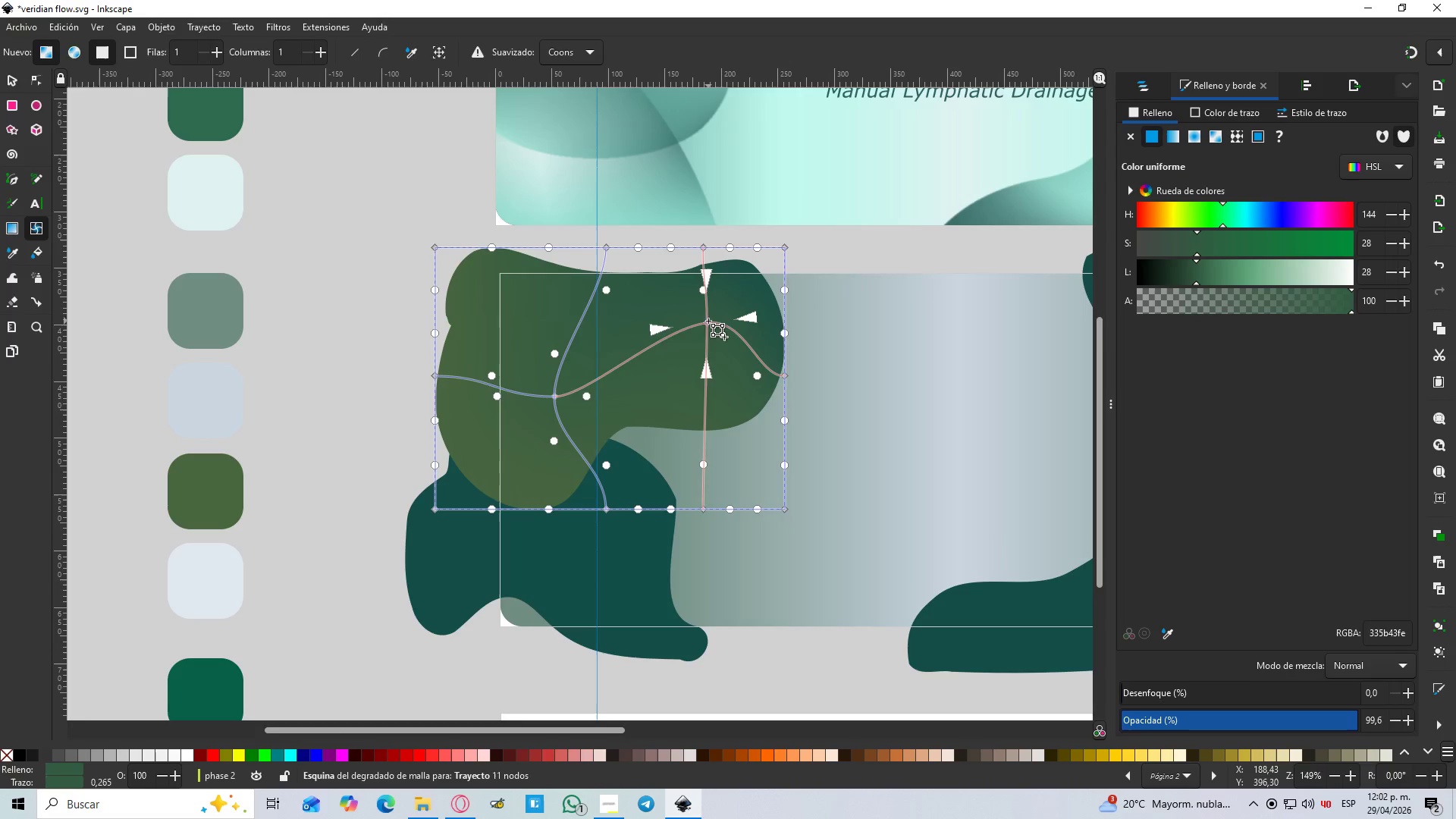 
key(D)
 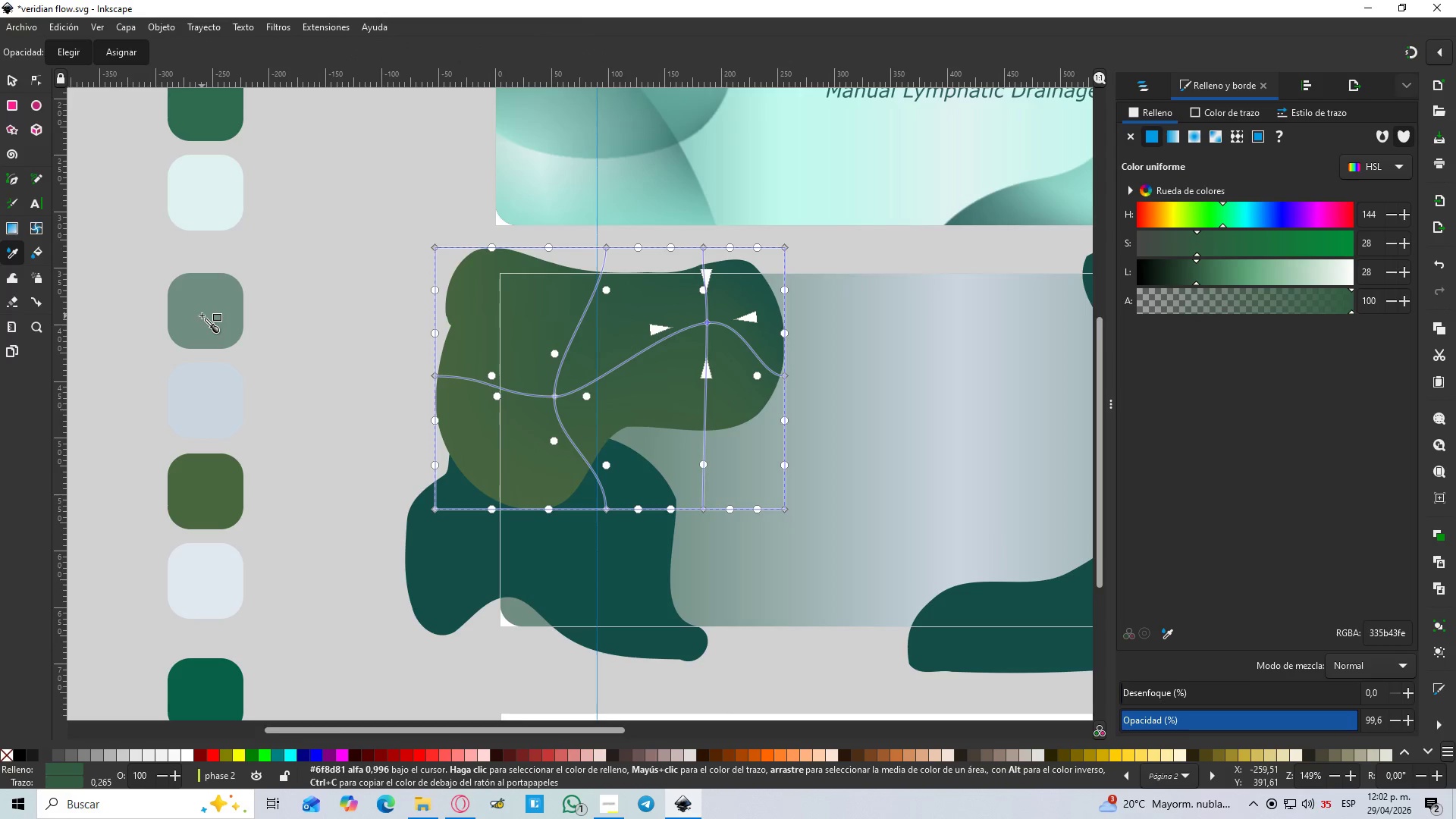 
left_click([218, 565])
 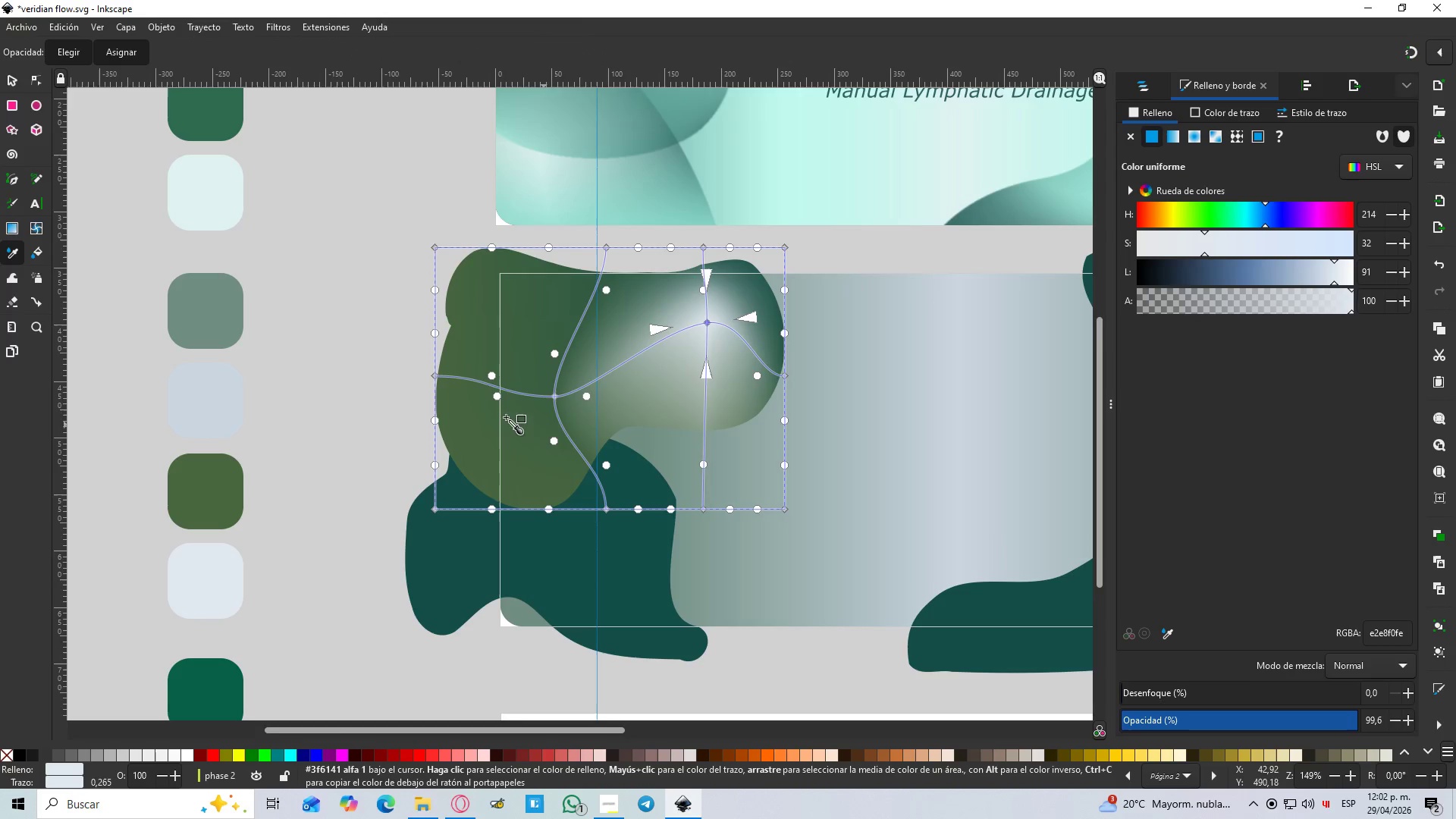 
left_click([211, 301])
 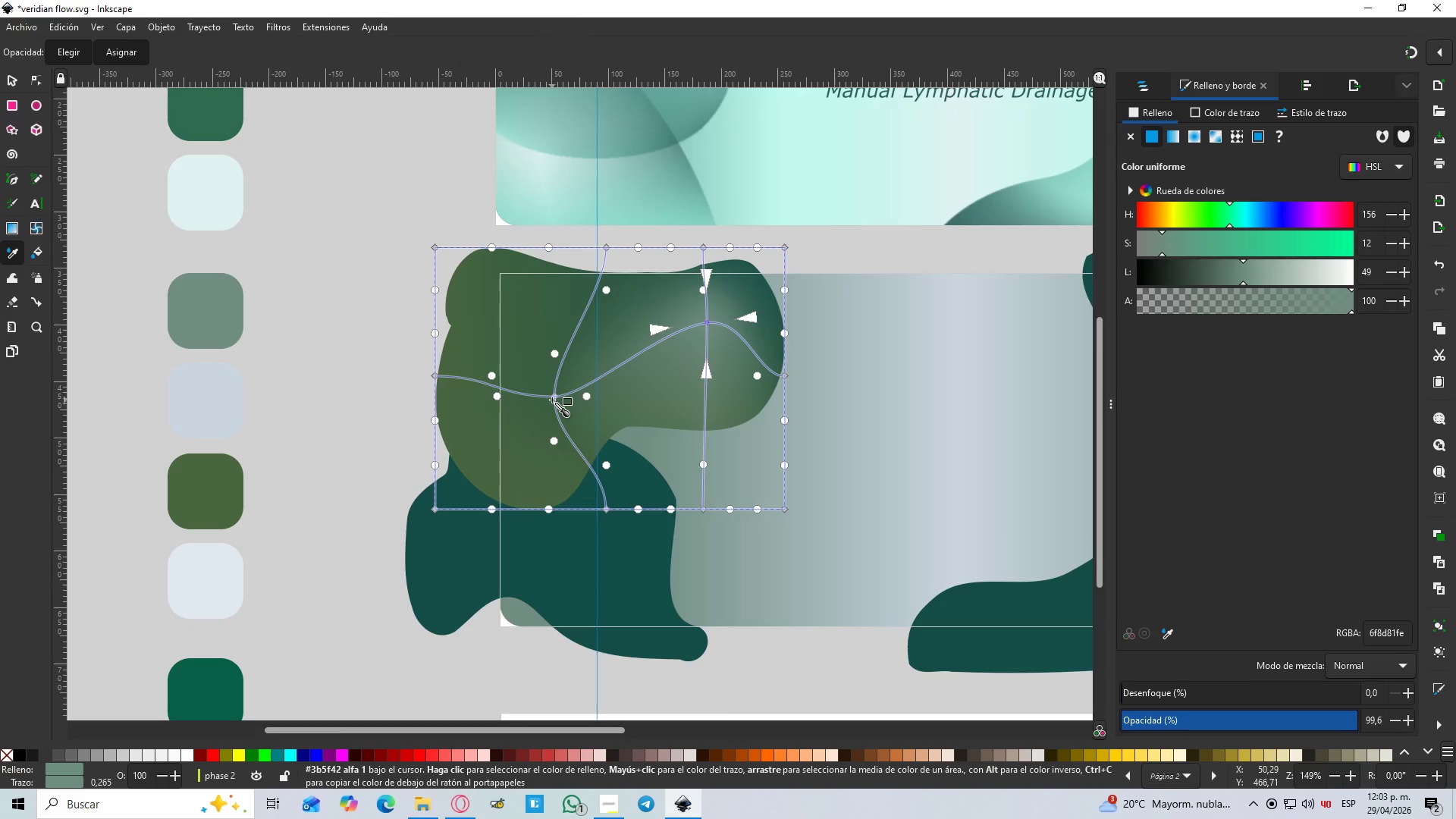 
left_click([556, 398])
 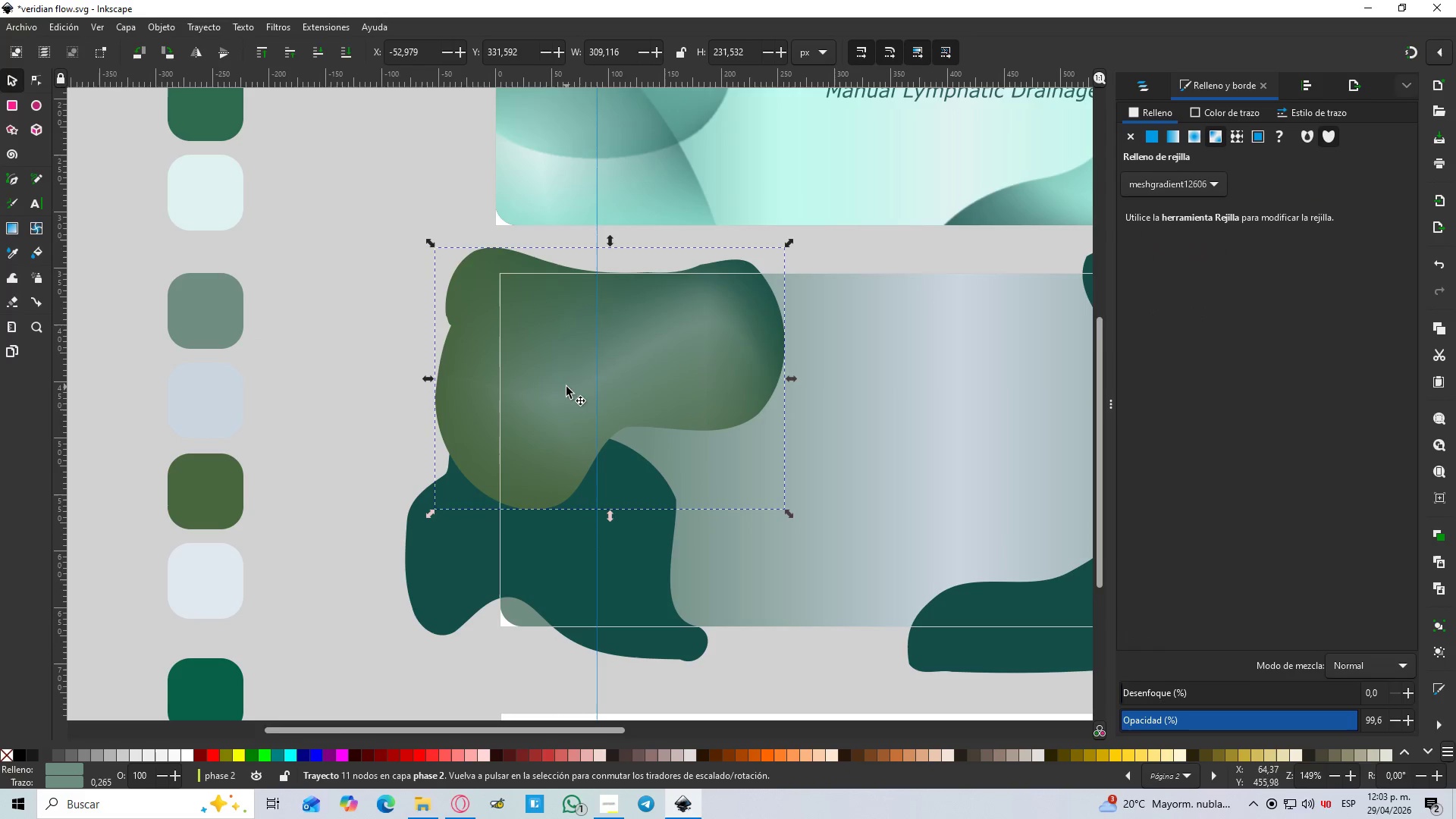 
wait(5.27)
 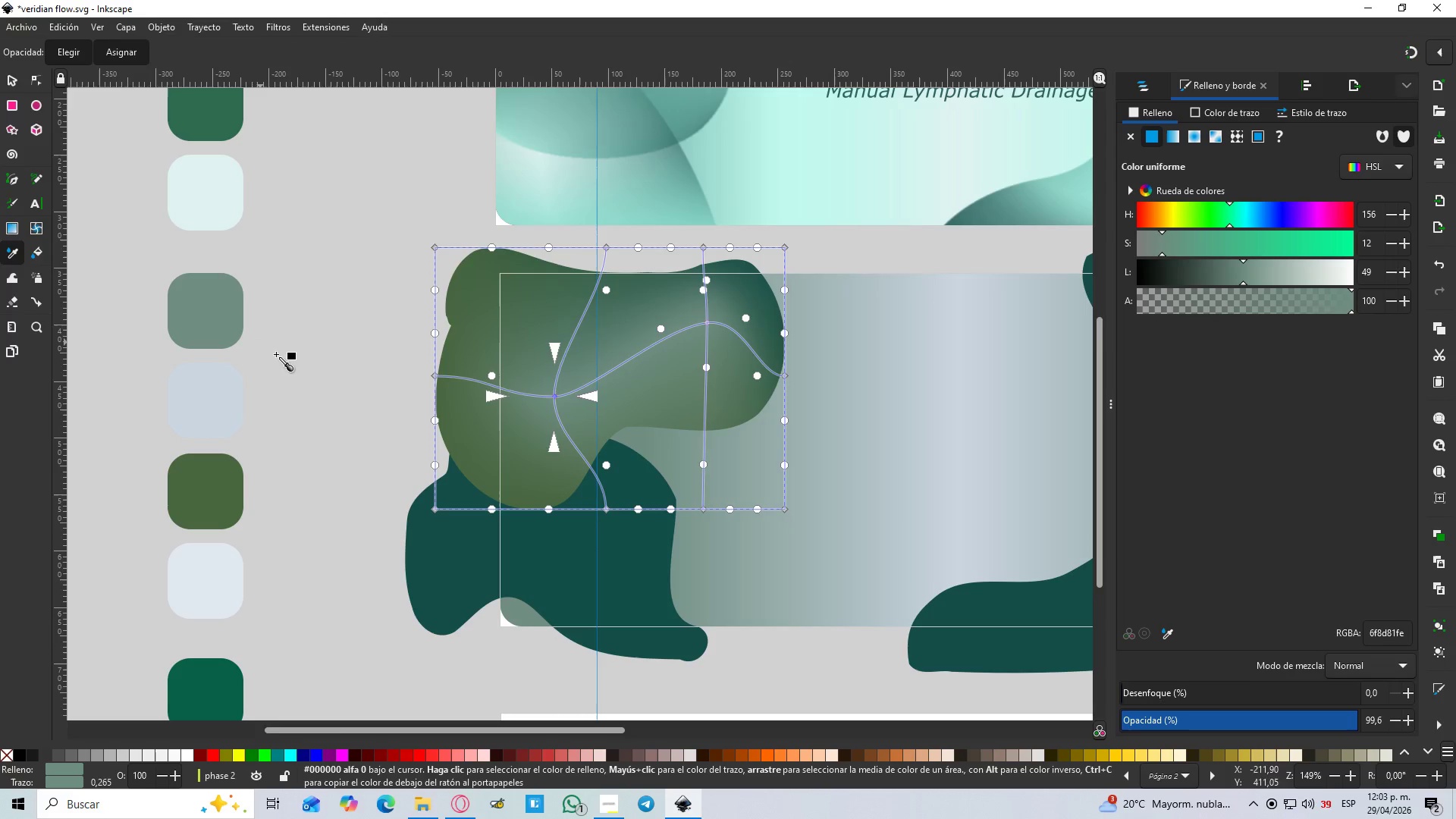 
left_click([32, 219])
 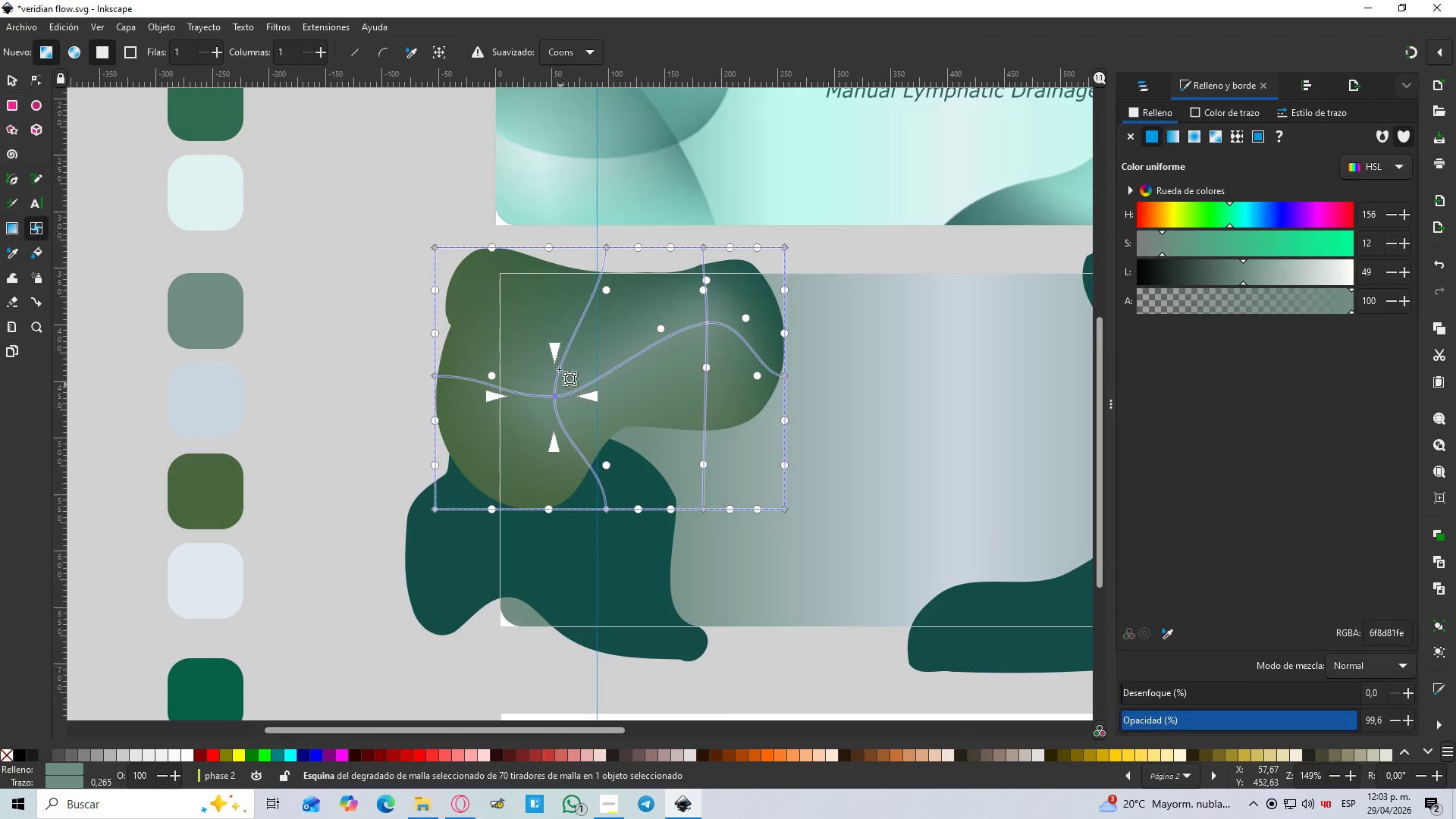 
left_click_drag(start_coordinate=[558, 356], to_coordinate=[557, 315])
 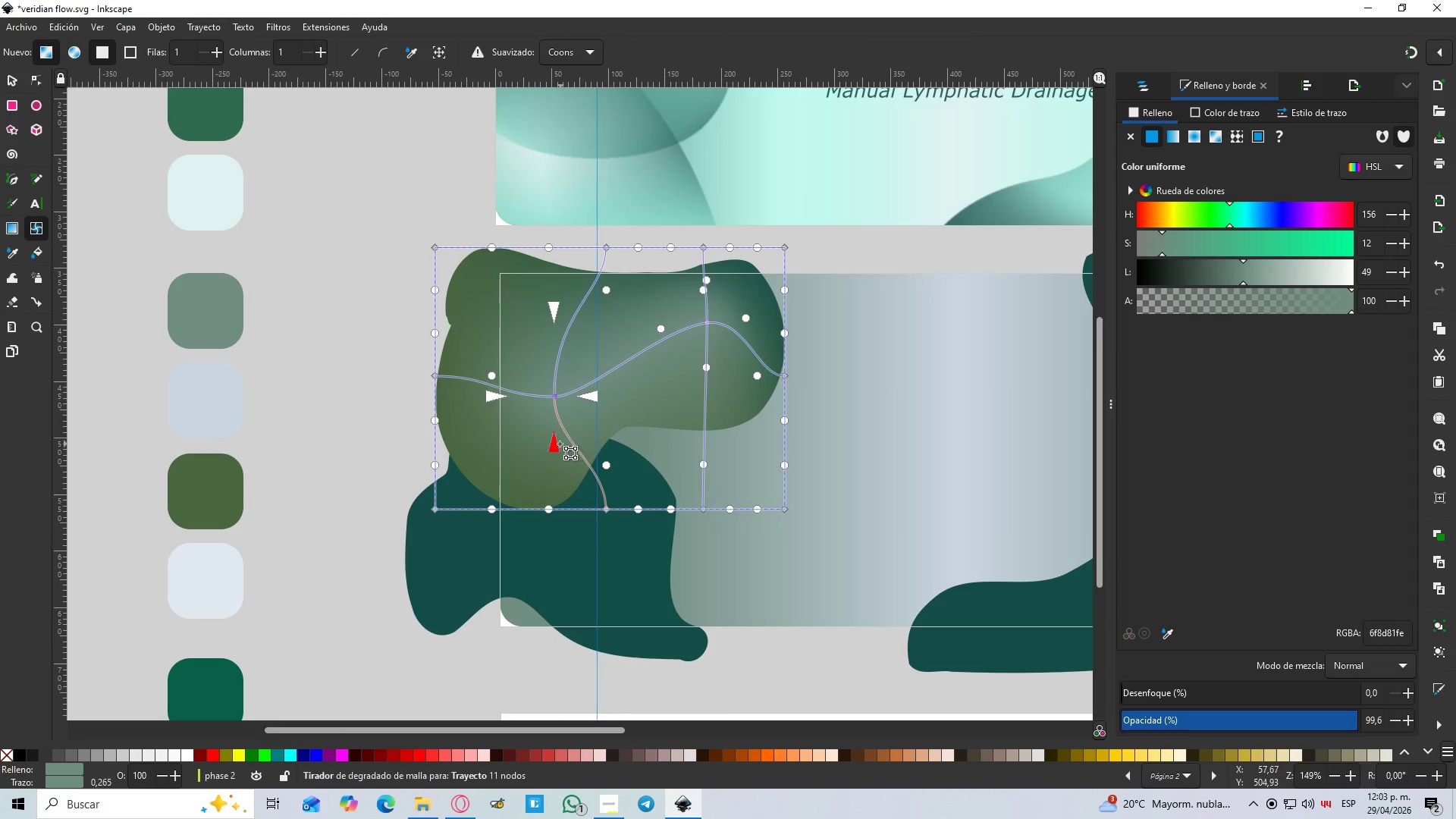 
left_click_drag(start_coordinate=[557, 444], to_coordinate=[519, 524])
 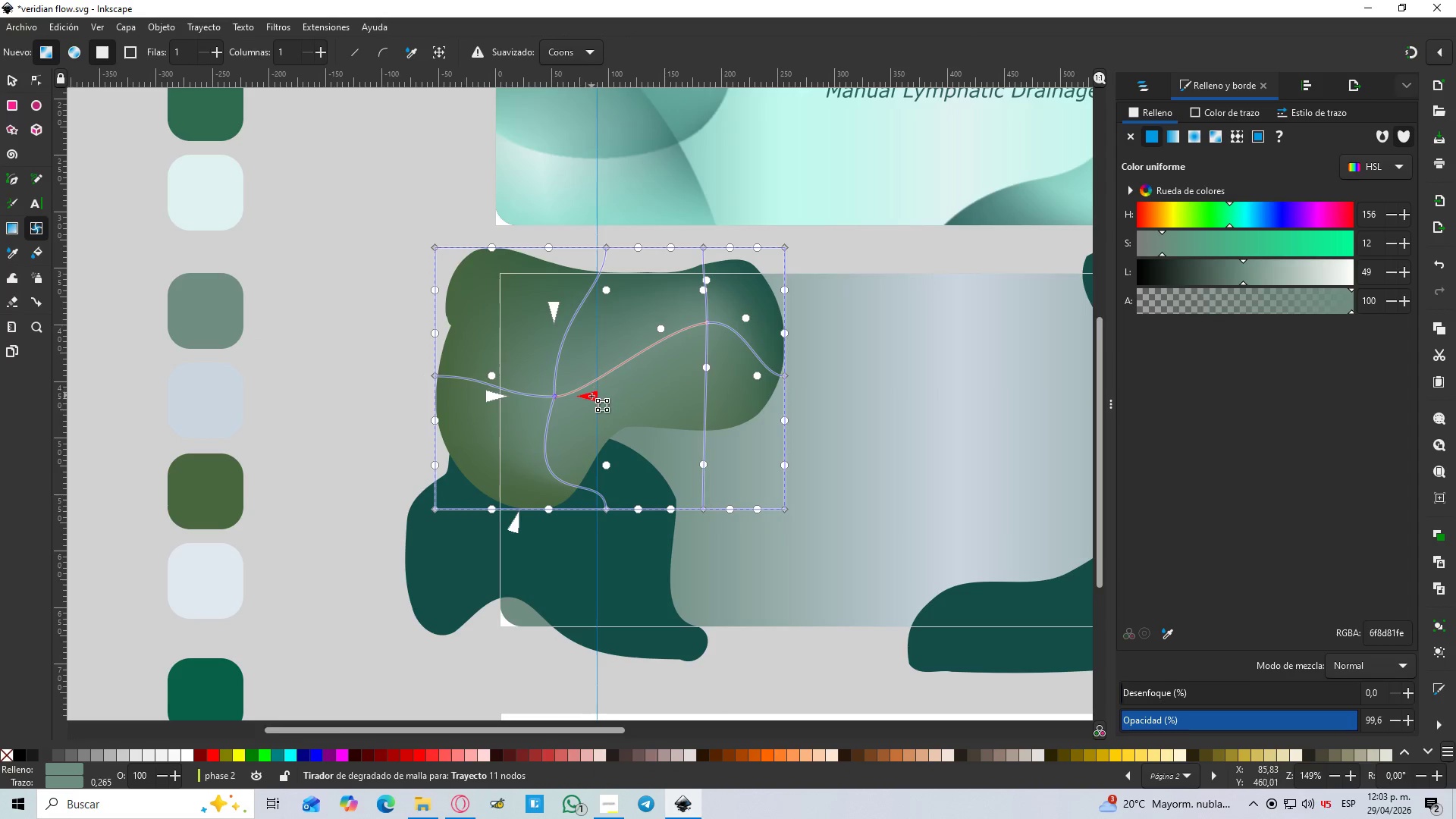 
left_click_drag(start_coordinate=[592, 396], to_coordinate=[629, 386])
 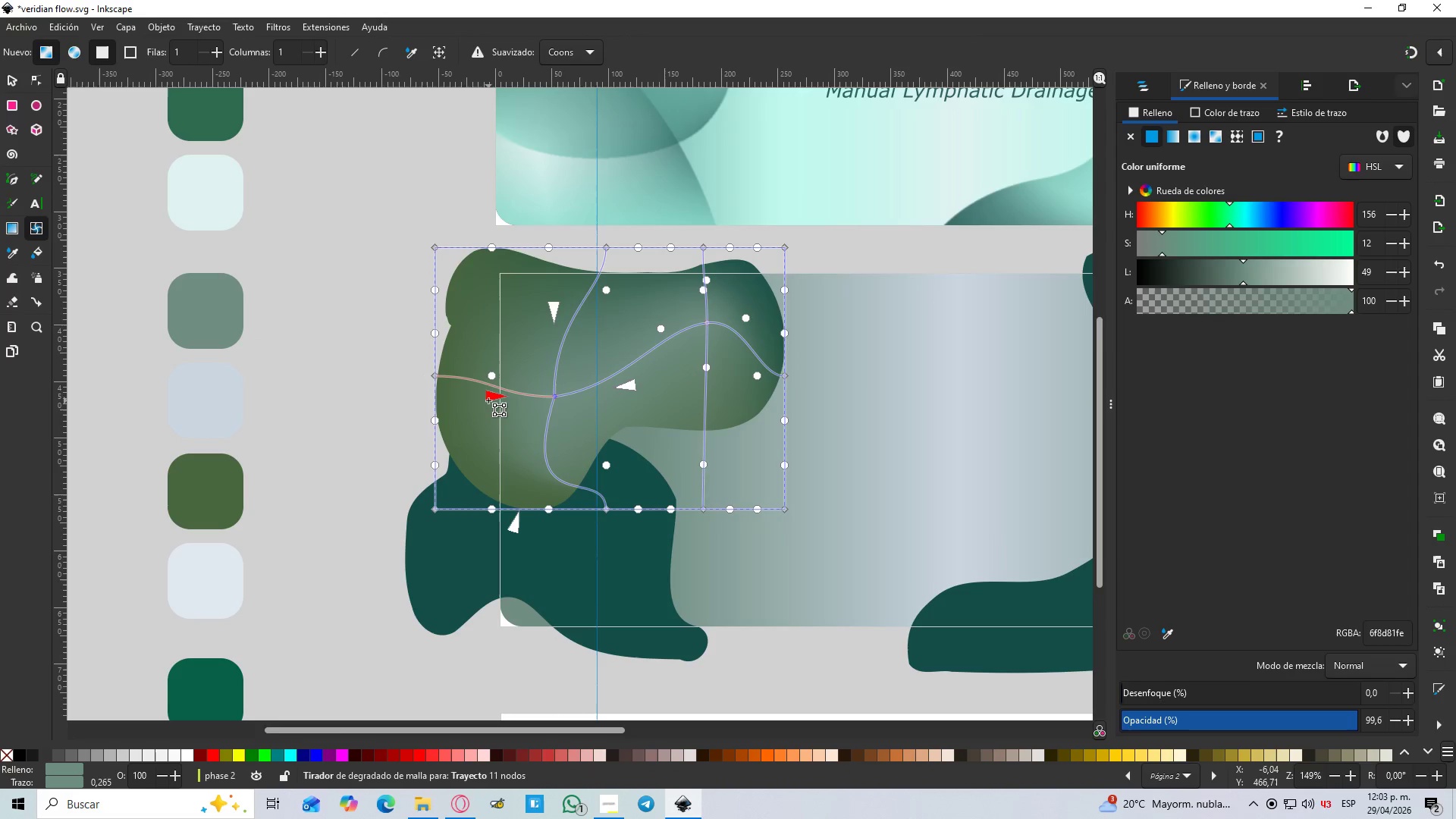 
left_click_drag(start_coordinate=[488, 400], to_coordinate=[426, 416])
 